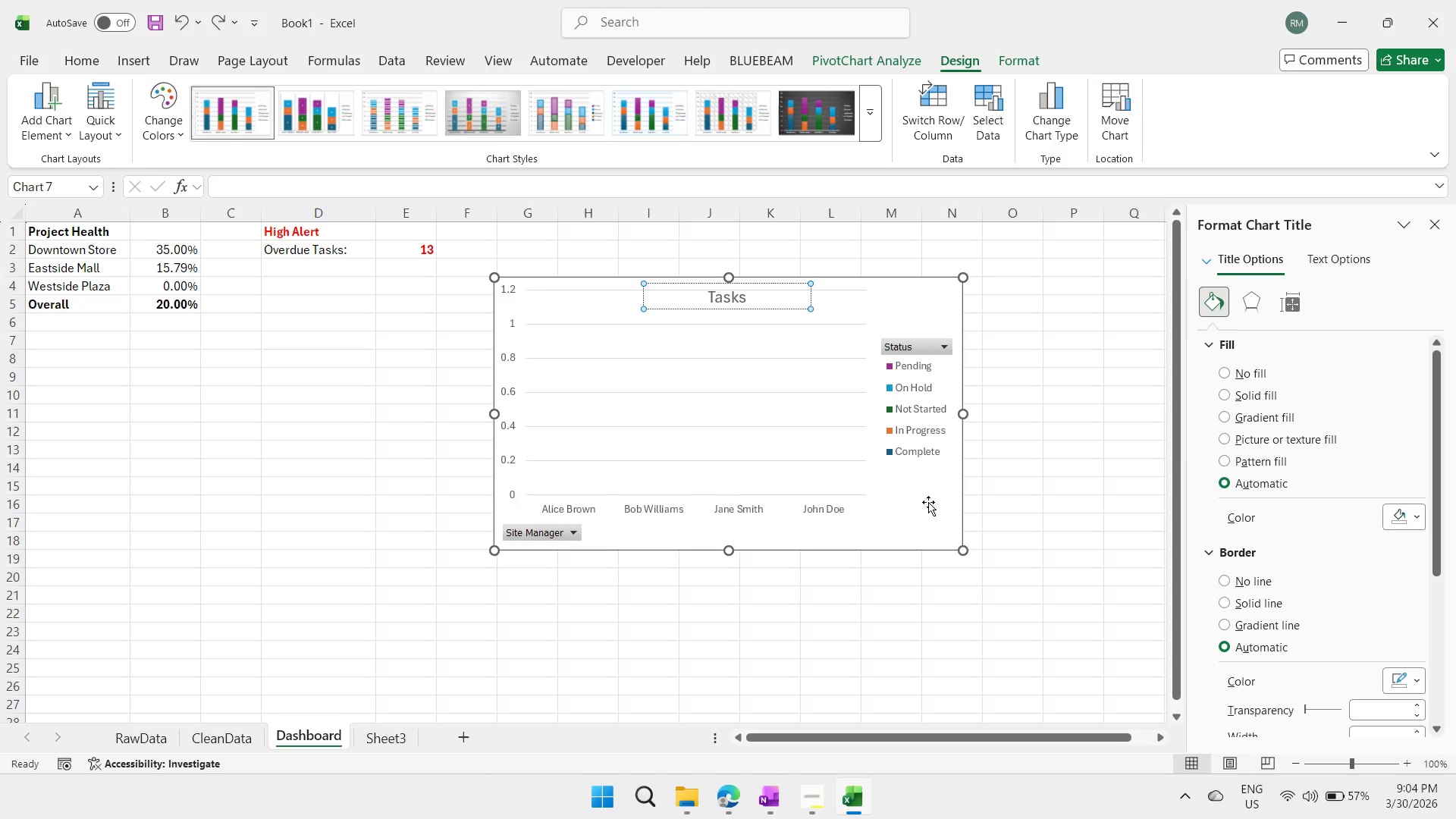 
key(Control+Z)
 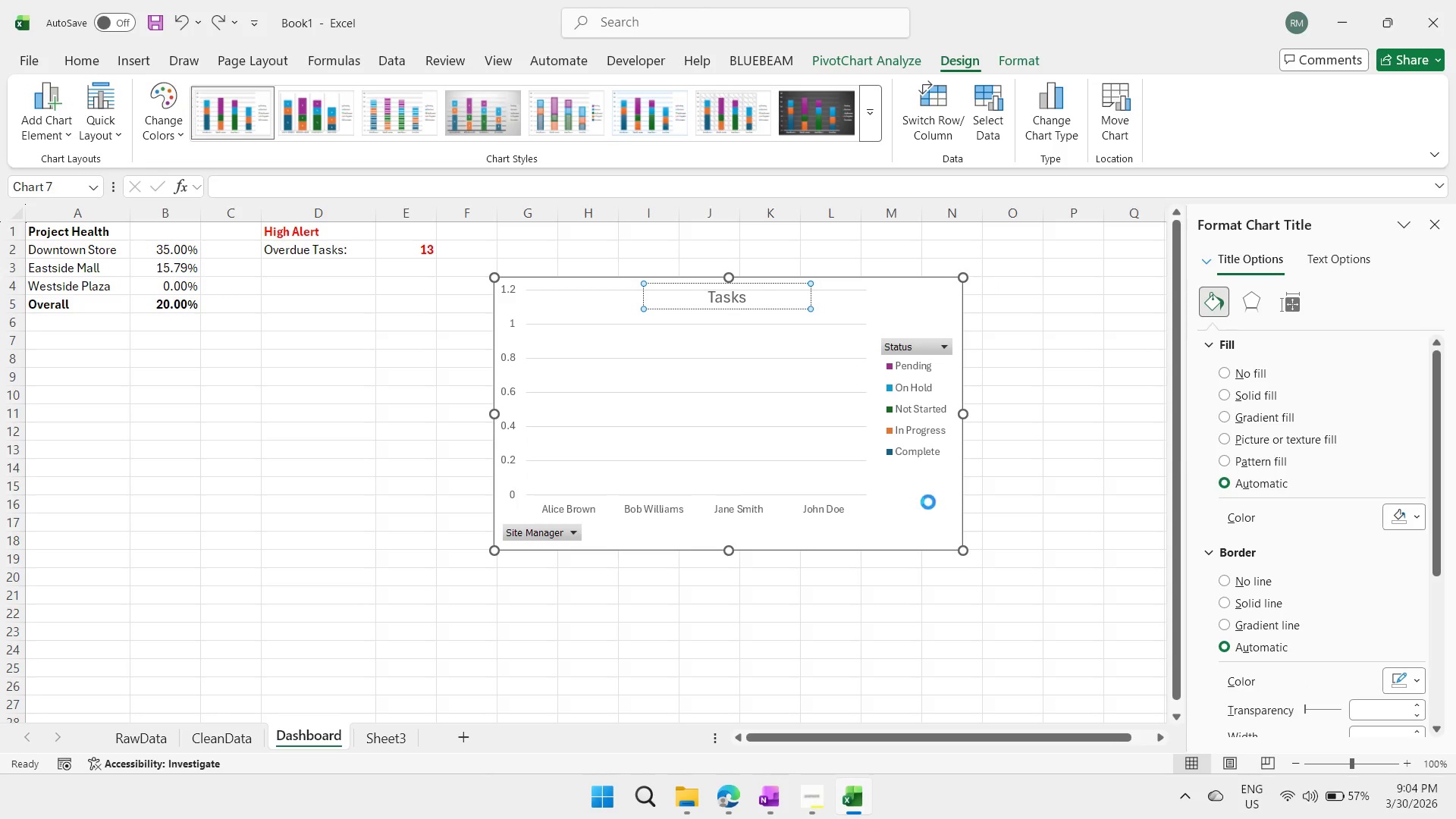 
key(Control+Z)
 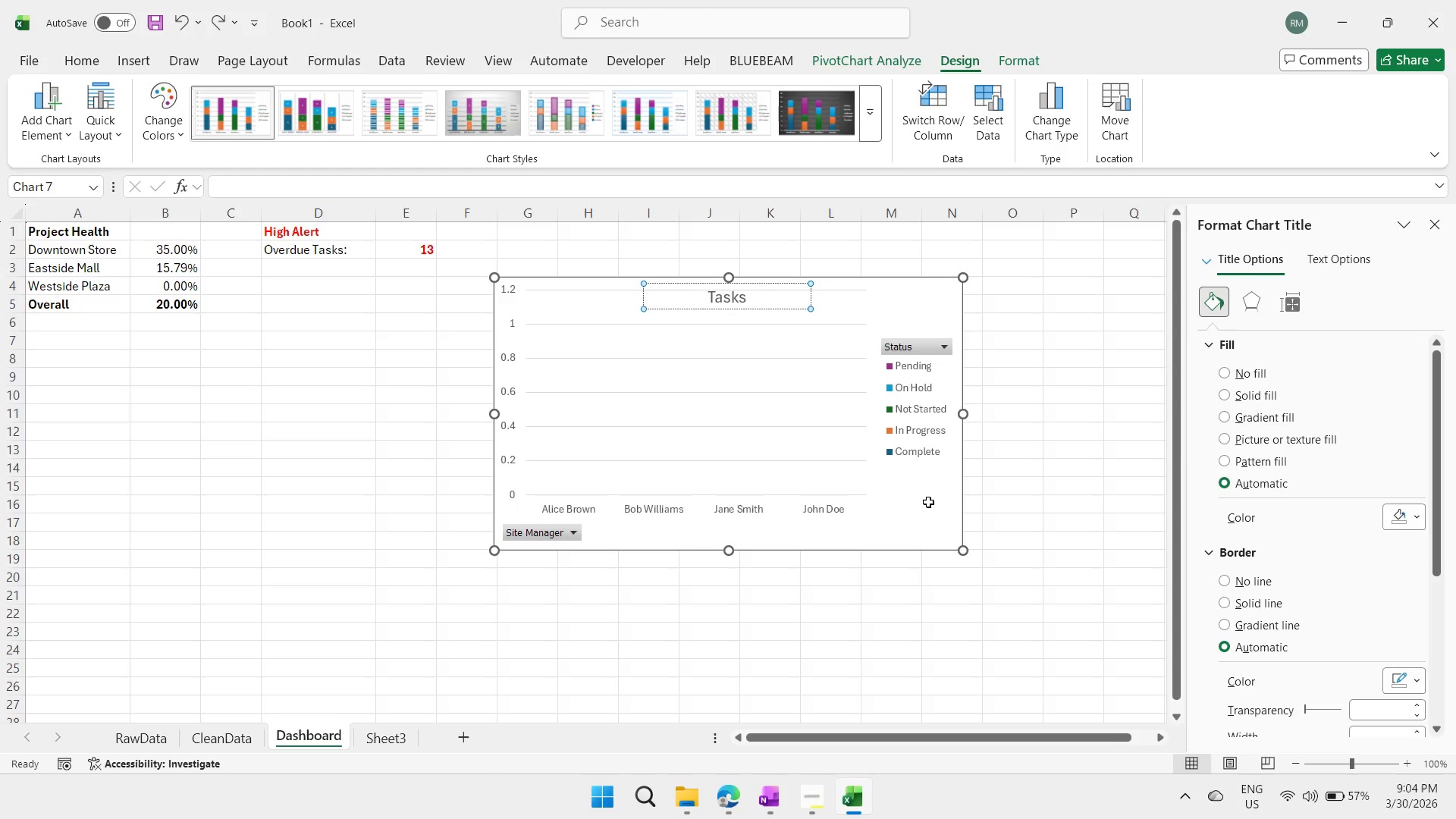 
key(Control+Z)
 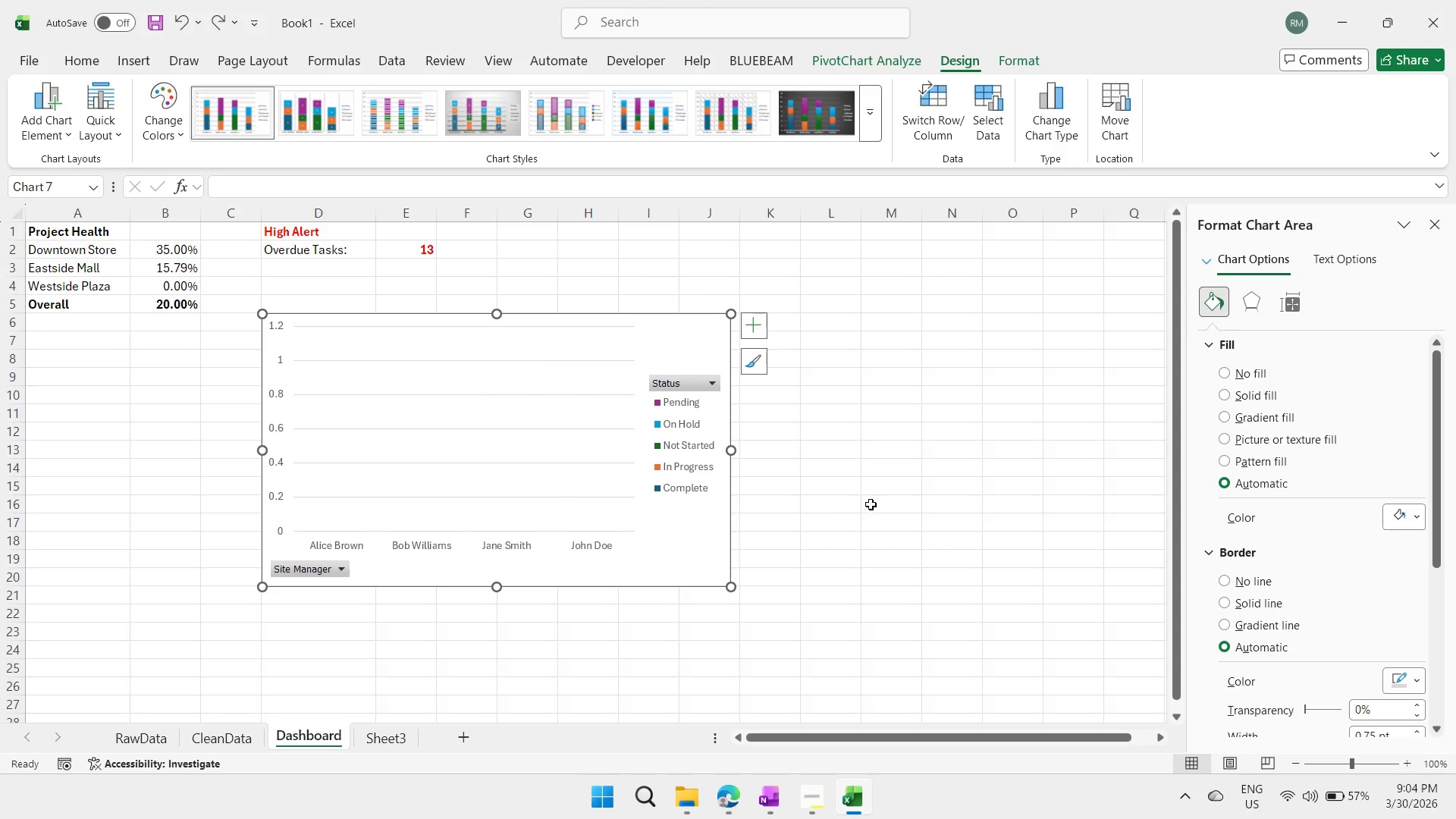 
key(Control+Z)
 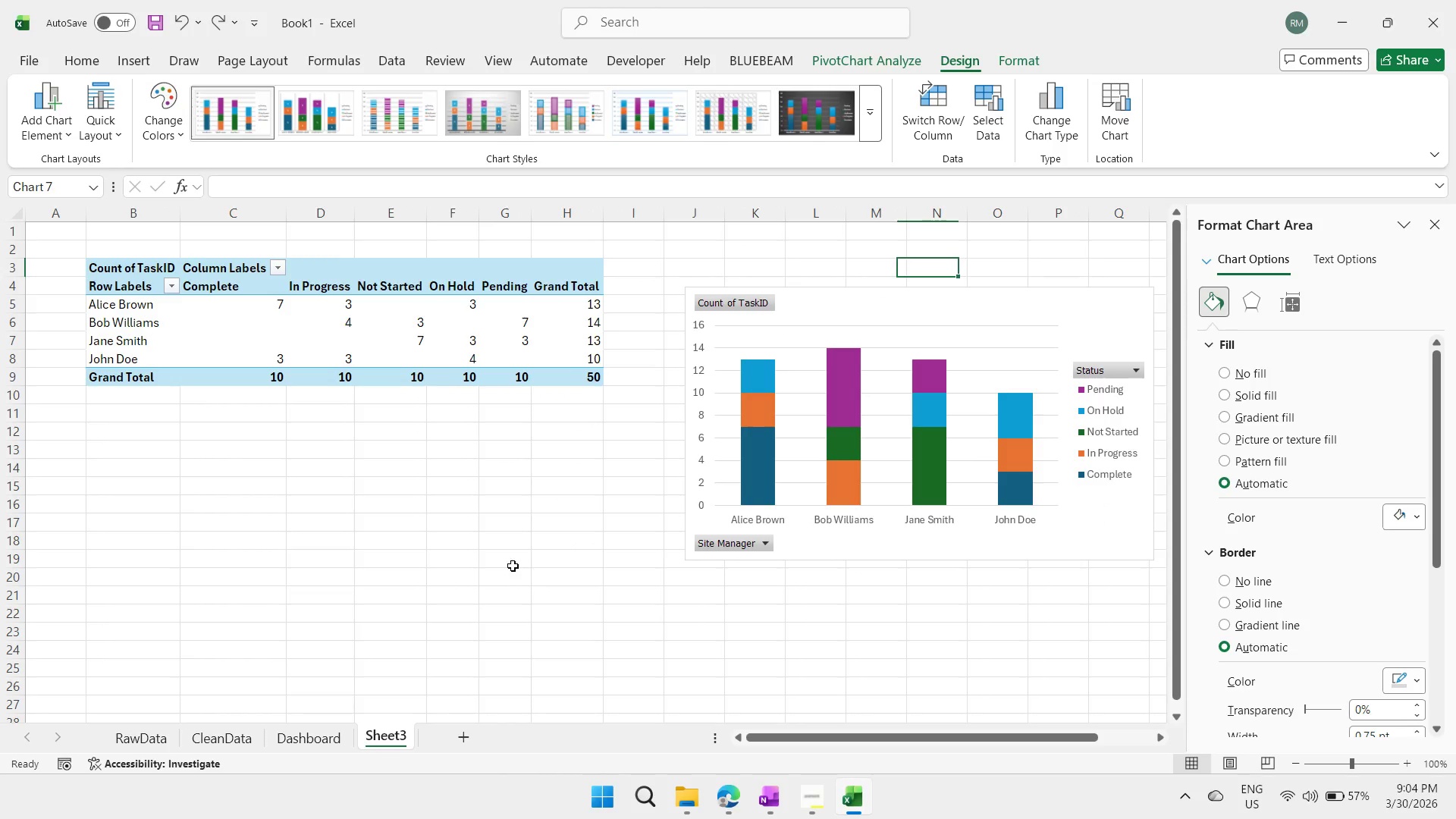 
double_click([494, 479])
 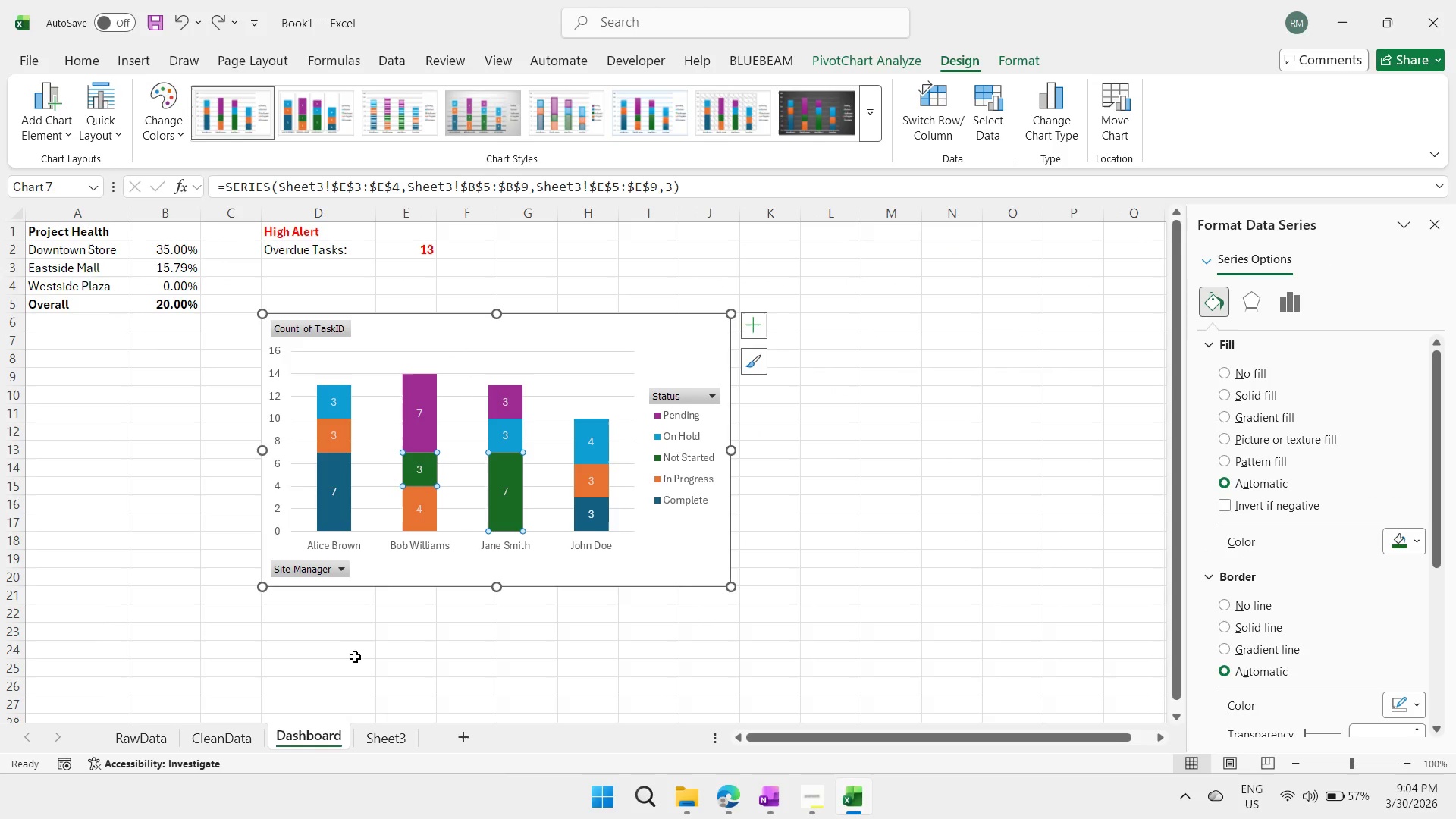 
double_click([394, 557])
 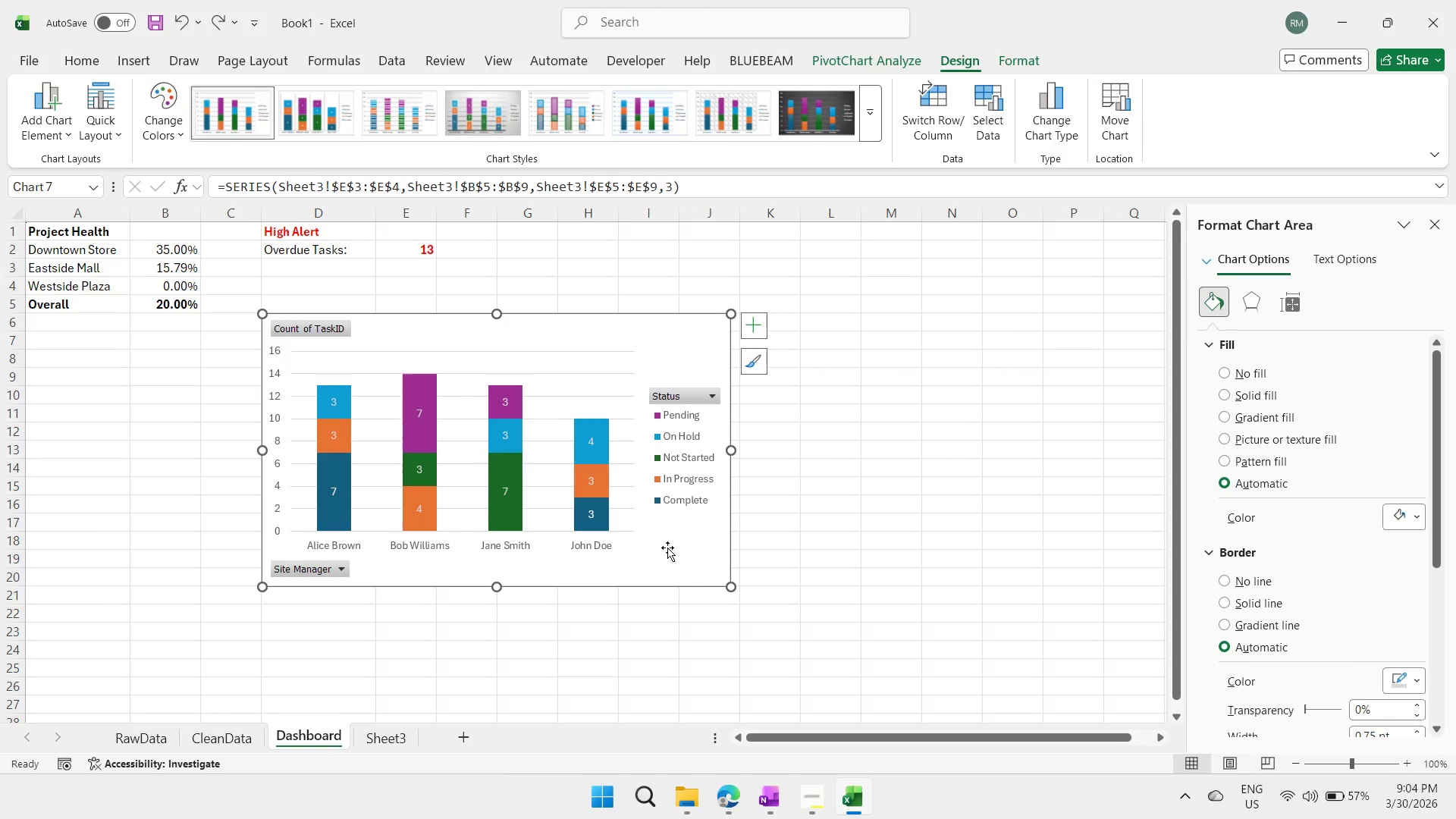 
left_click([667, 548])
 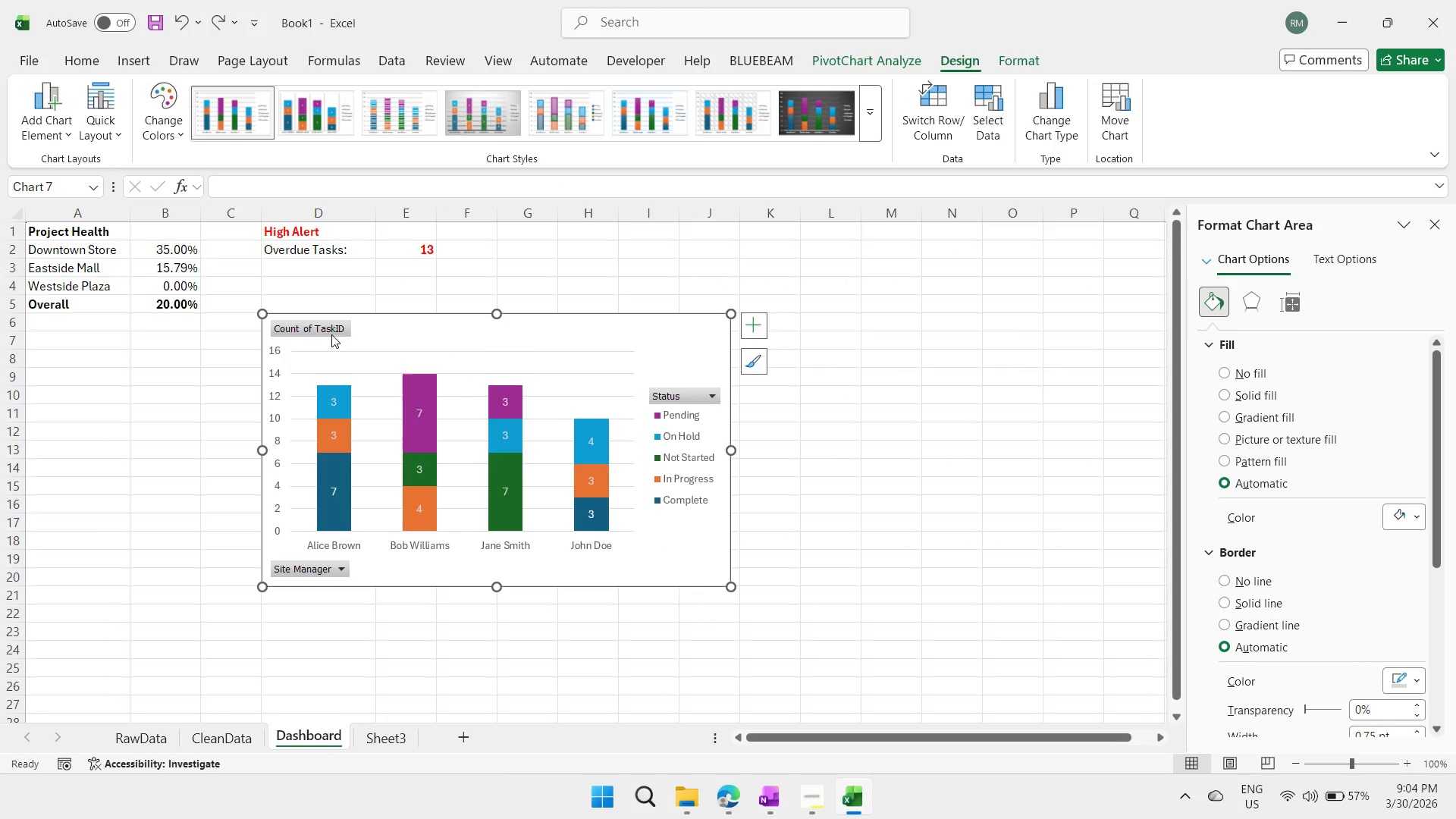 
right_click([331, 334])
 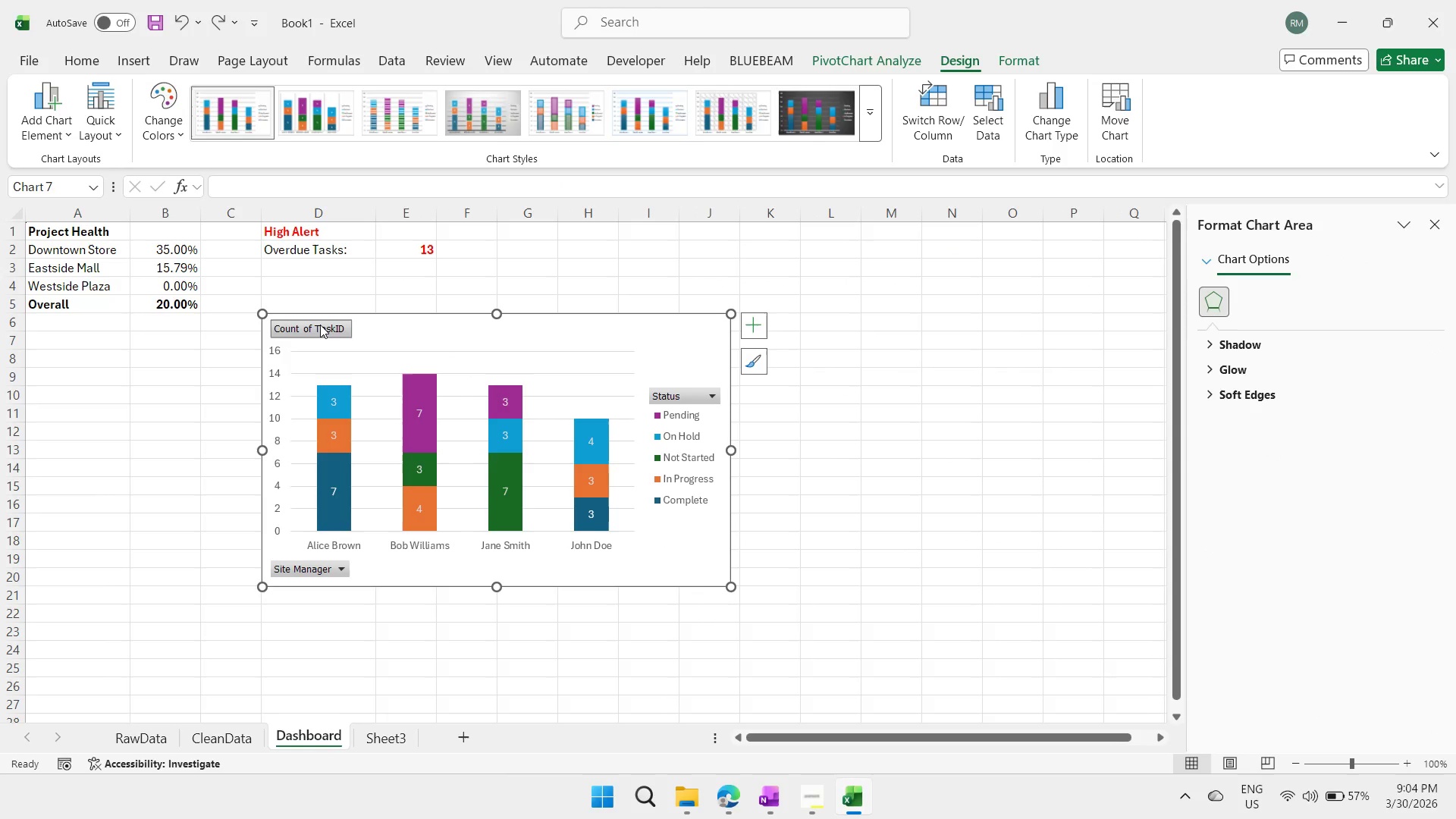 
right_click([320, 325])
 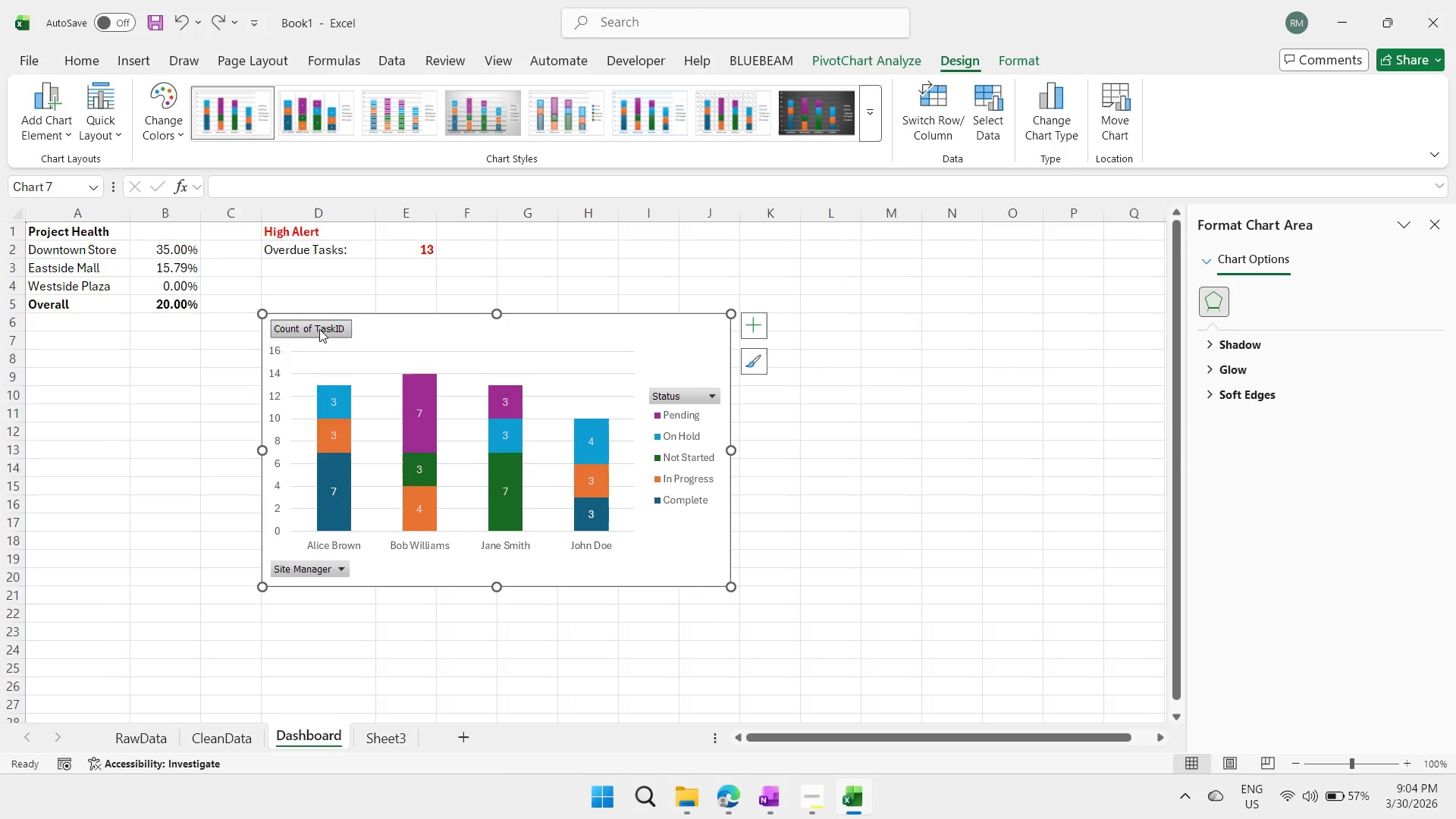 
left_click([319, 329])
 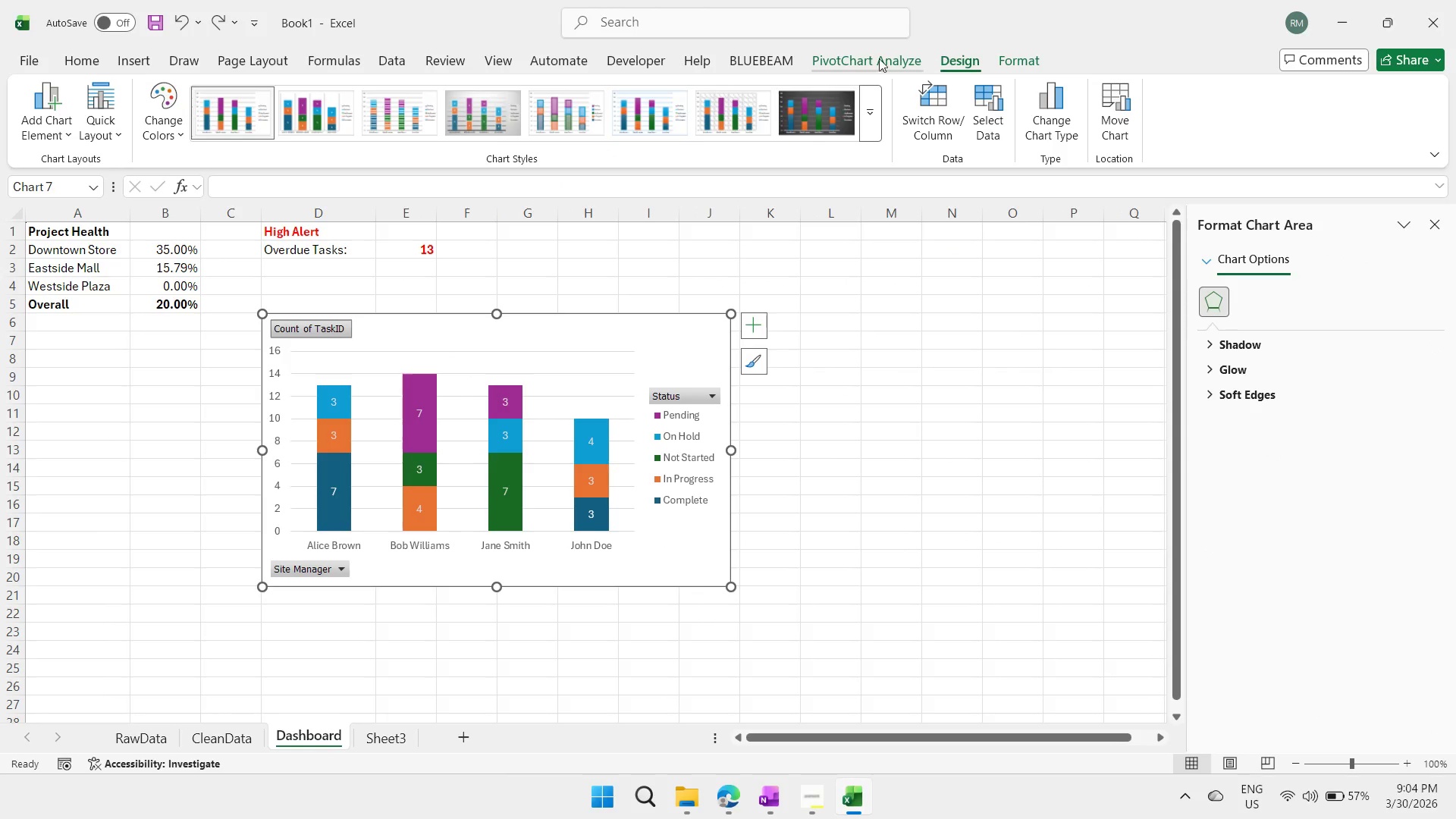 
left_click([853, 58])
 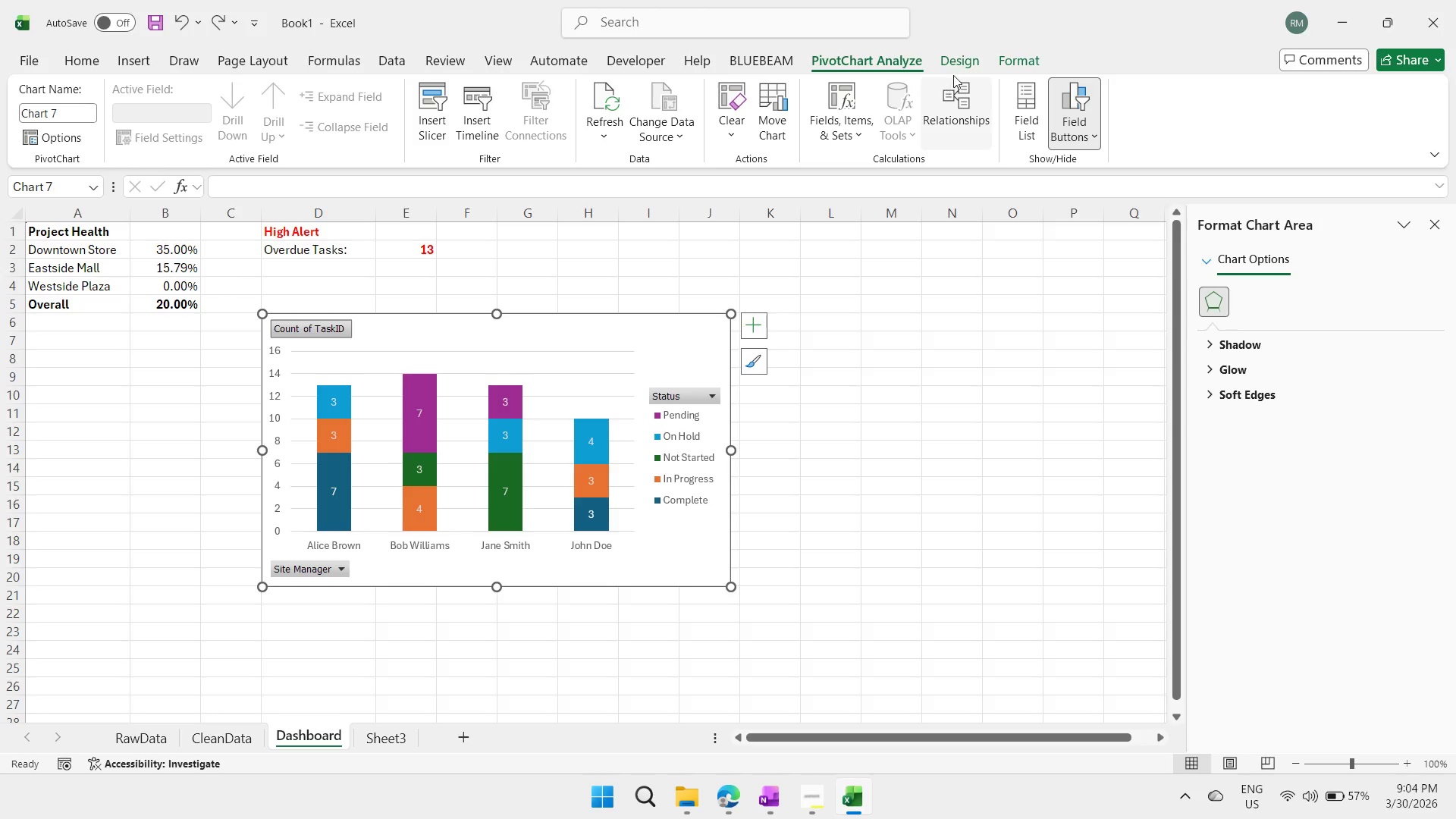 
left_click_drag(start_coordinate=[959, 67], to_coordinate=[298, 572])
 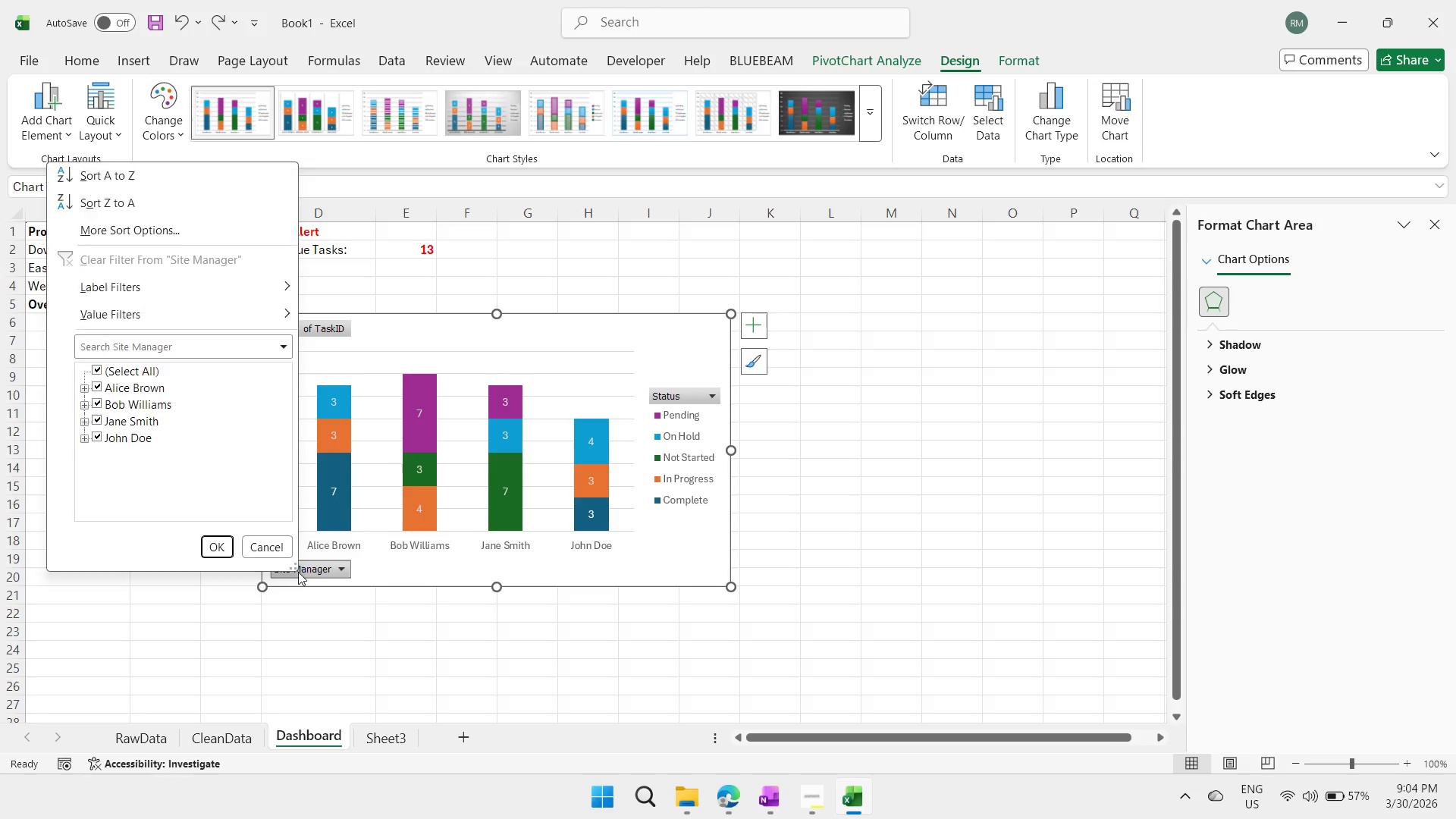 
right_click([298, 572])
 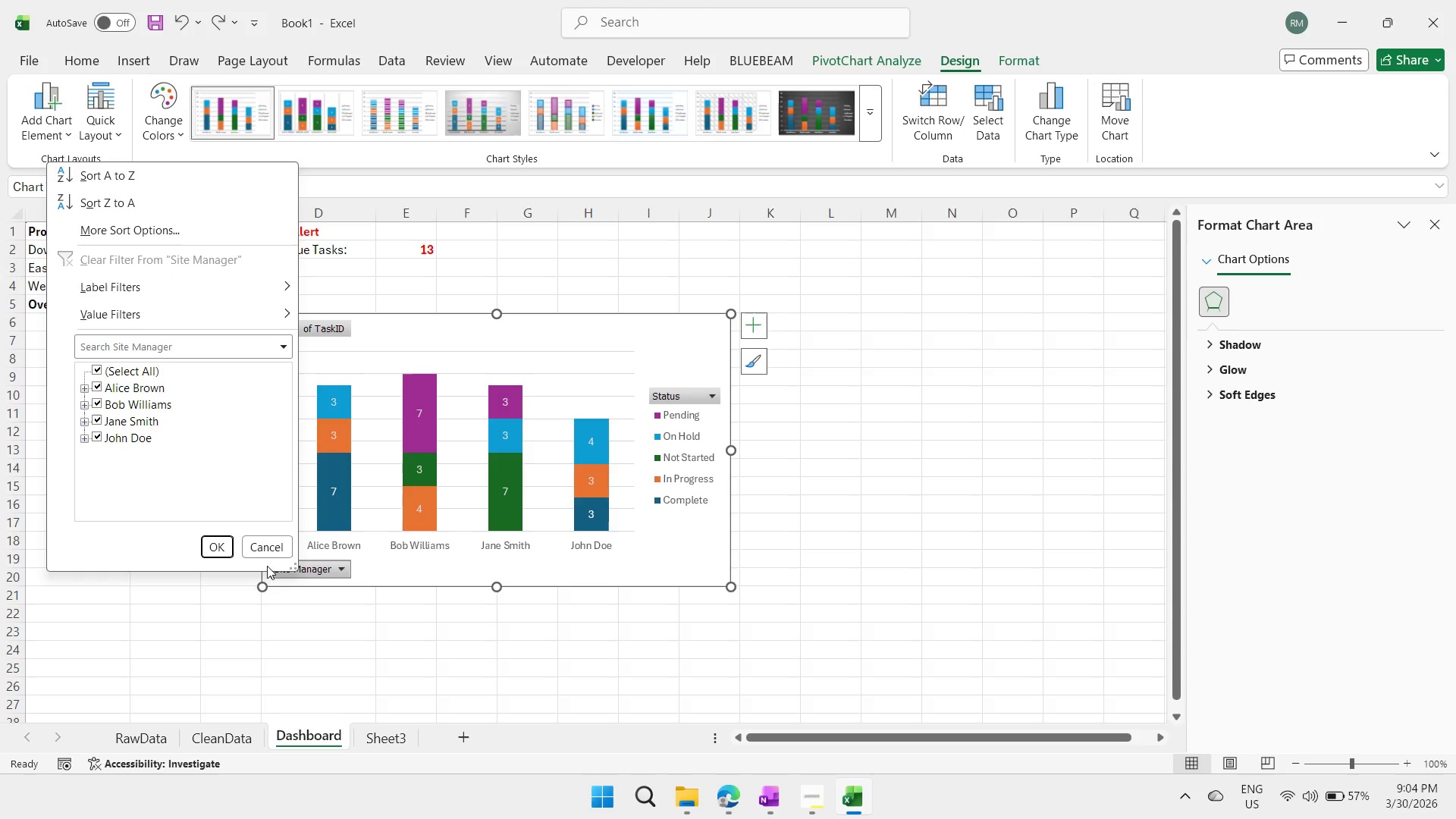 
left_click([274, 552])
 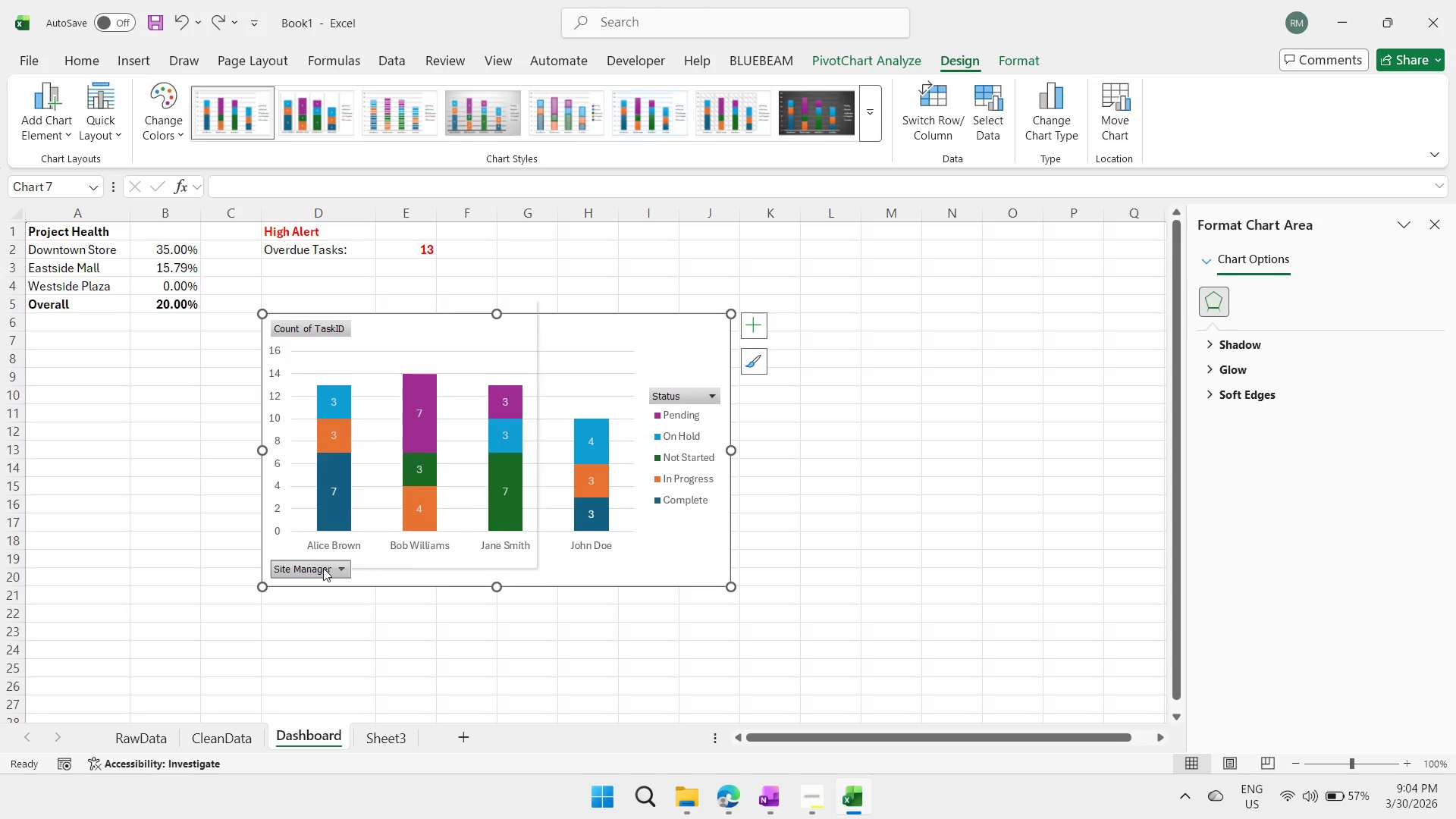 
right_click([322, 568])
 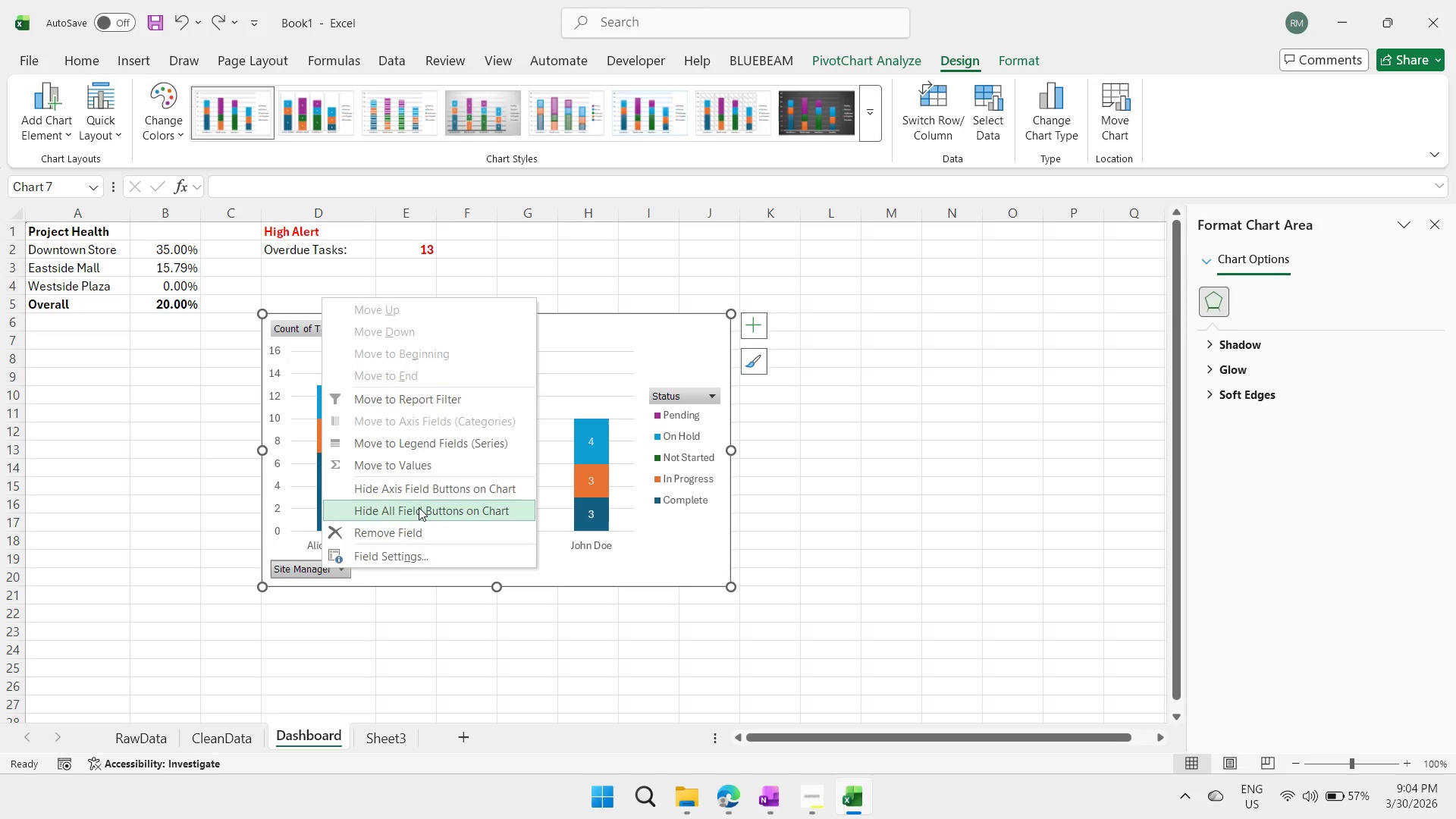 
left_click([419, 507])
 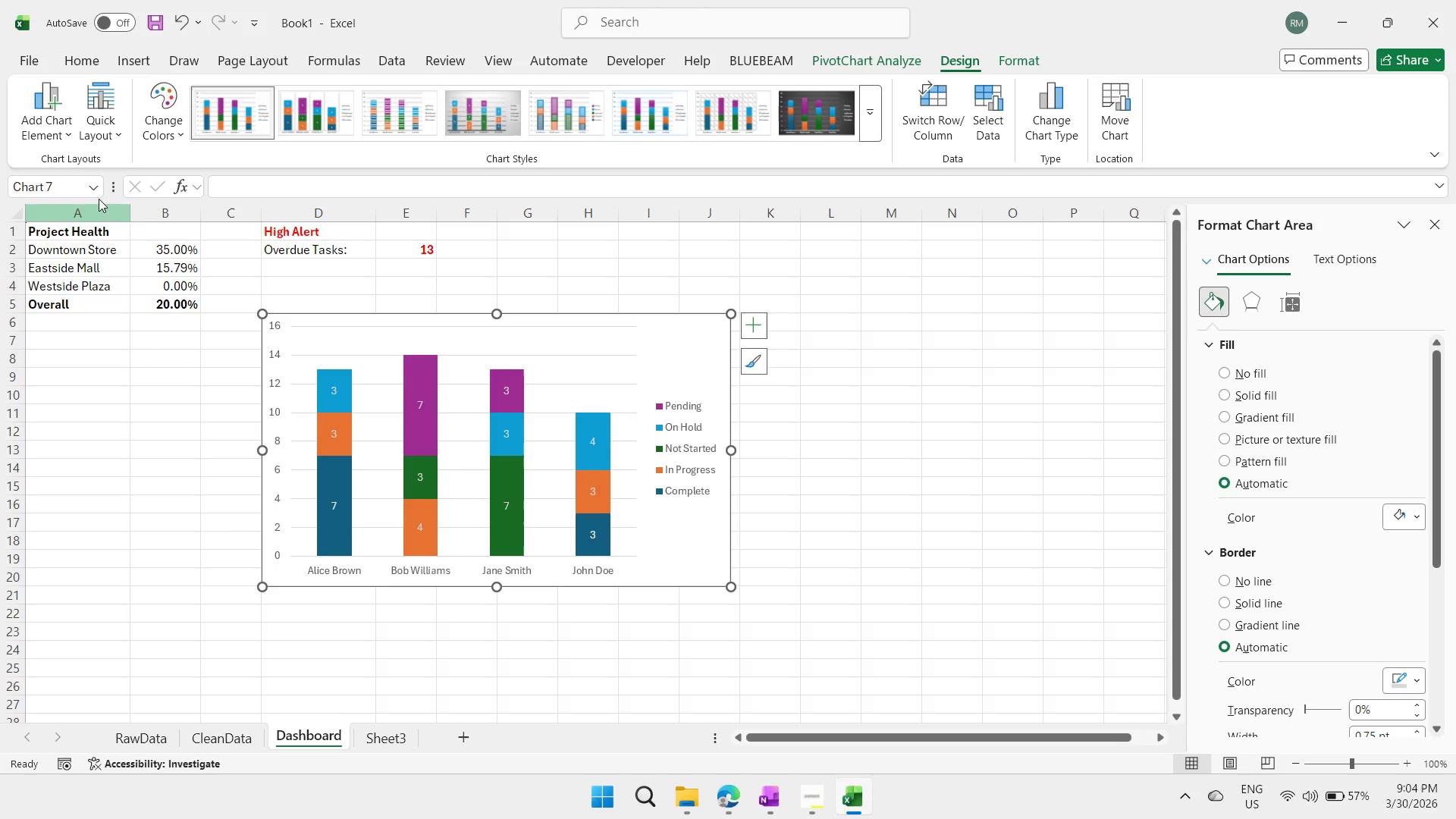 
left_click([72, 124])
 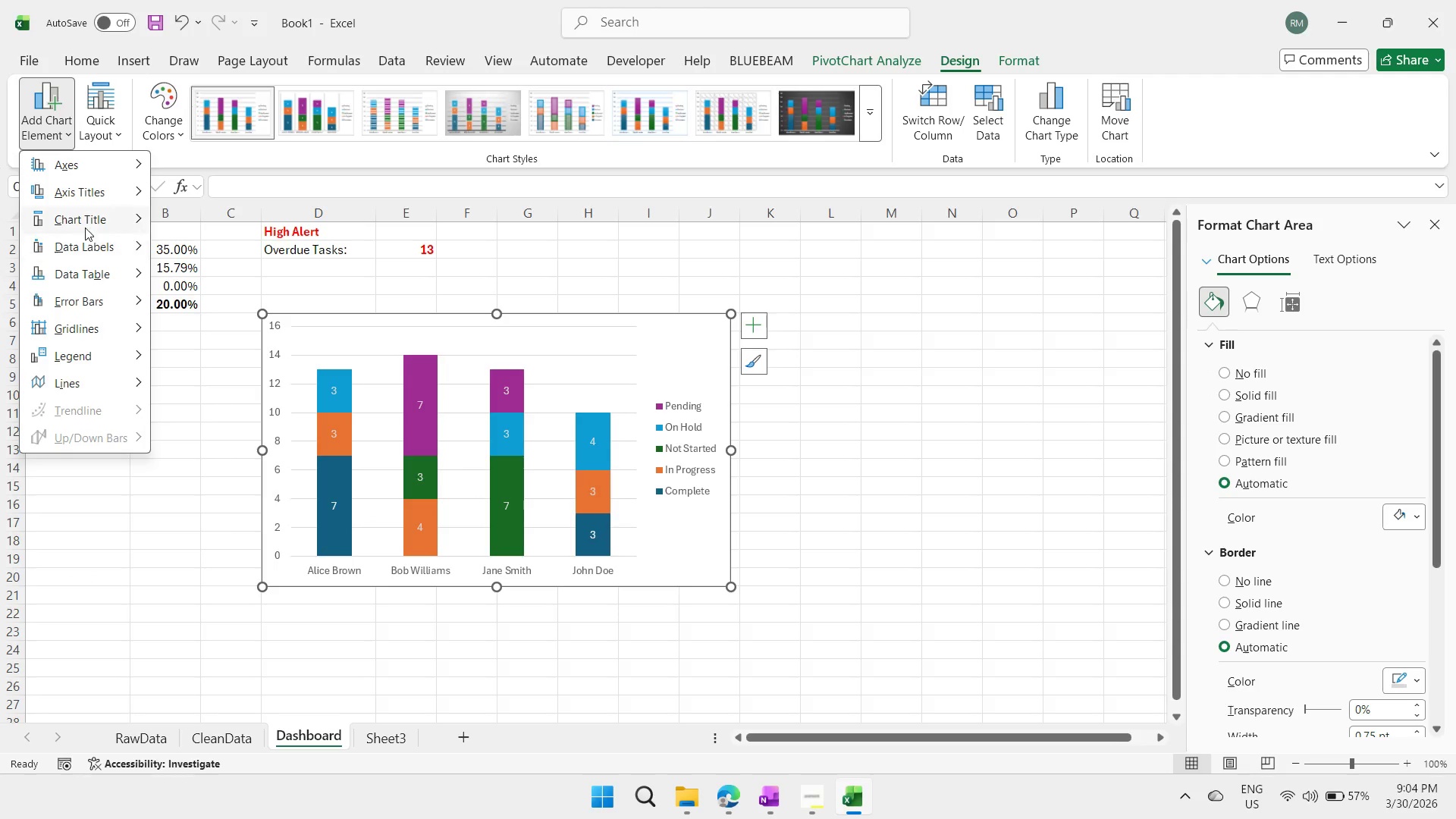 
left_click([85, 220])
 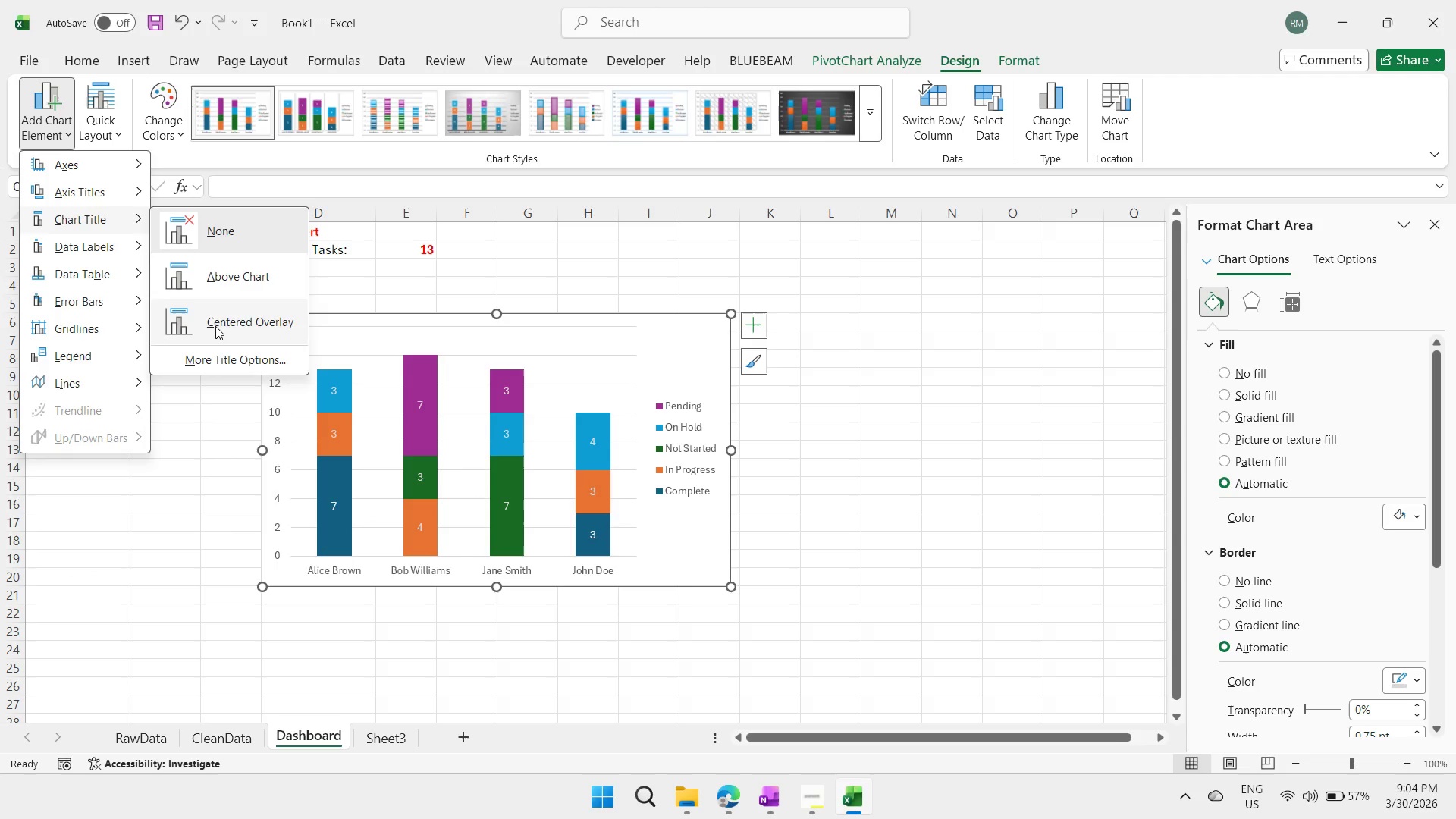 
left_click([215, 326])
 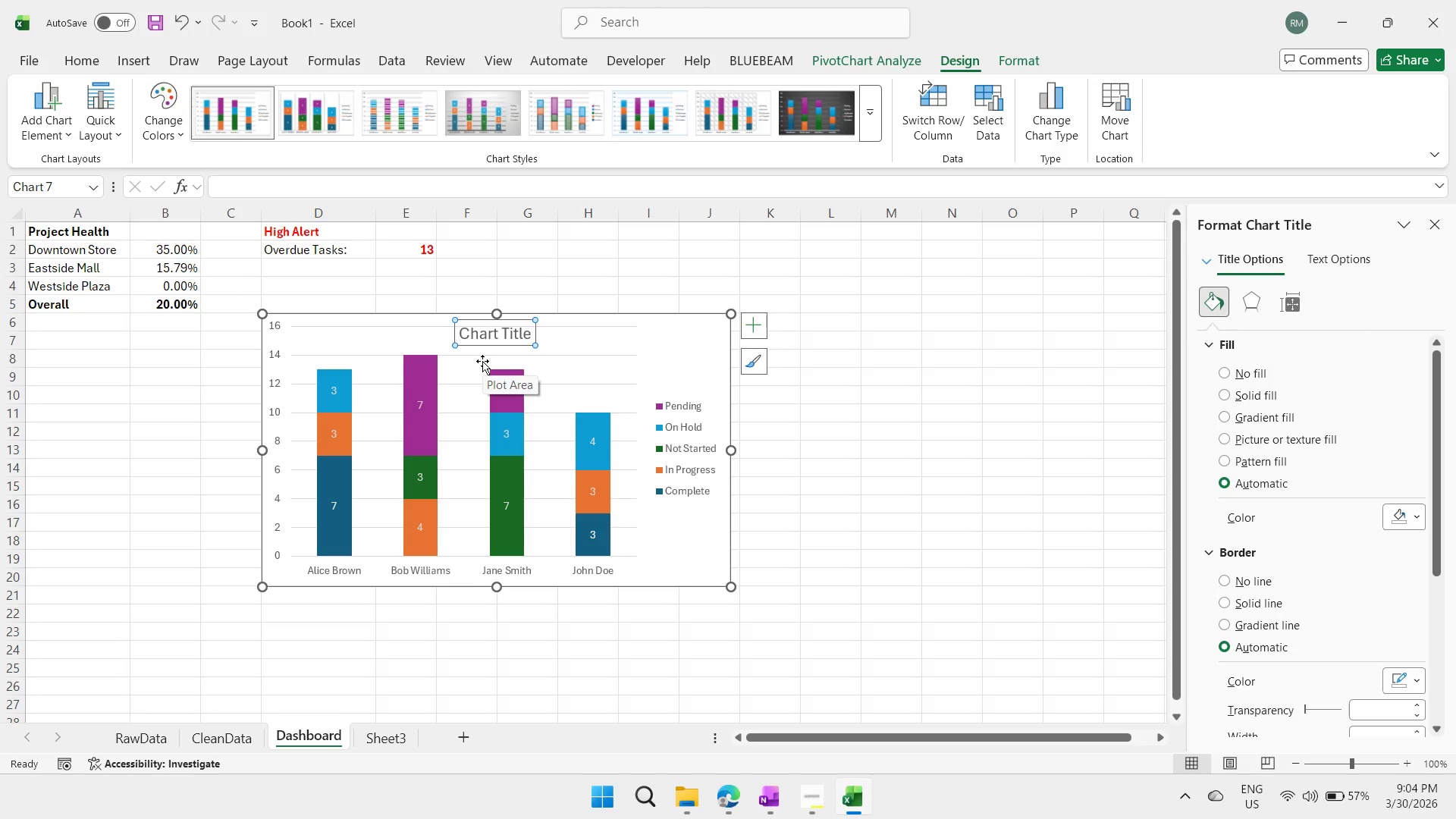 
type(Ta)
 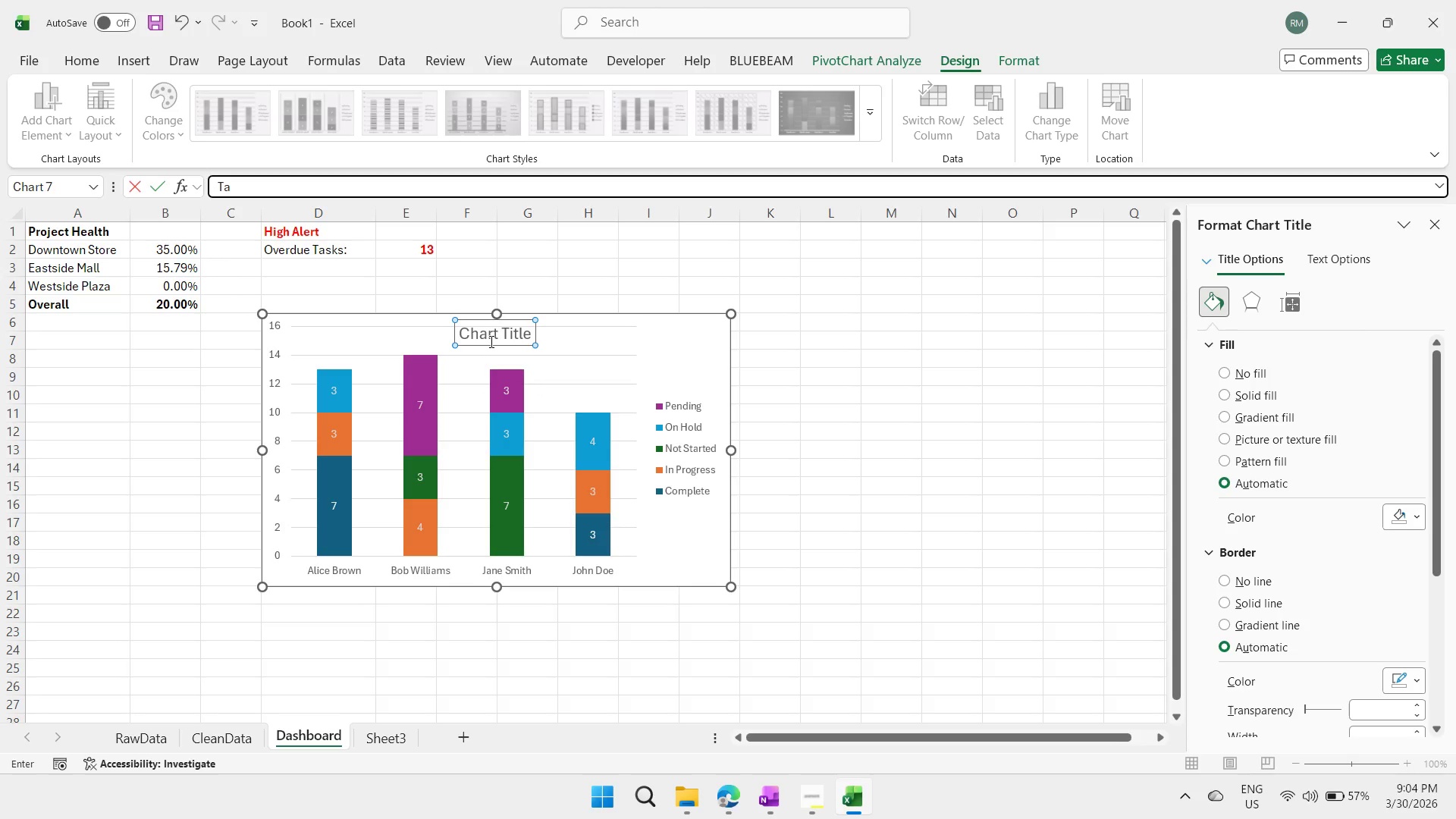 
double_click([491, 339])
 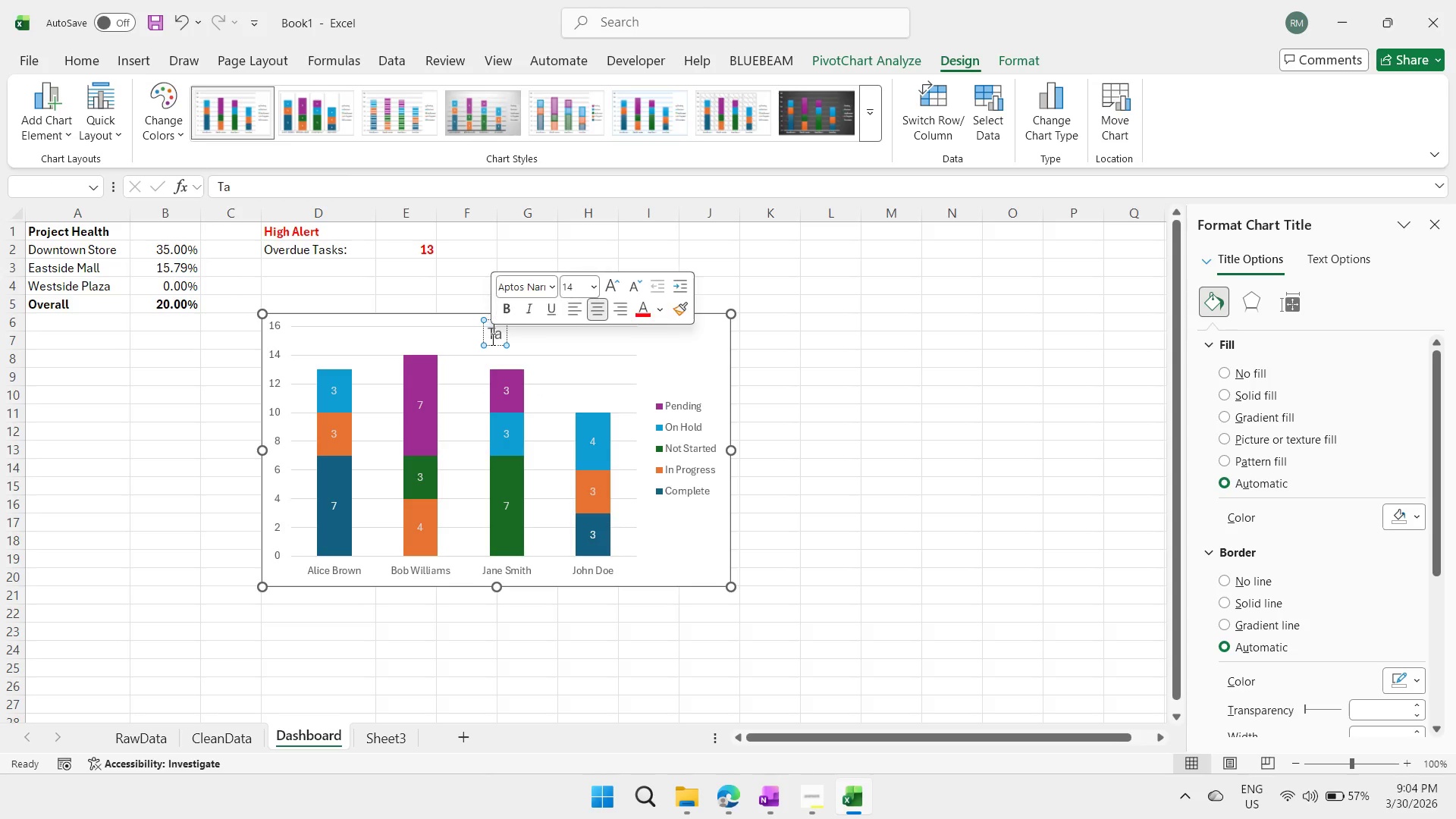 
triple_click([491, 339])
 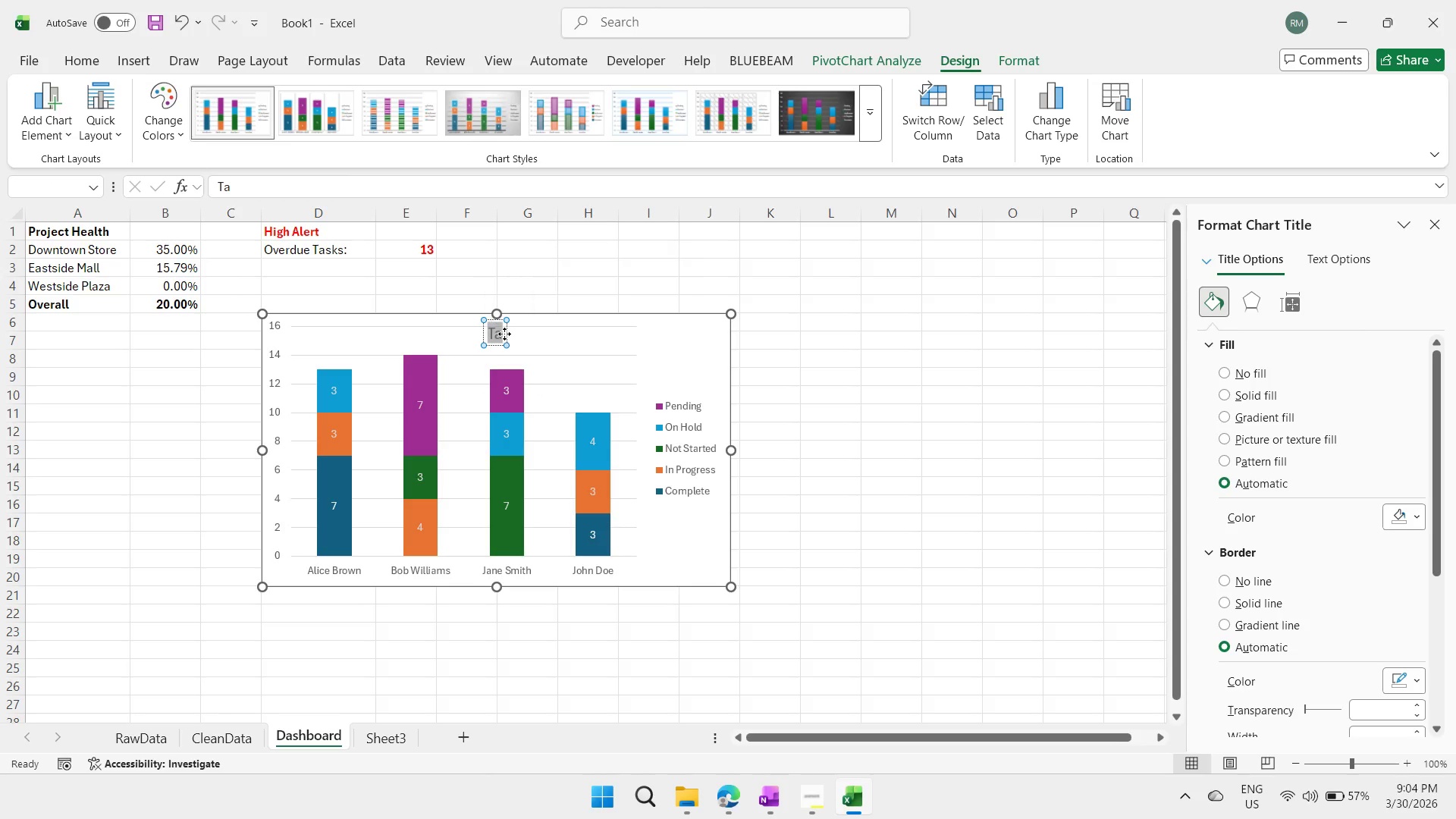 
left_click([504, 334])
 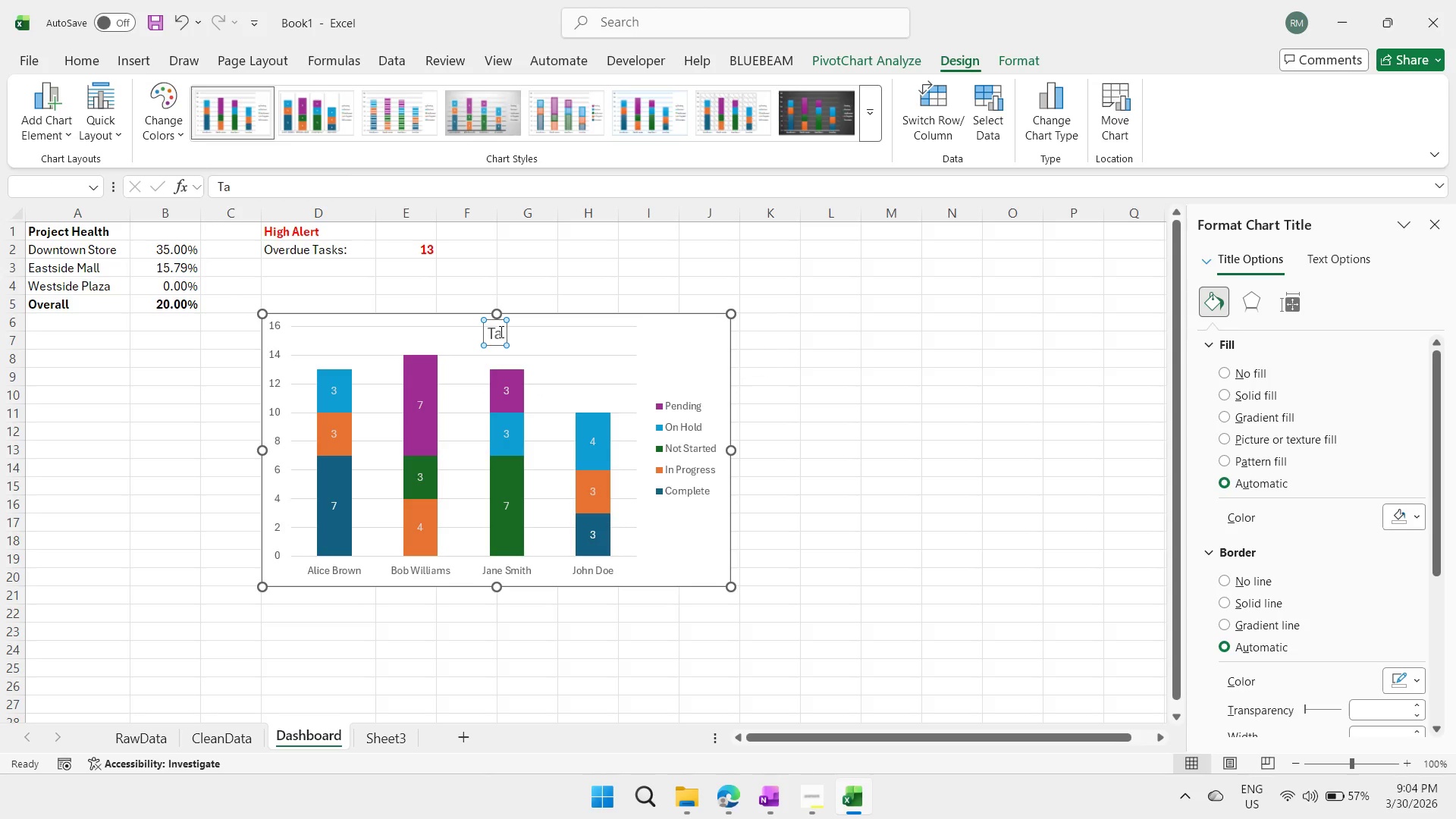 
left_click([500, 331])
 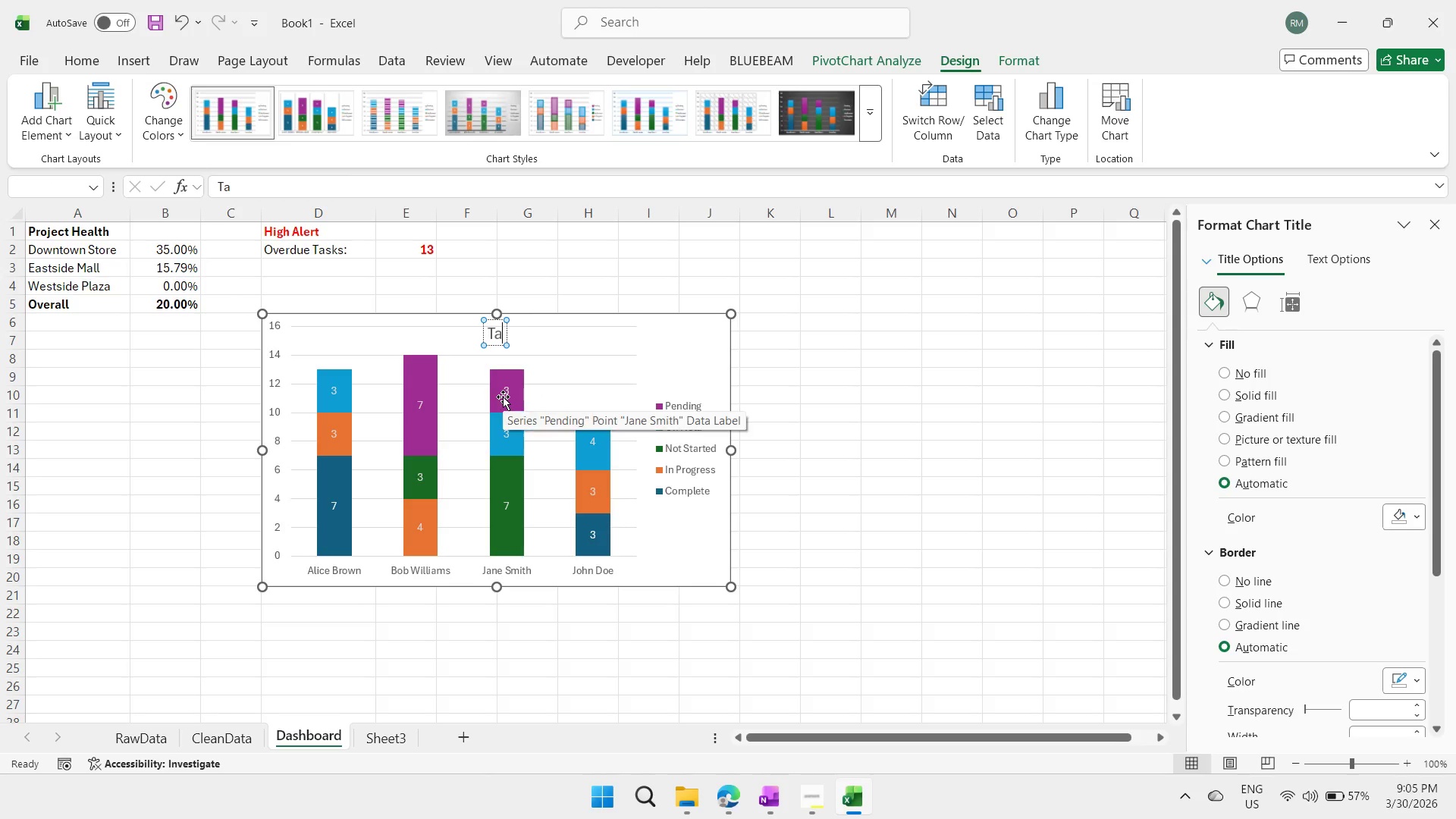 
type(sks per Site Ma)
key(Backspace)
type(anager)
 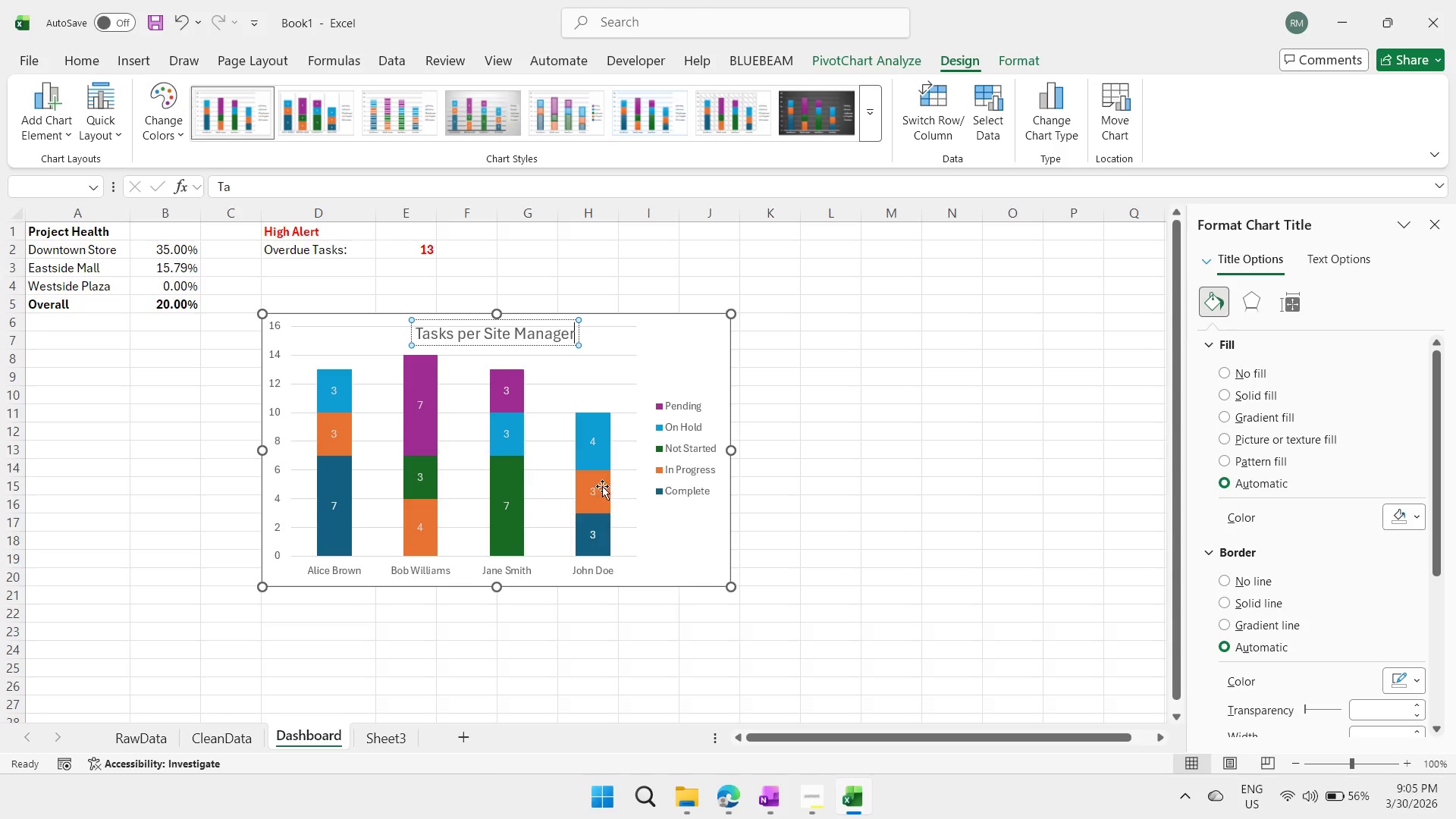 
left_click([692, 357])
 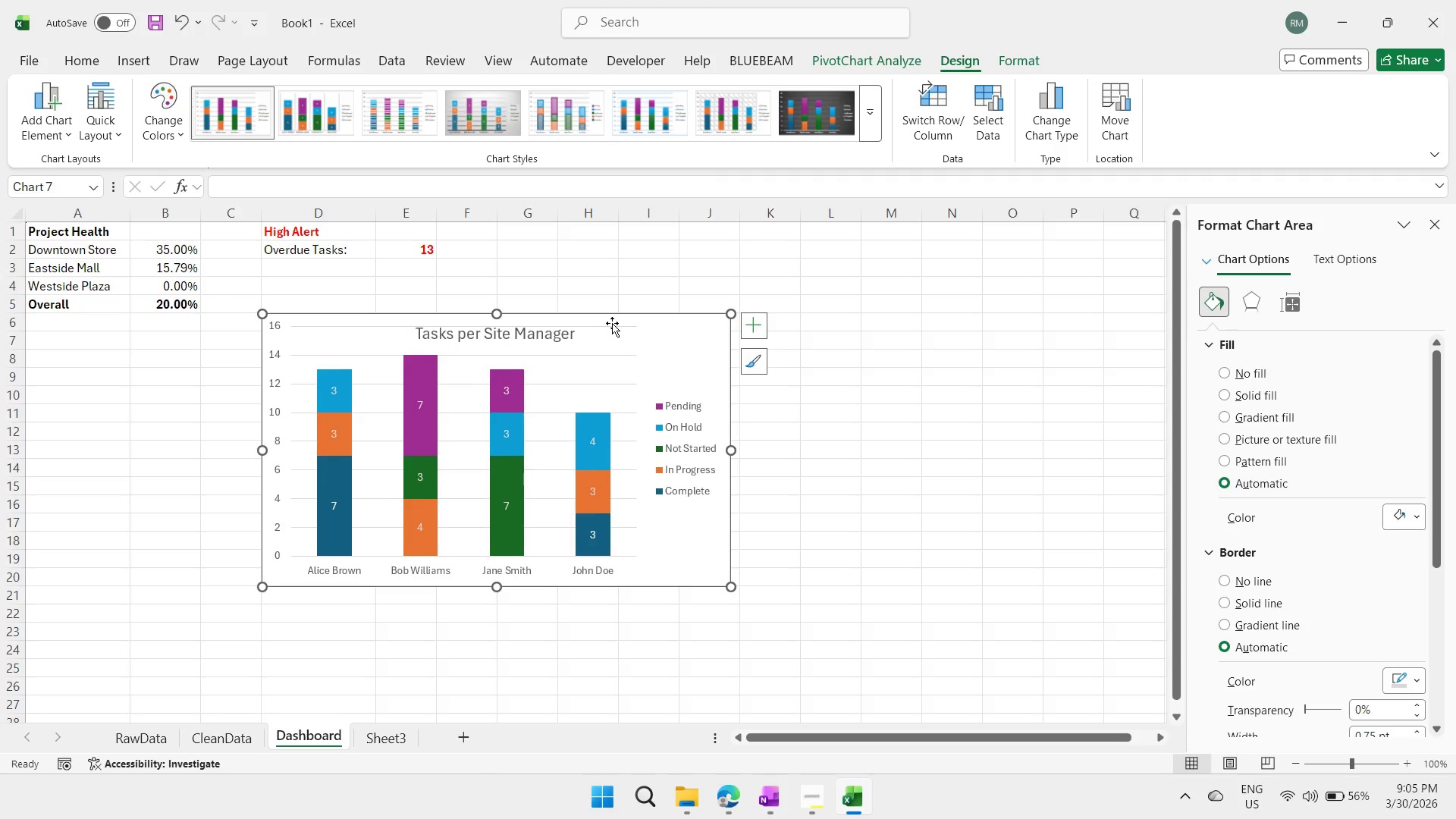 
left_click_drag(start_coordinate=[612, 323], to_coordinate=[402, 394])
 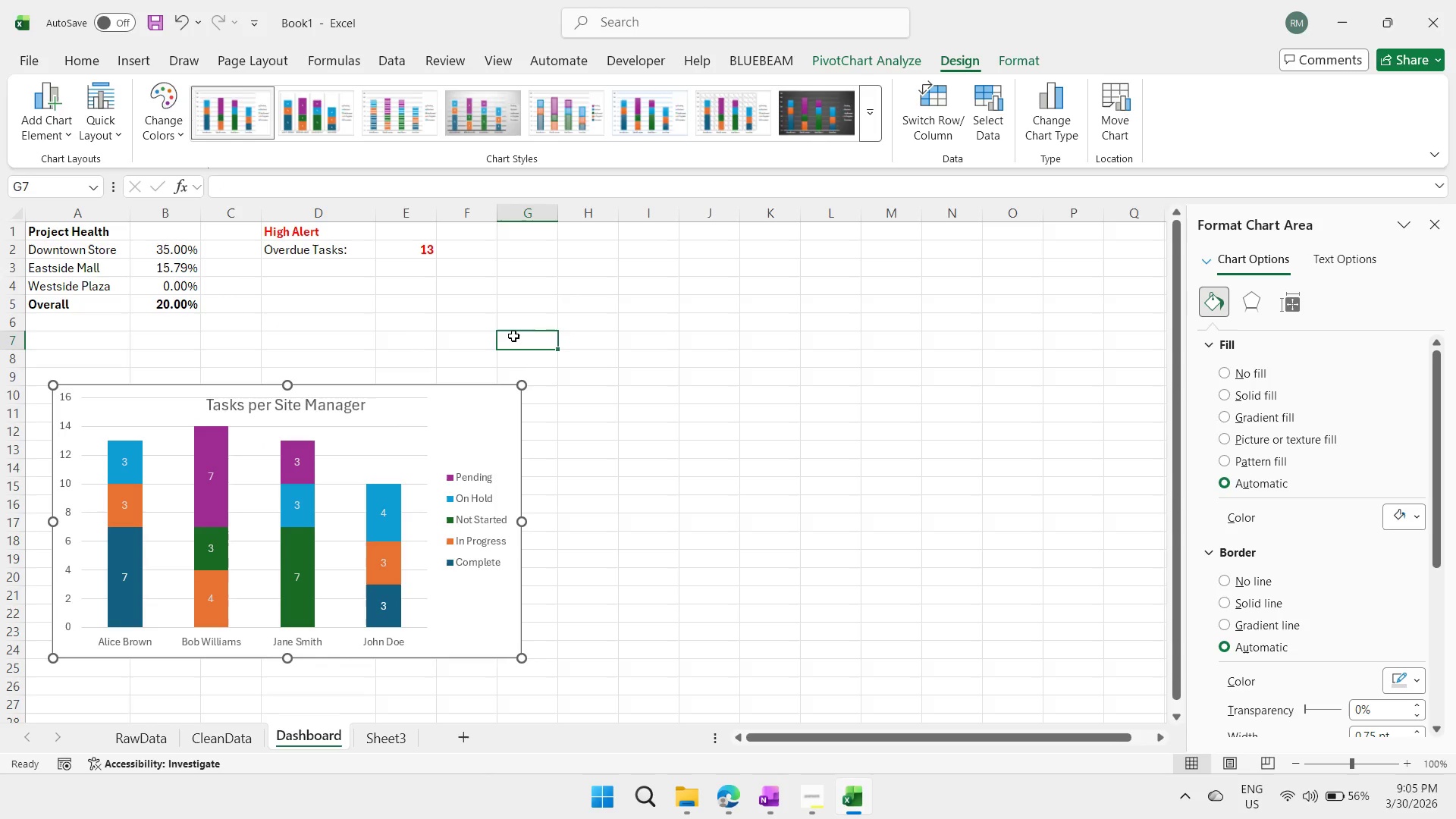 
left_click([511, 339])
 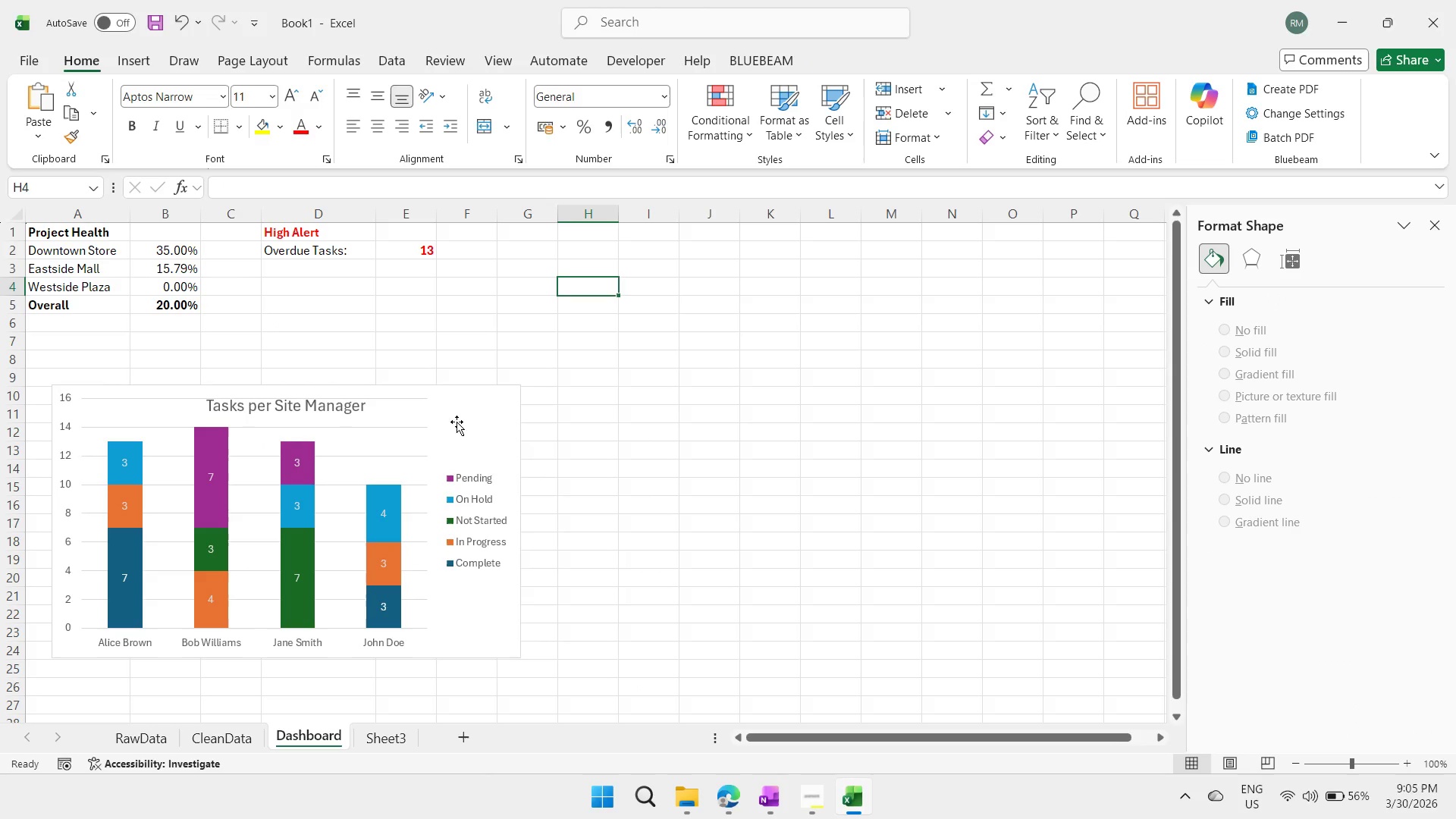 
left_click([460, 410])
 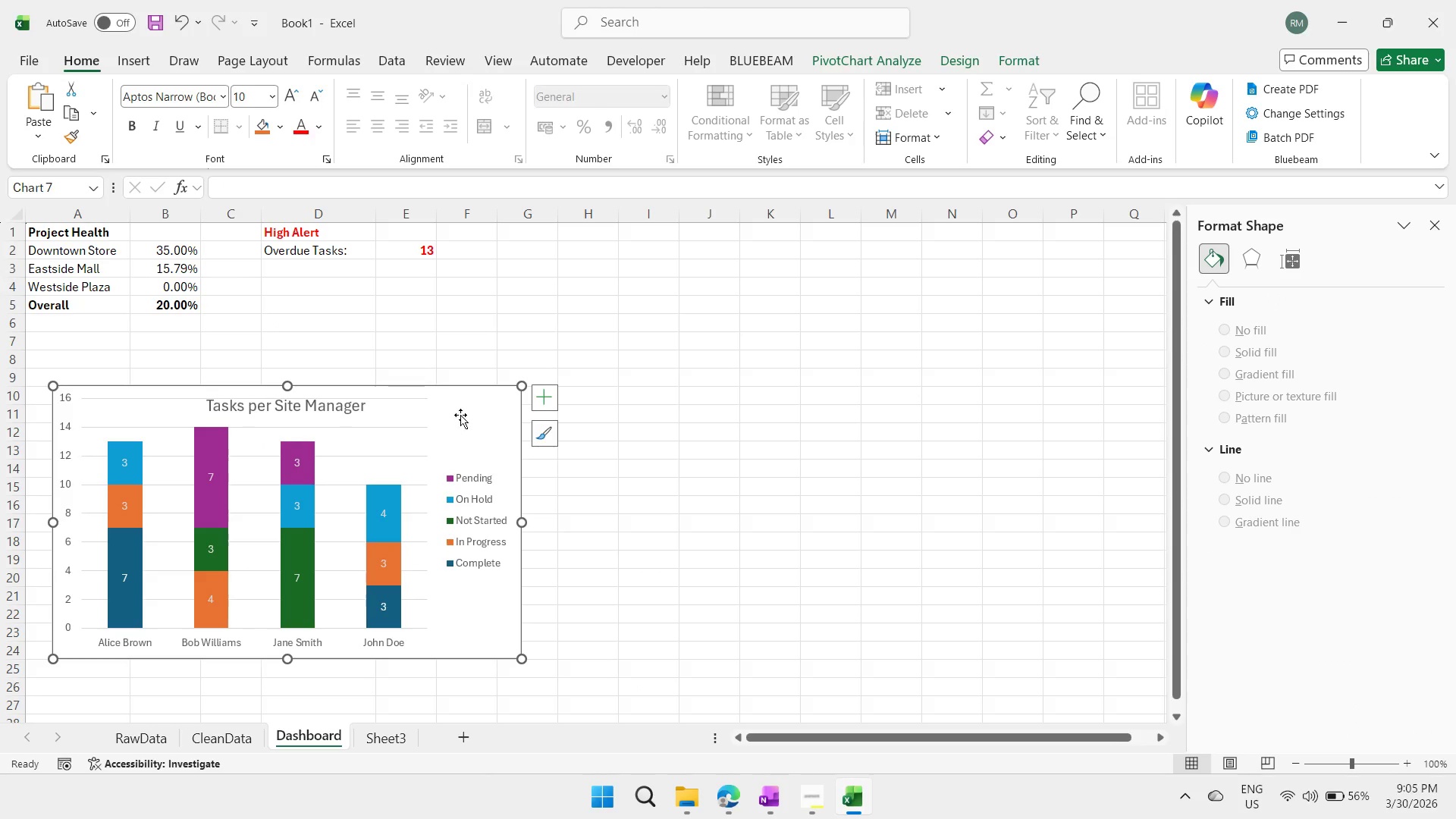 
left_click_drag(start_coordinate=[460, 415], to_coordinate=[817, 296])
 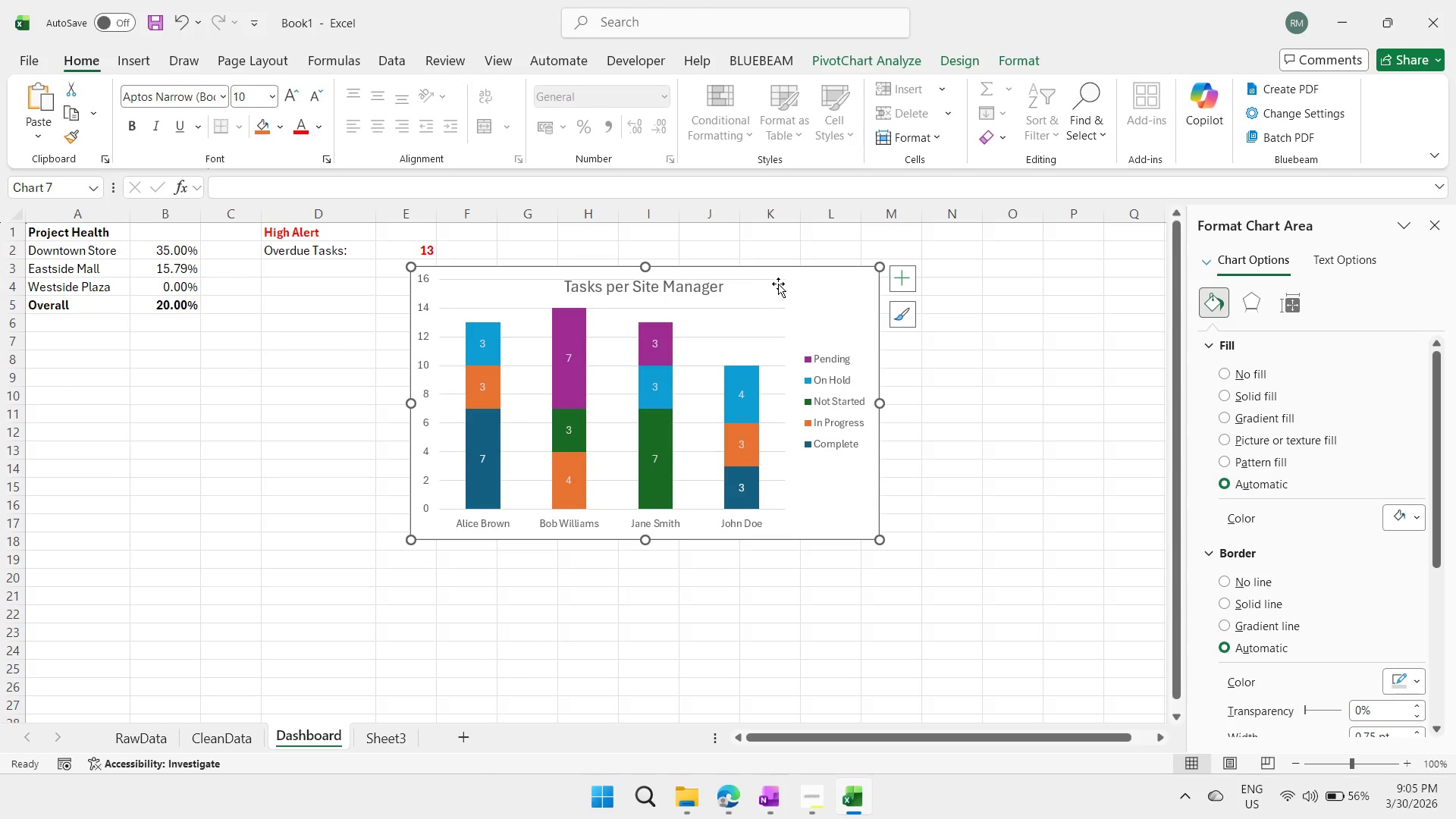 
left_click_drag(start_coordinate=[777, 284], to_coordinate=[772, 280])
 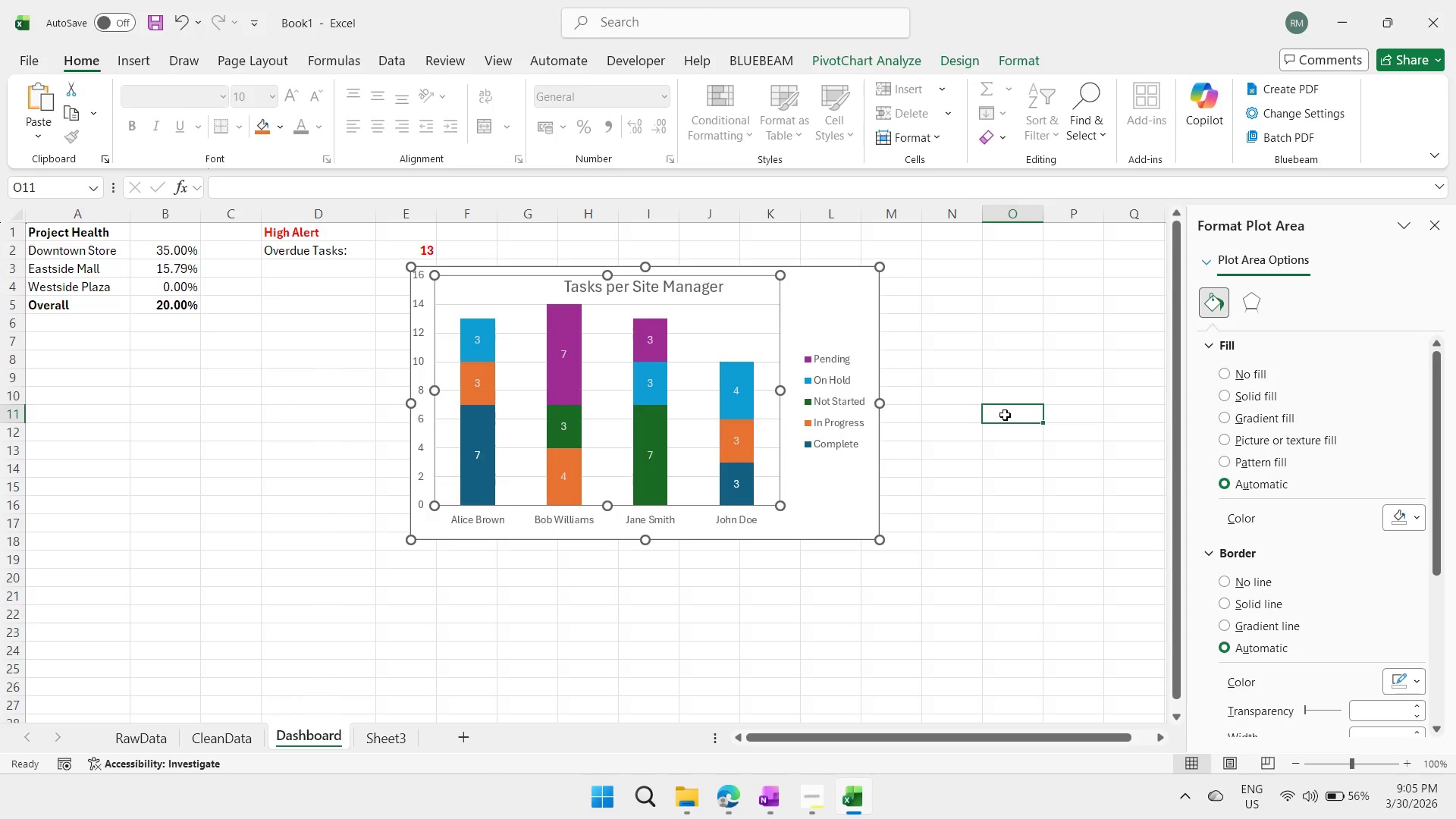 
left_click([1005, 415])
 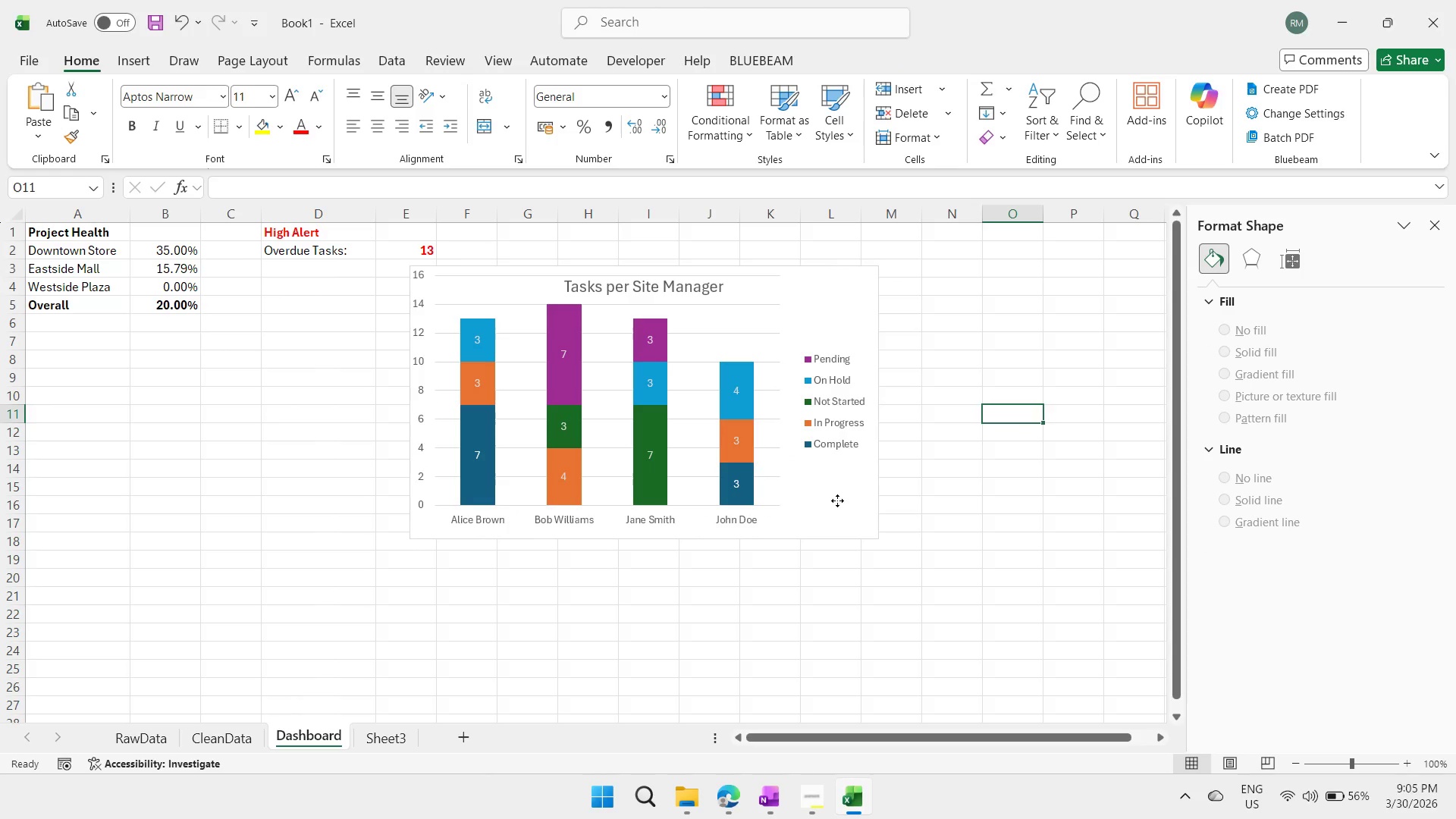 
left_click_drag(start_coordinate=[837, 500], to_coordinate=[951, 482])
 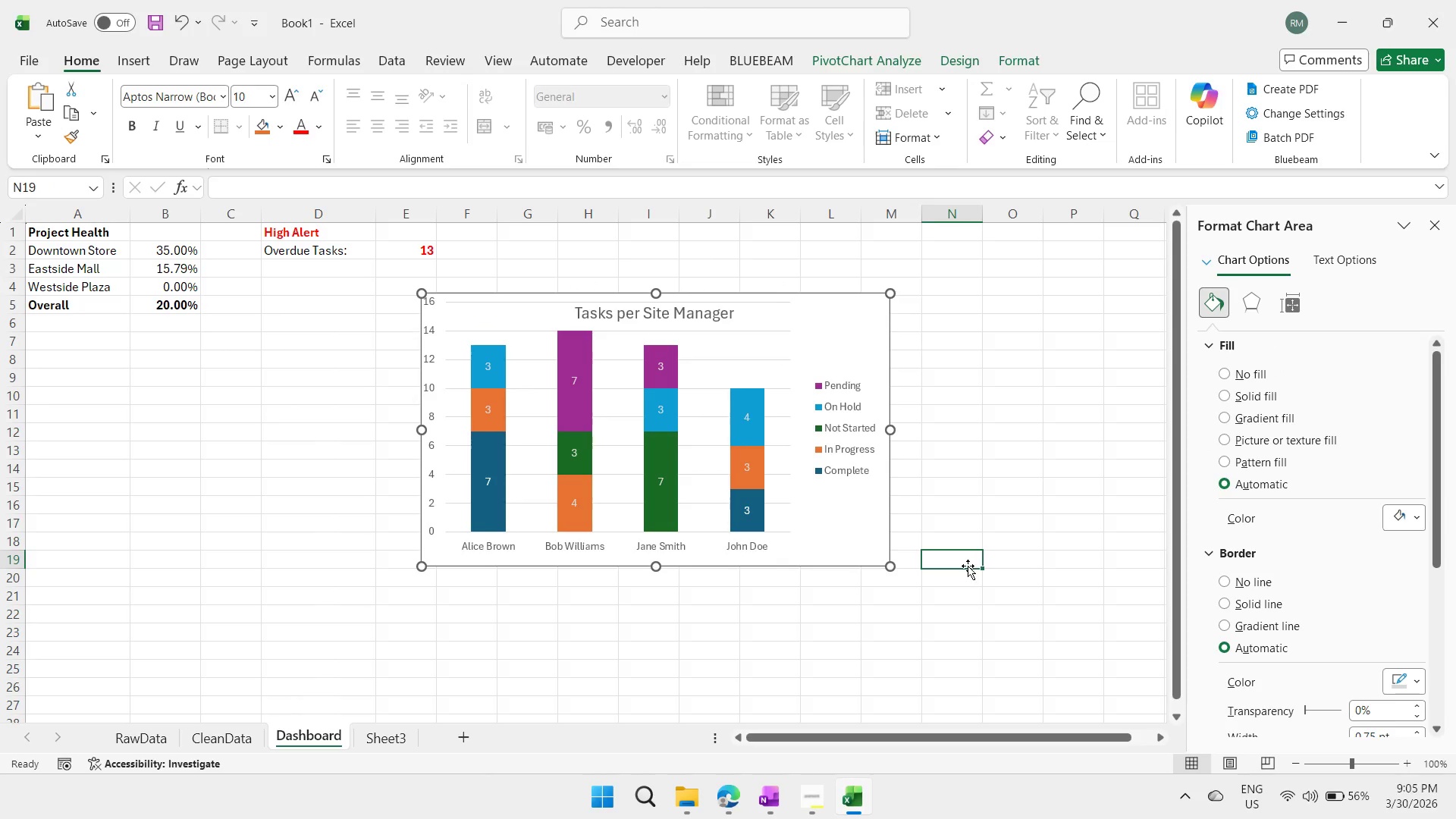 
left_click([968, 566])
 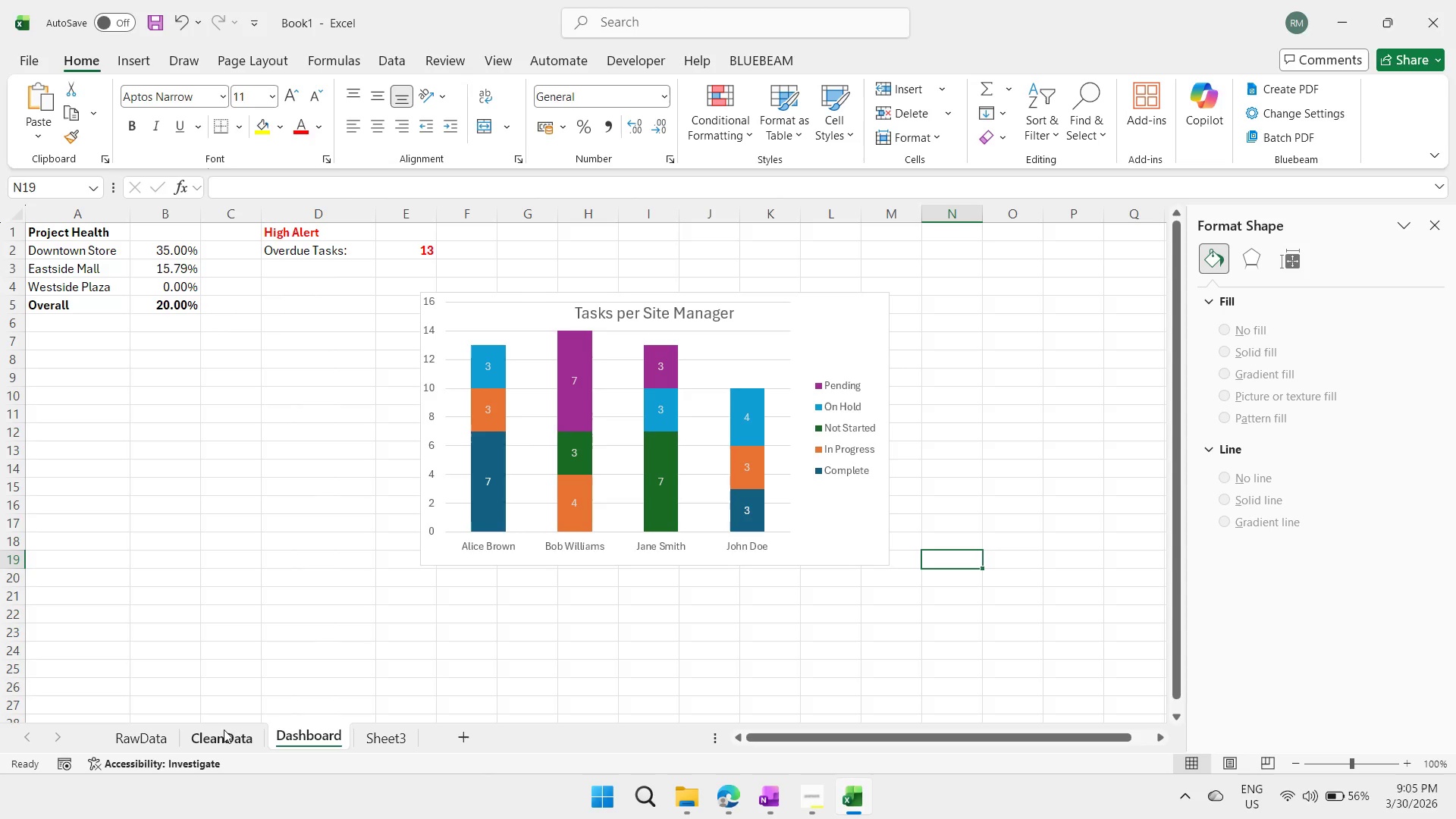 
wait(6.94)
 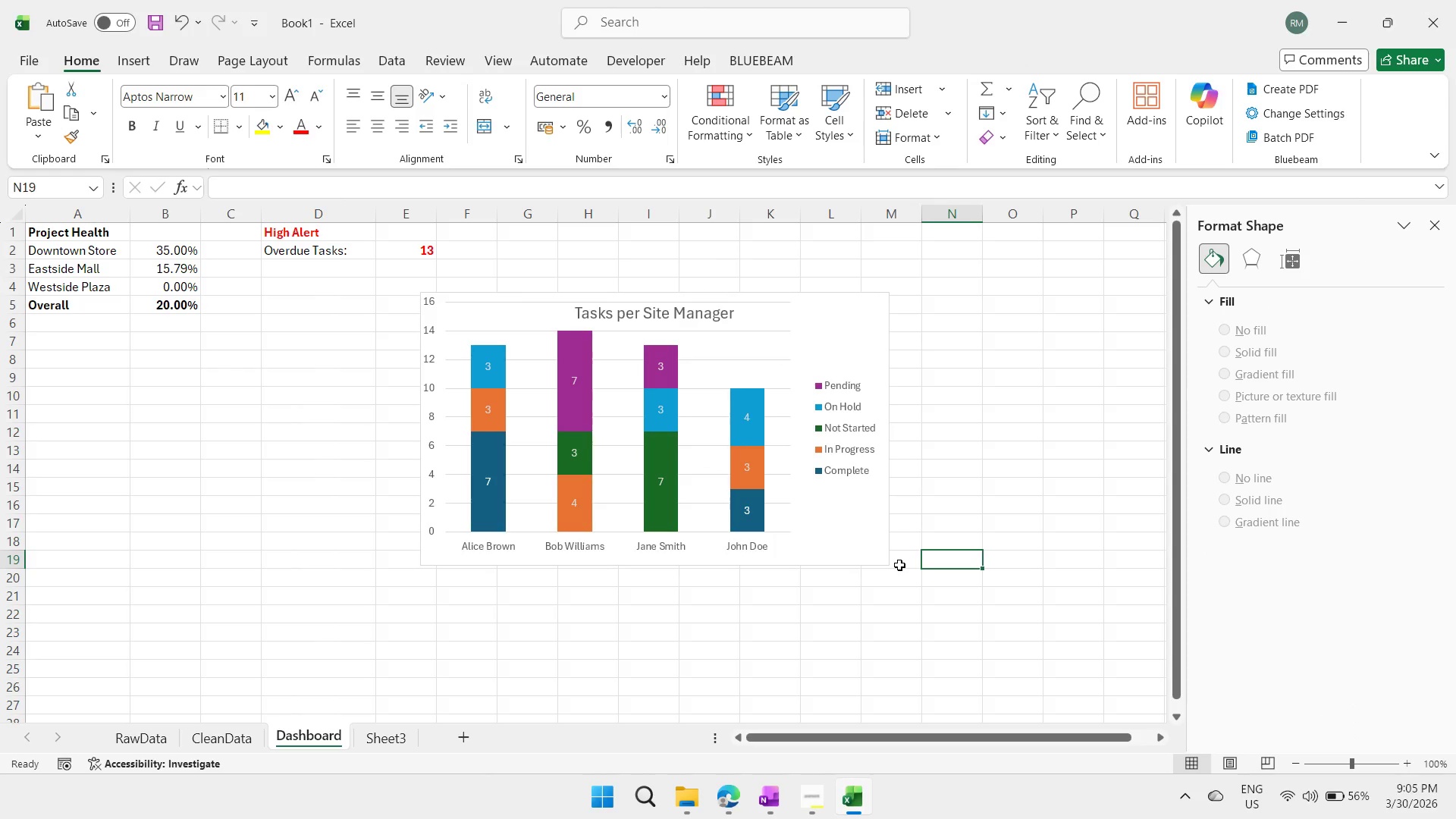 
left_click([155, 738])
 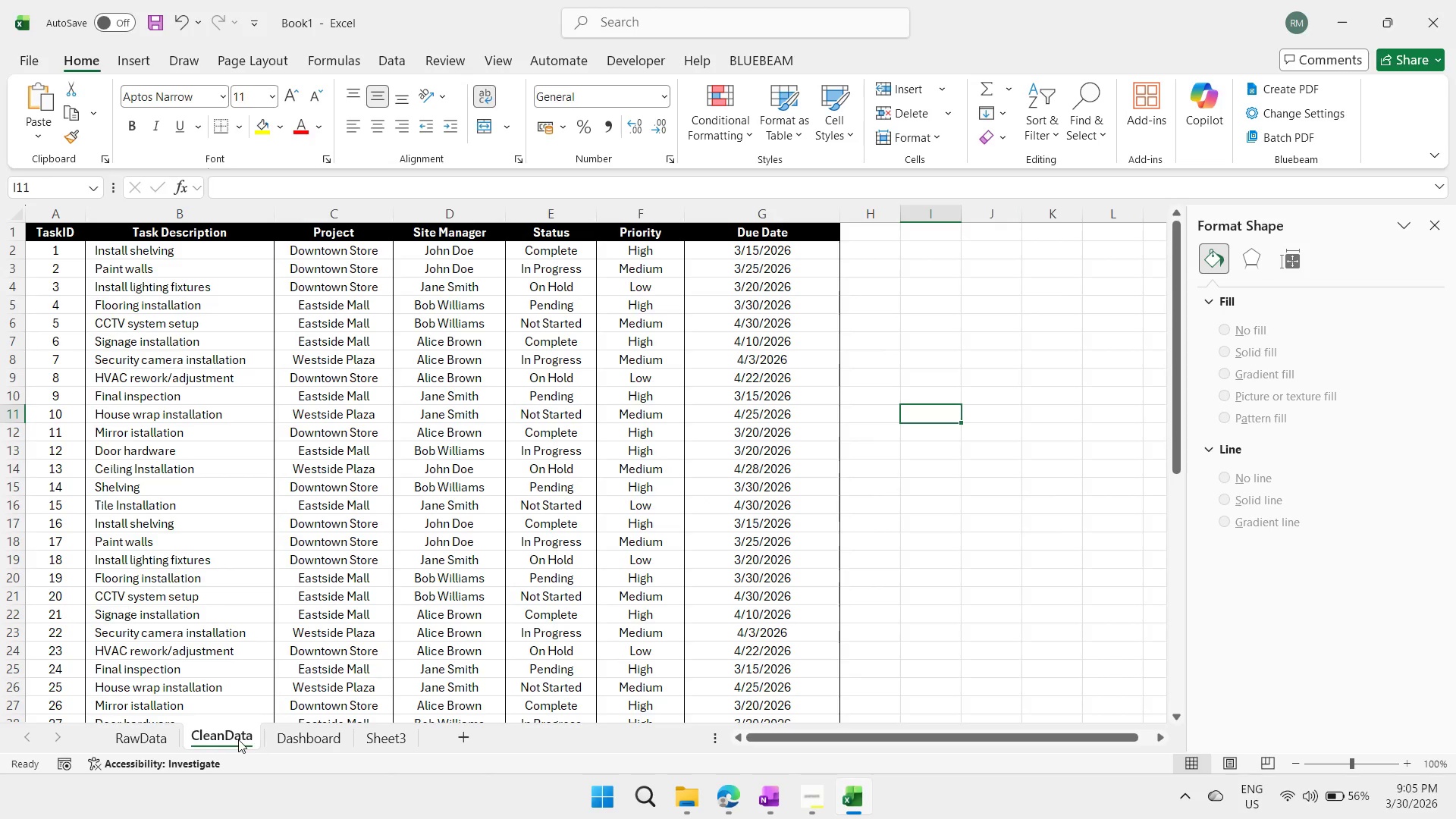 
left_click([238, 739])
 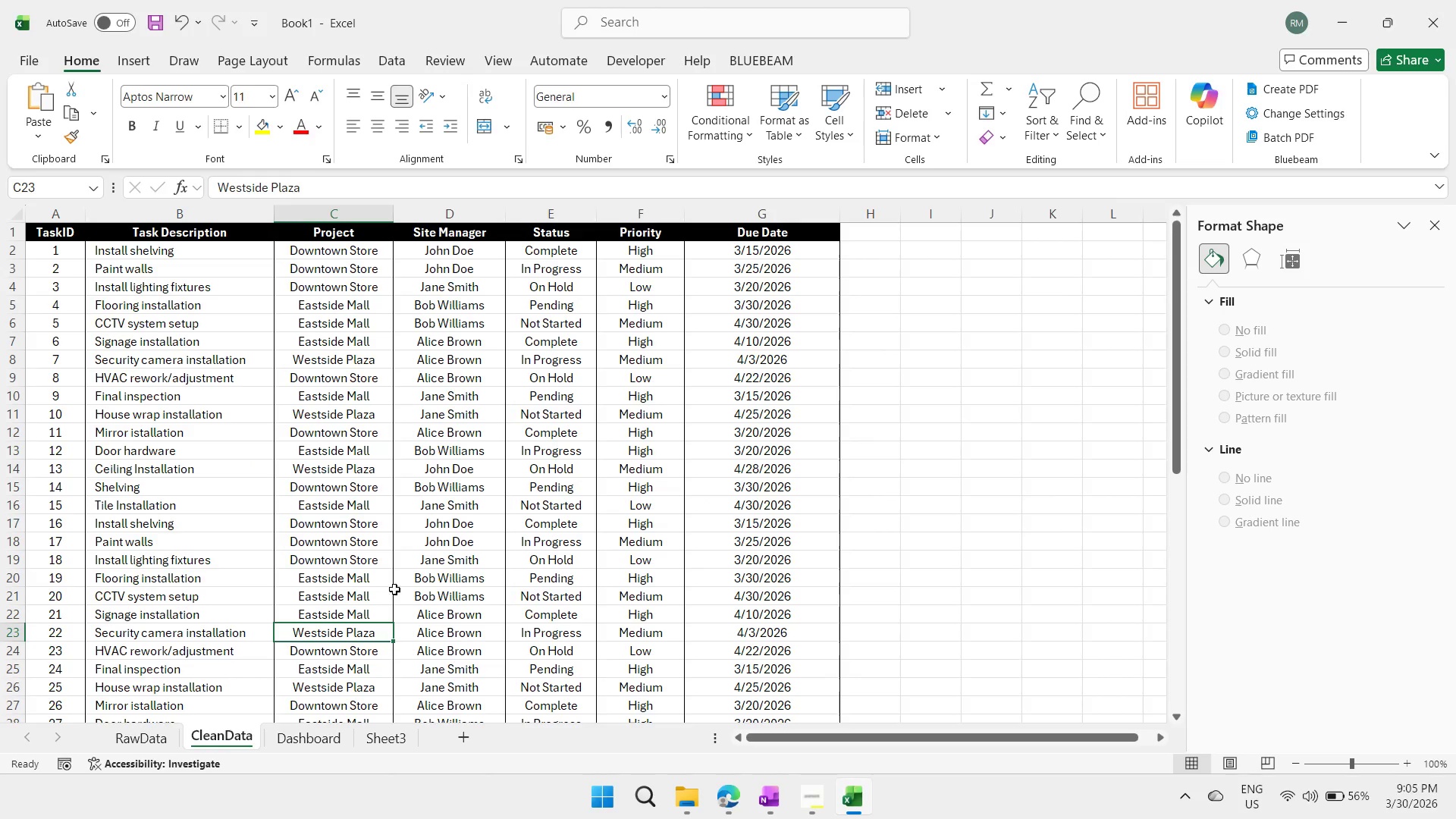 
left_click_drag(start_coordinate=[374, 635], to_coordinate=[378, 626])
 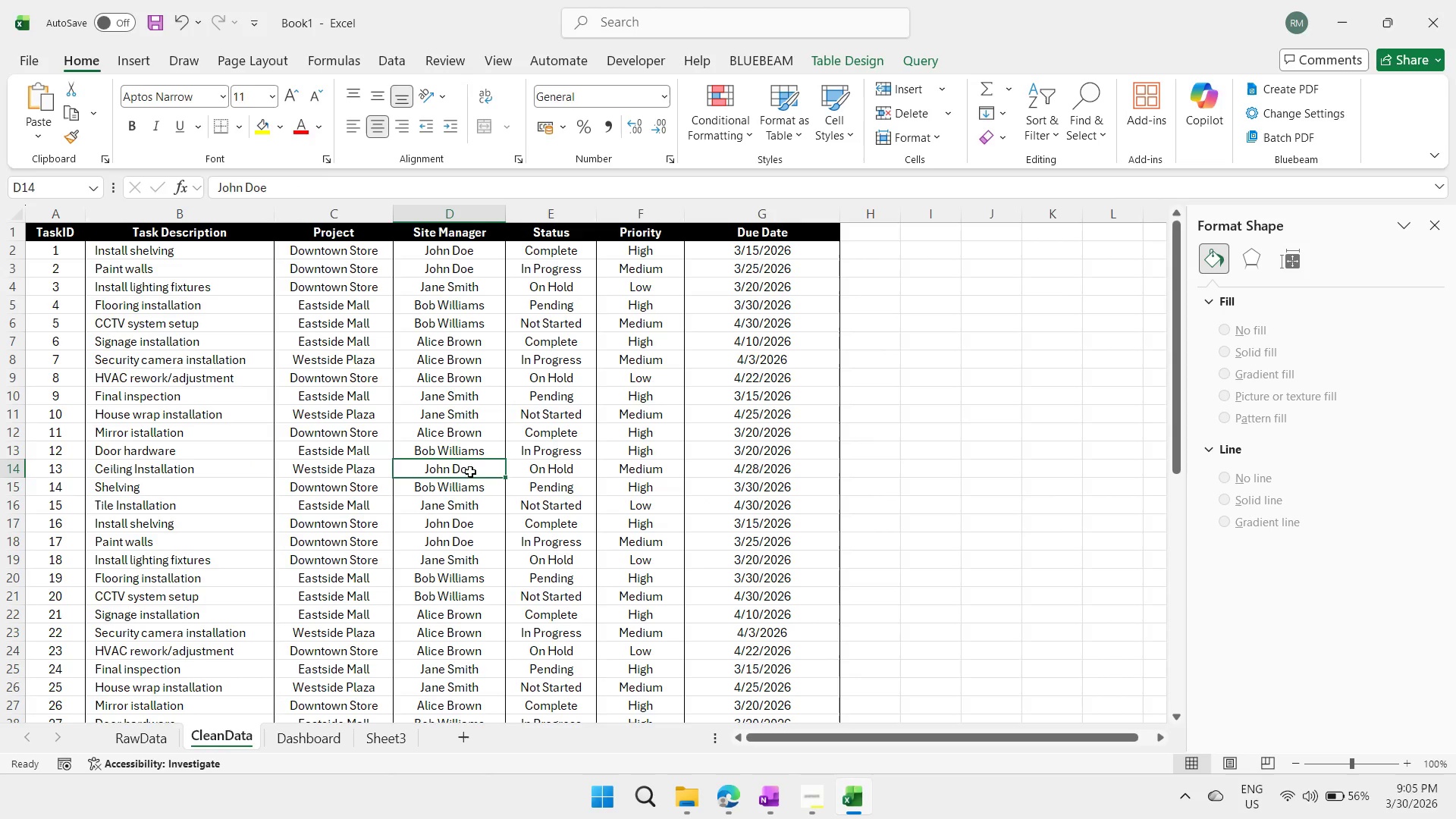 
triple_click([470, 472])
 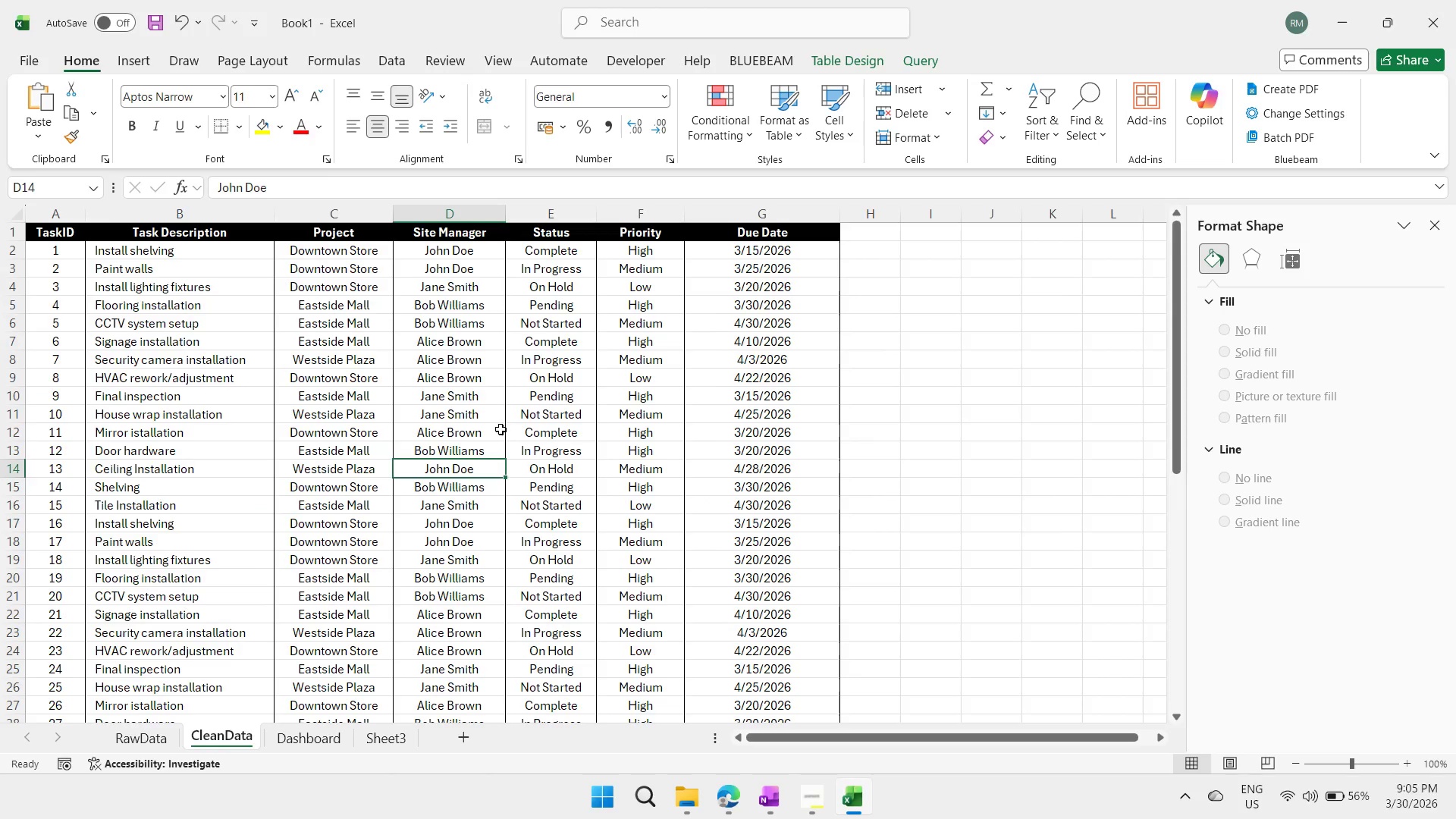 
scroll: coordinate [491, 436], scroll_direction: up, amount: 1.0
 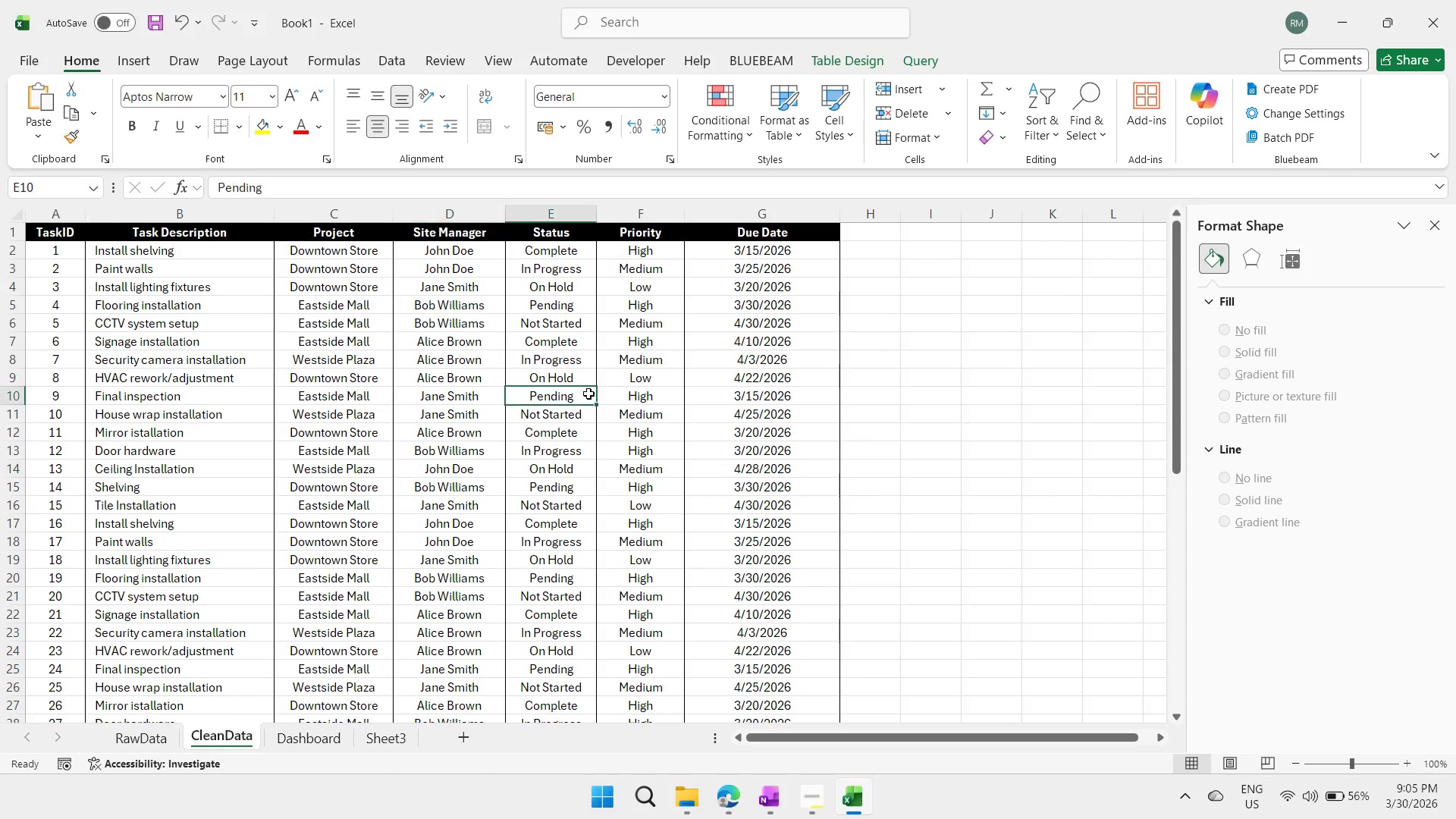 
double_click([557, 316])
 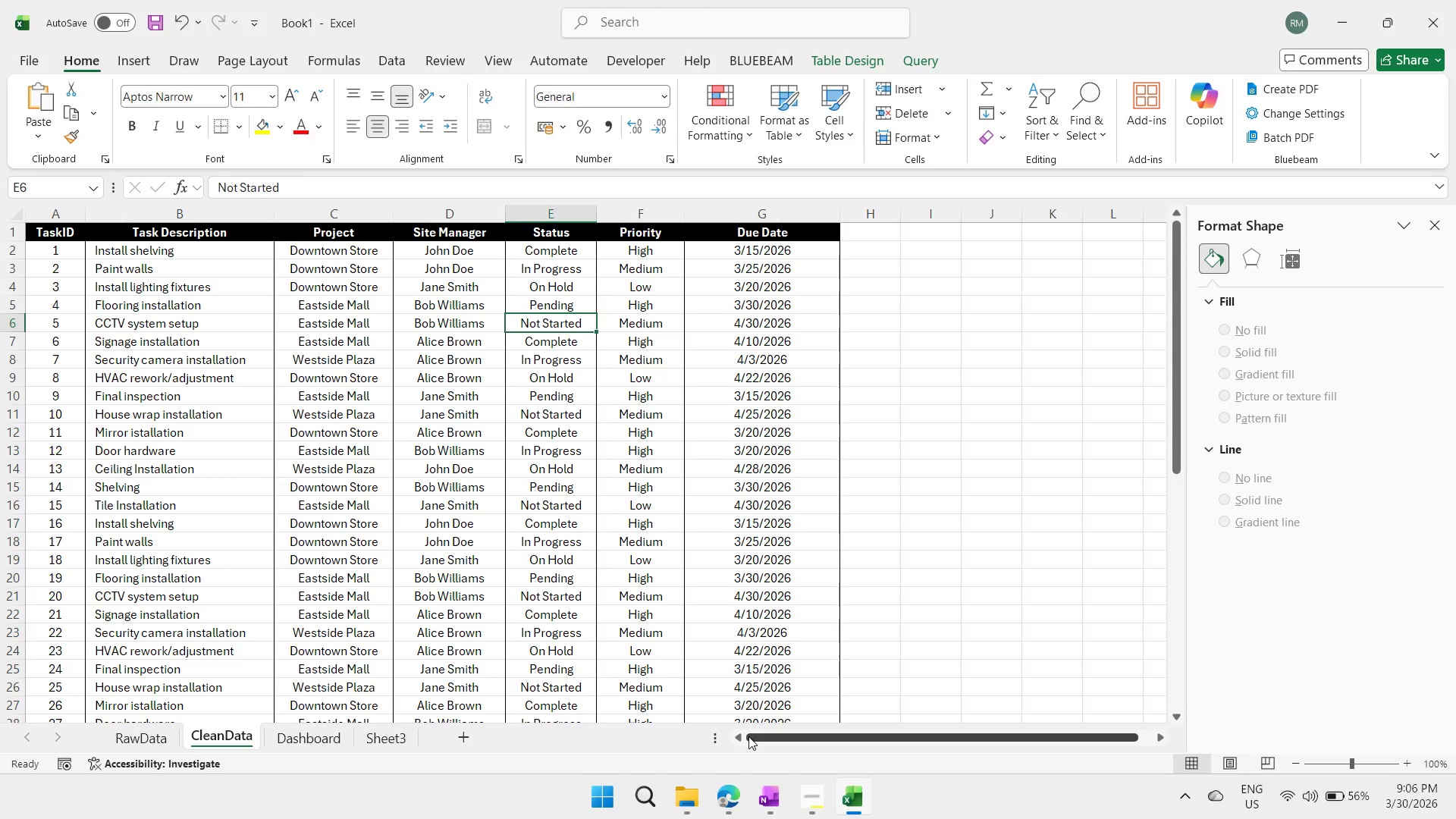 
wait(43.38)
 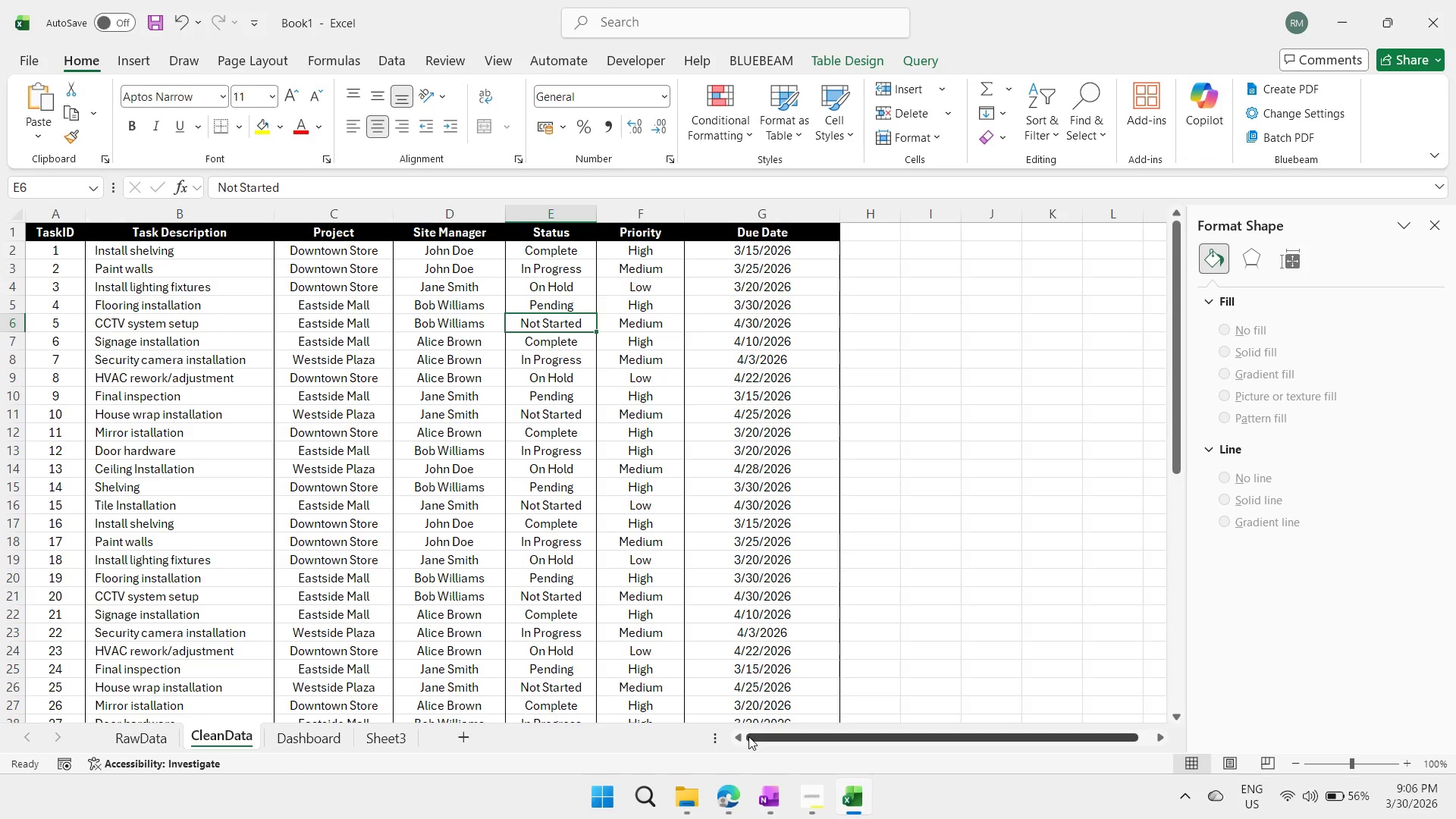 
left_click([633, 545])
 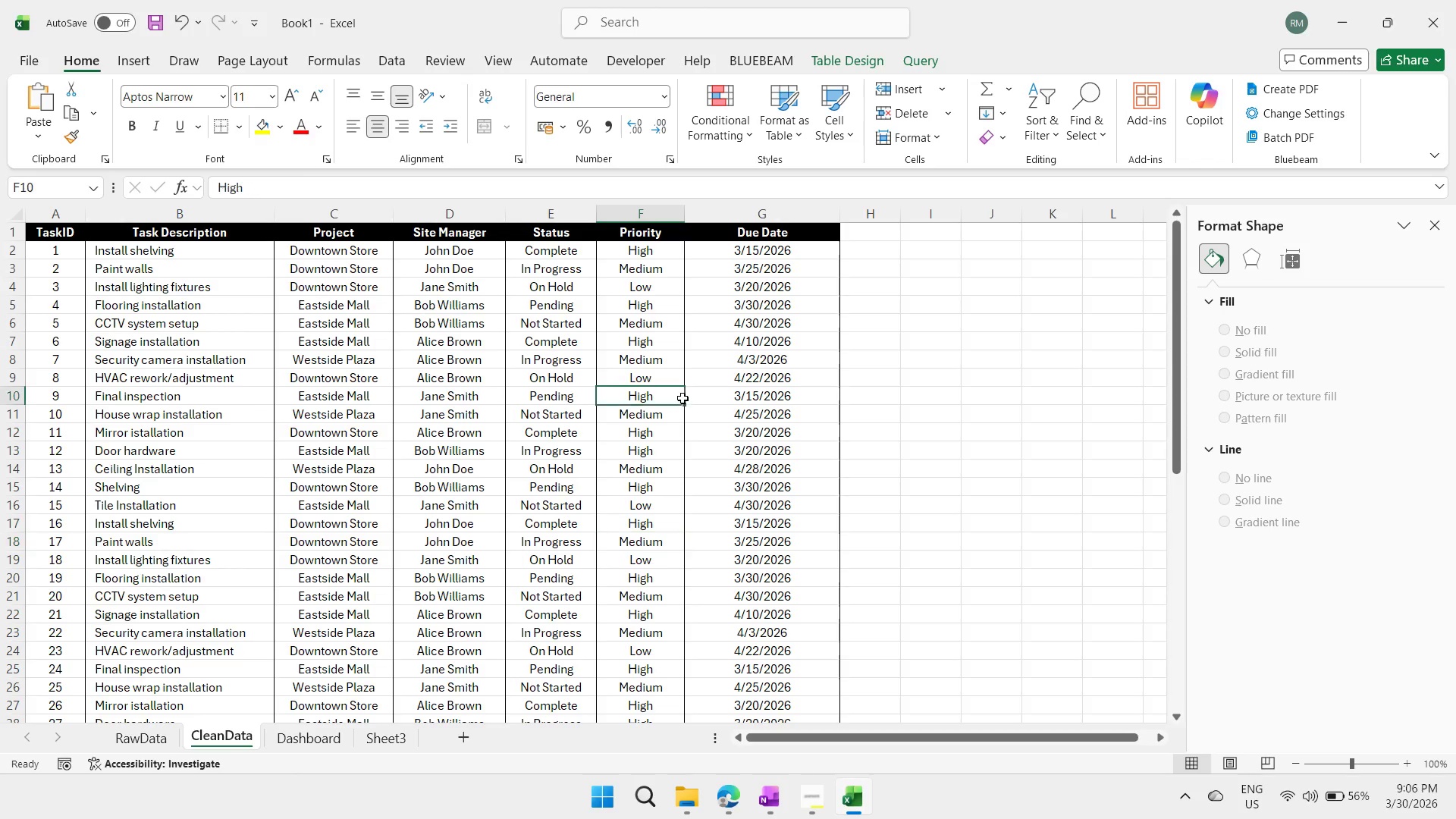 
left_click_drag(start_coordinate=[682, 400], to_coordinate=[682, 396])
 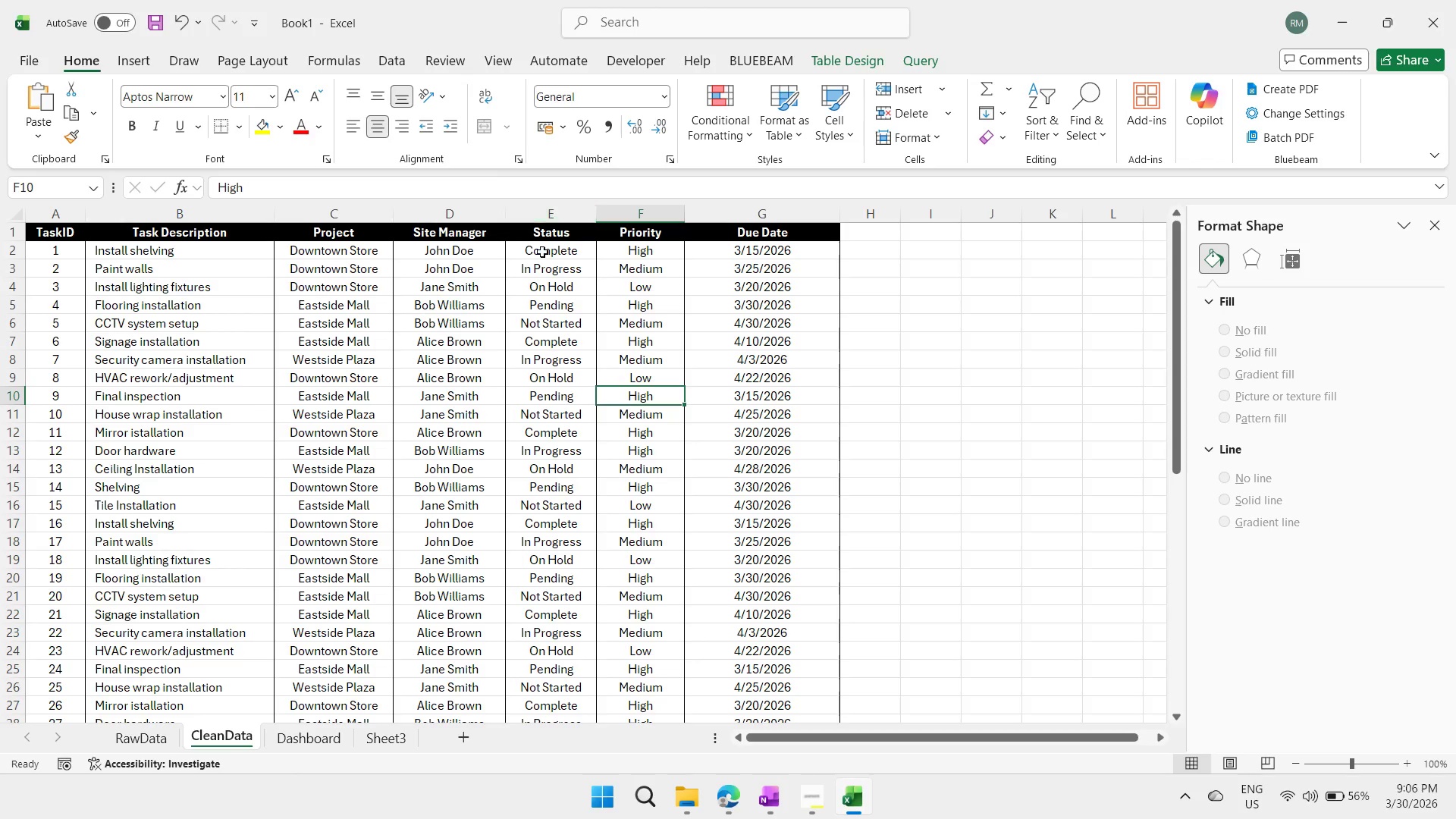 
left_click([543, 252])
 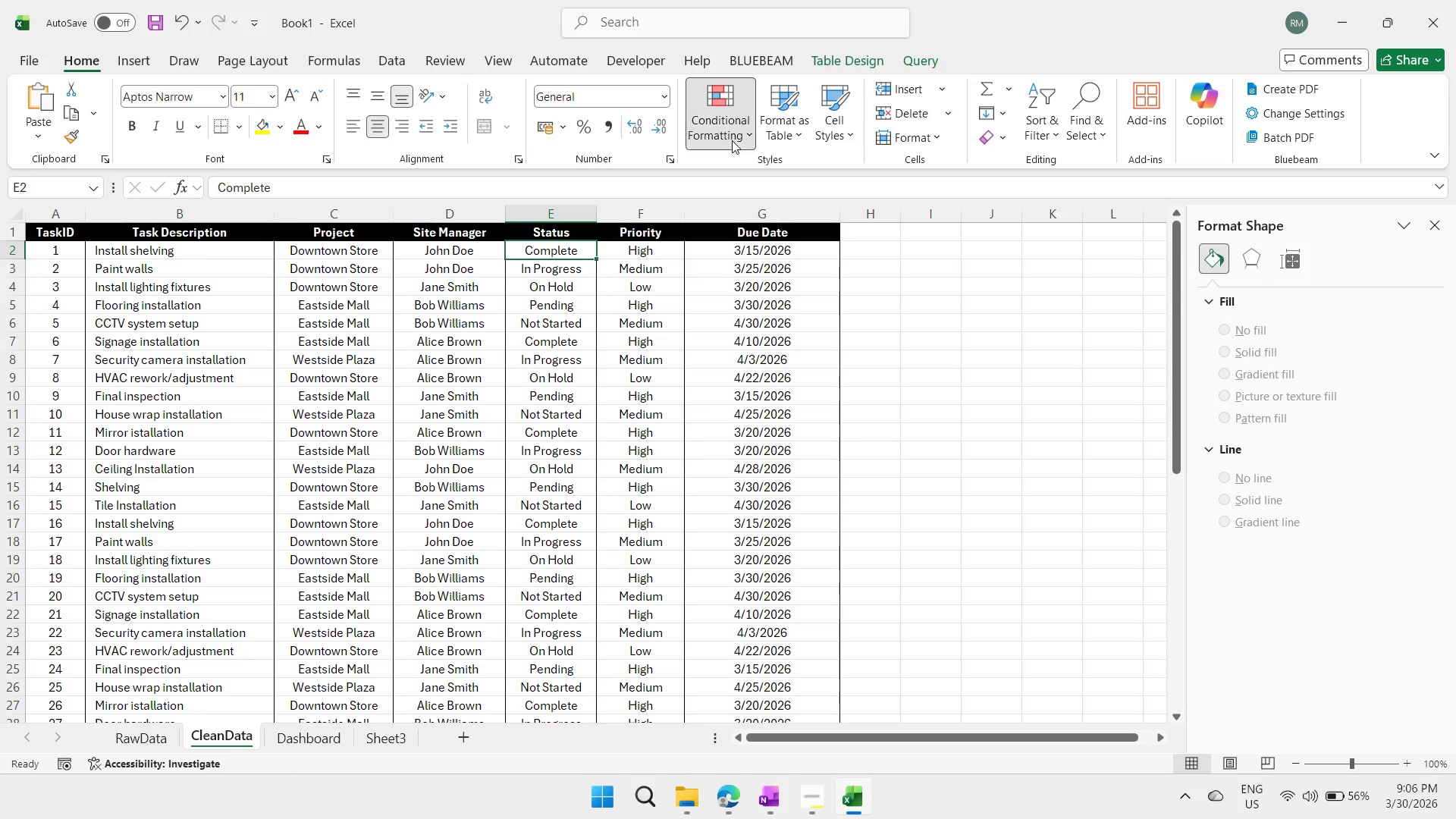 
left_click([732, 140])
 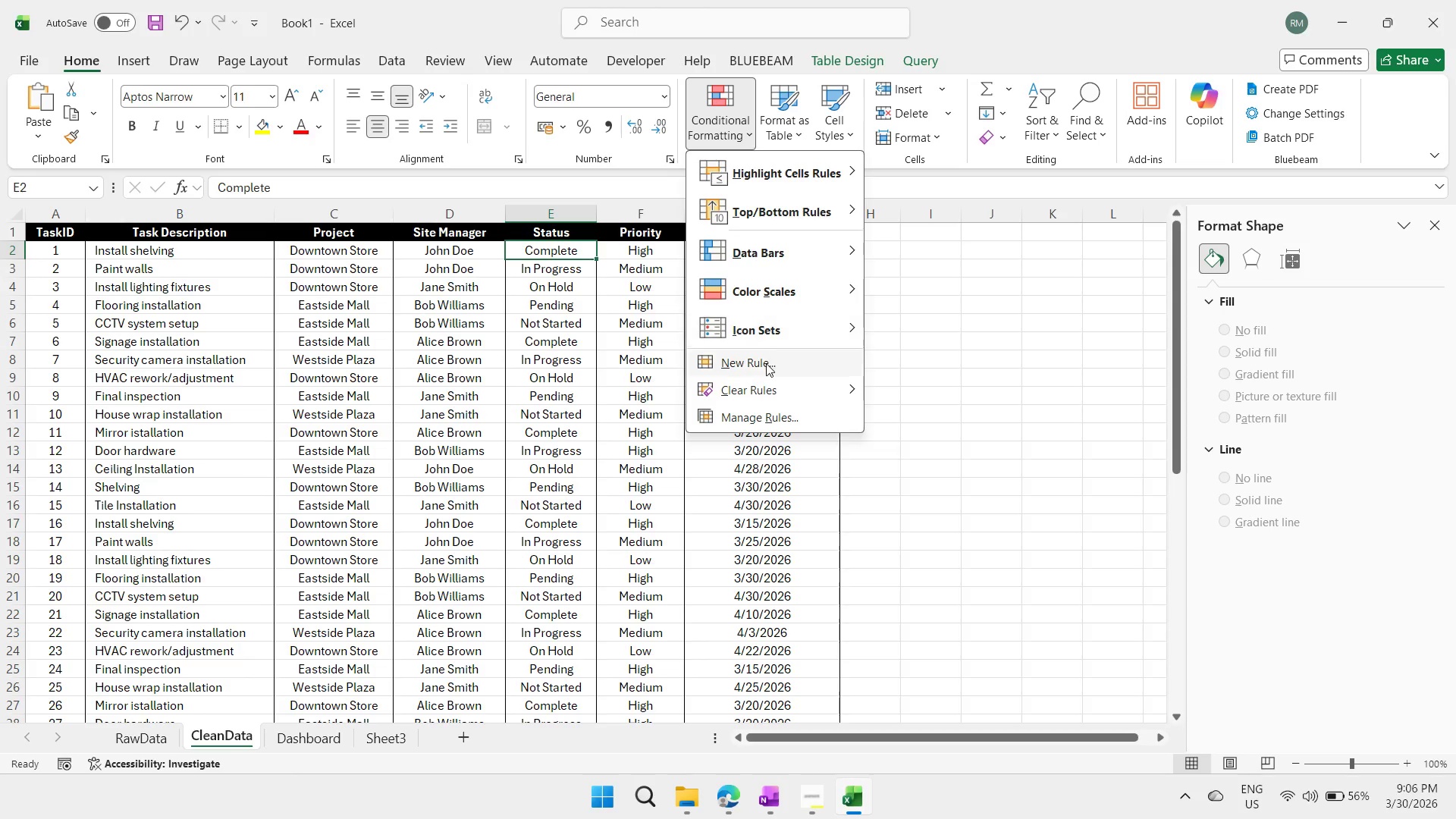 
left_click([766, 363])
 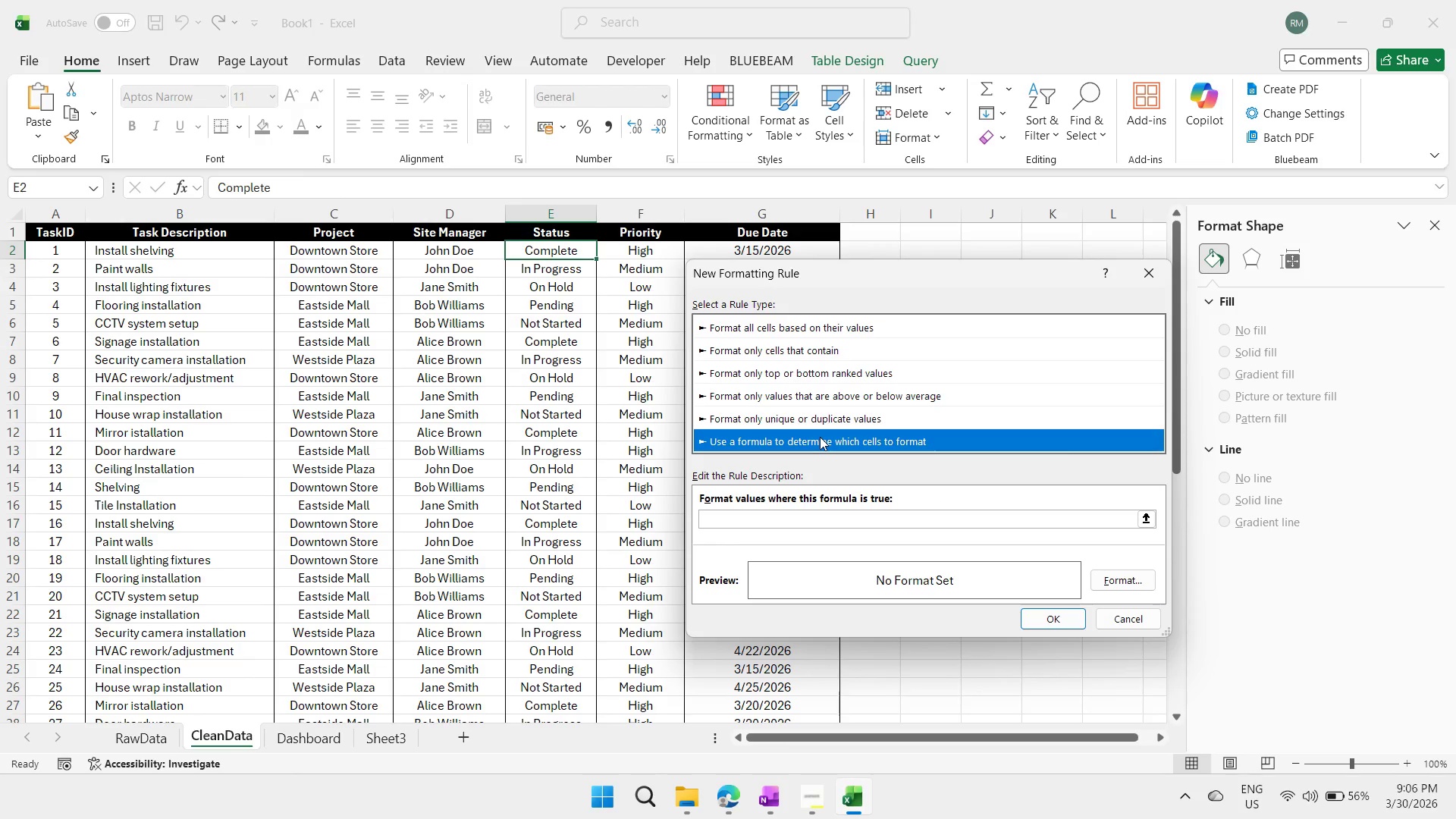 
left_click([793, 513])
 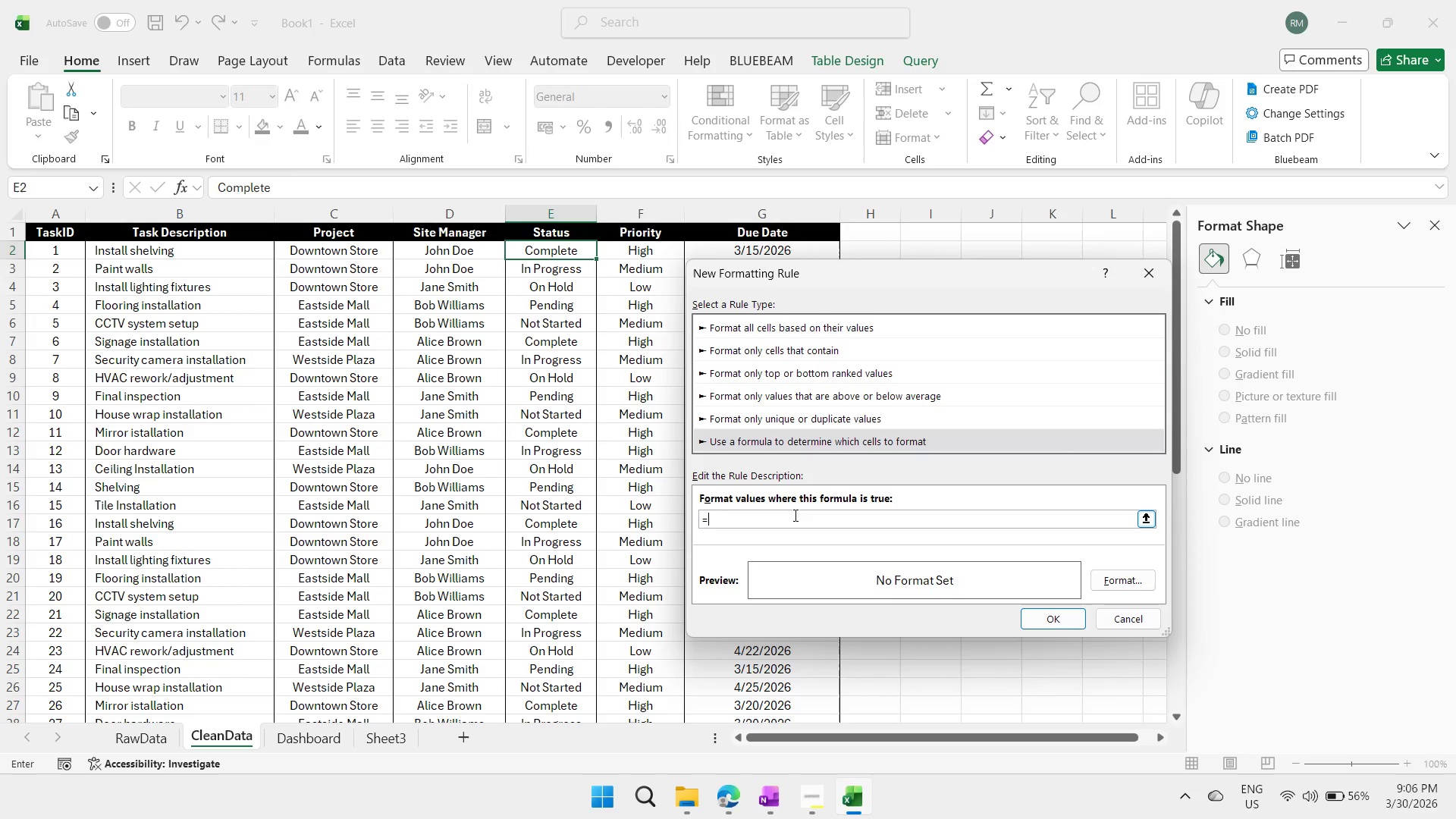 
type(=AND(E24)
key(Backspace)
type([F4]<>"Complete", )
 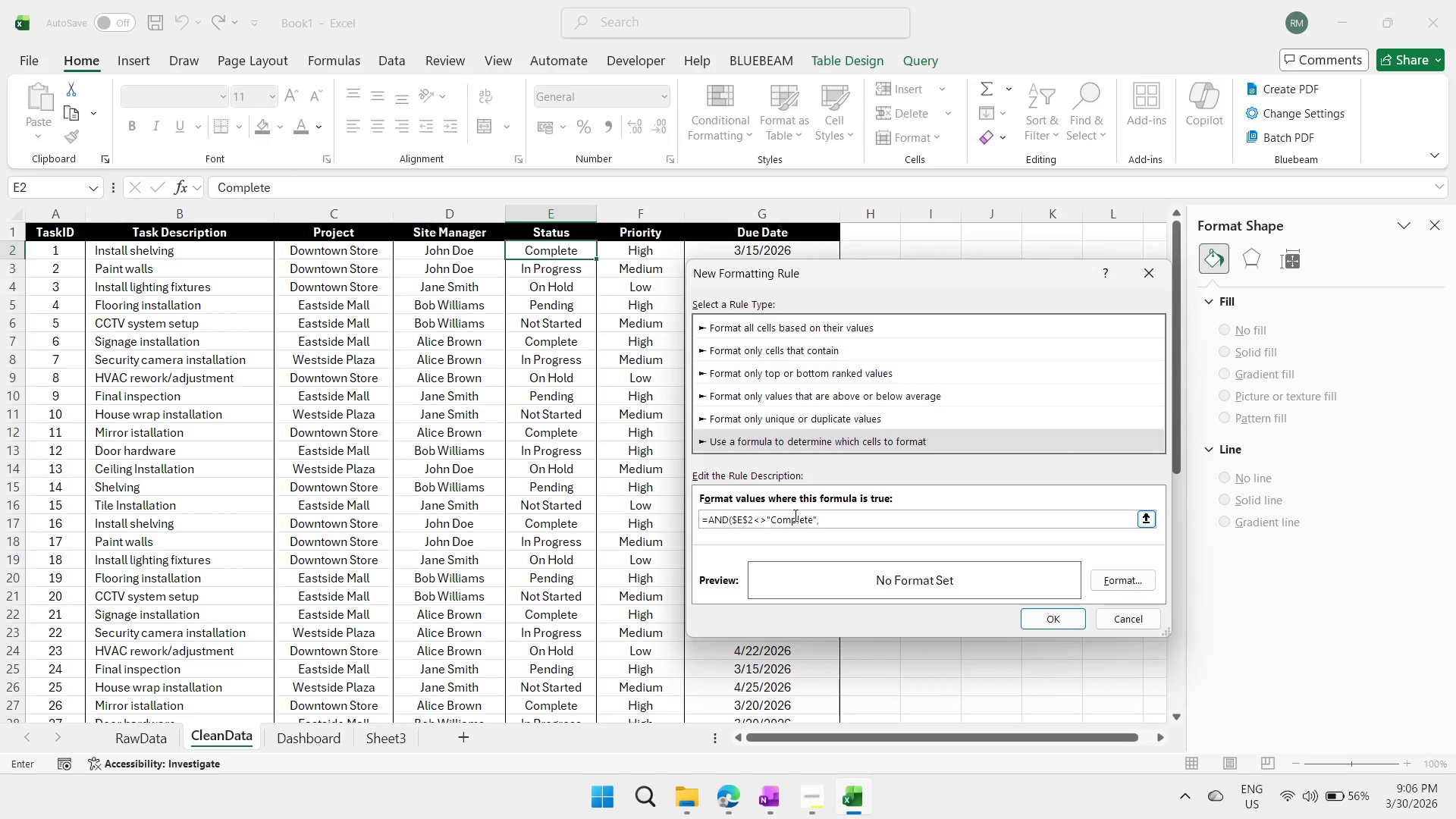 
type(G2[F4])
 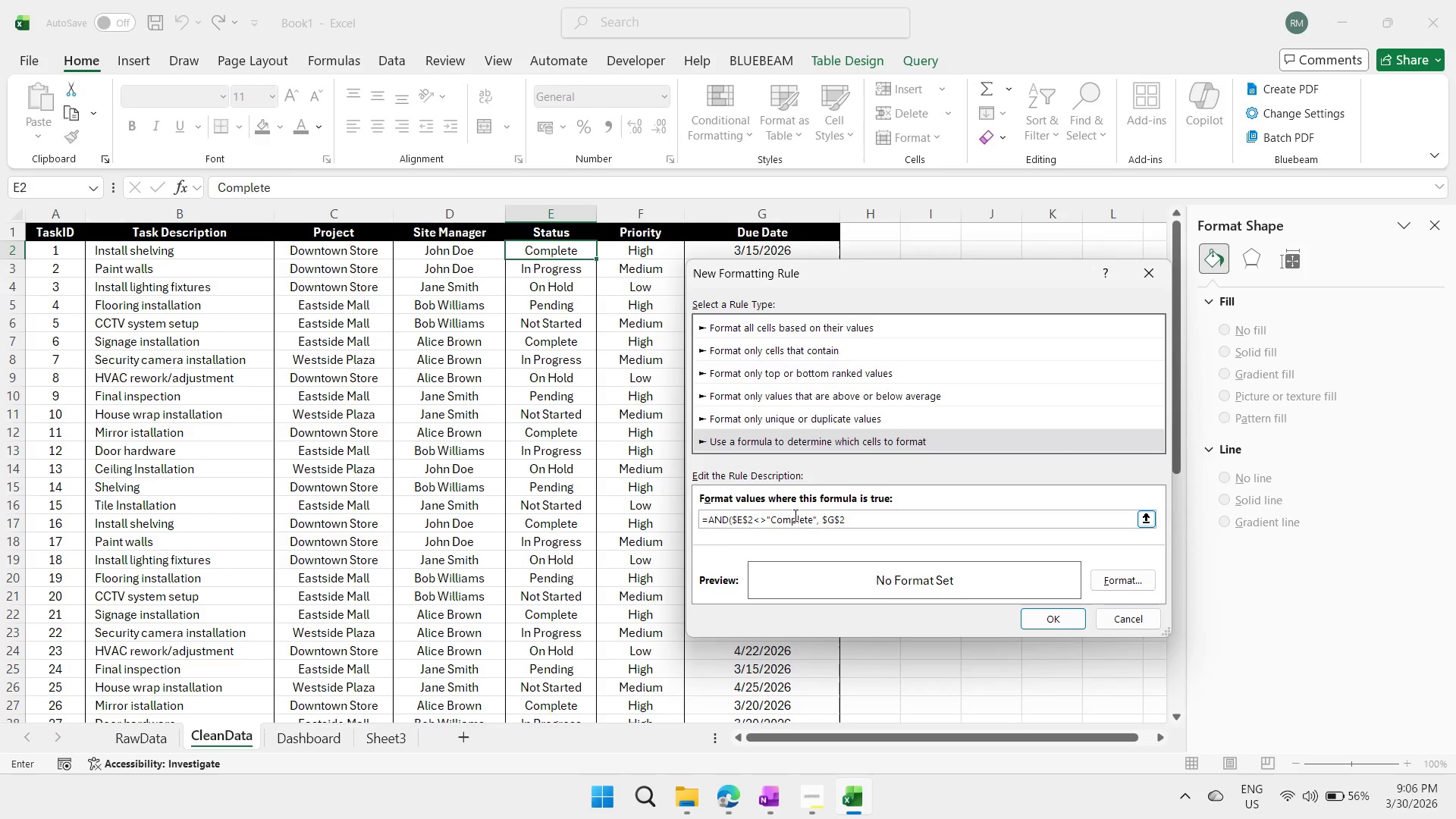 
type(<TODAY())
 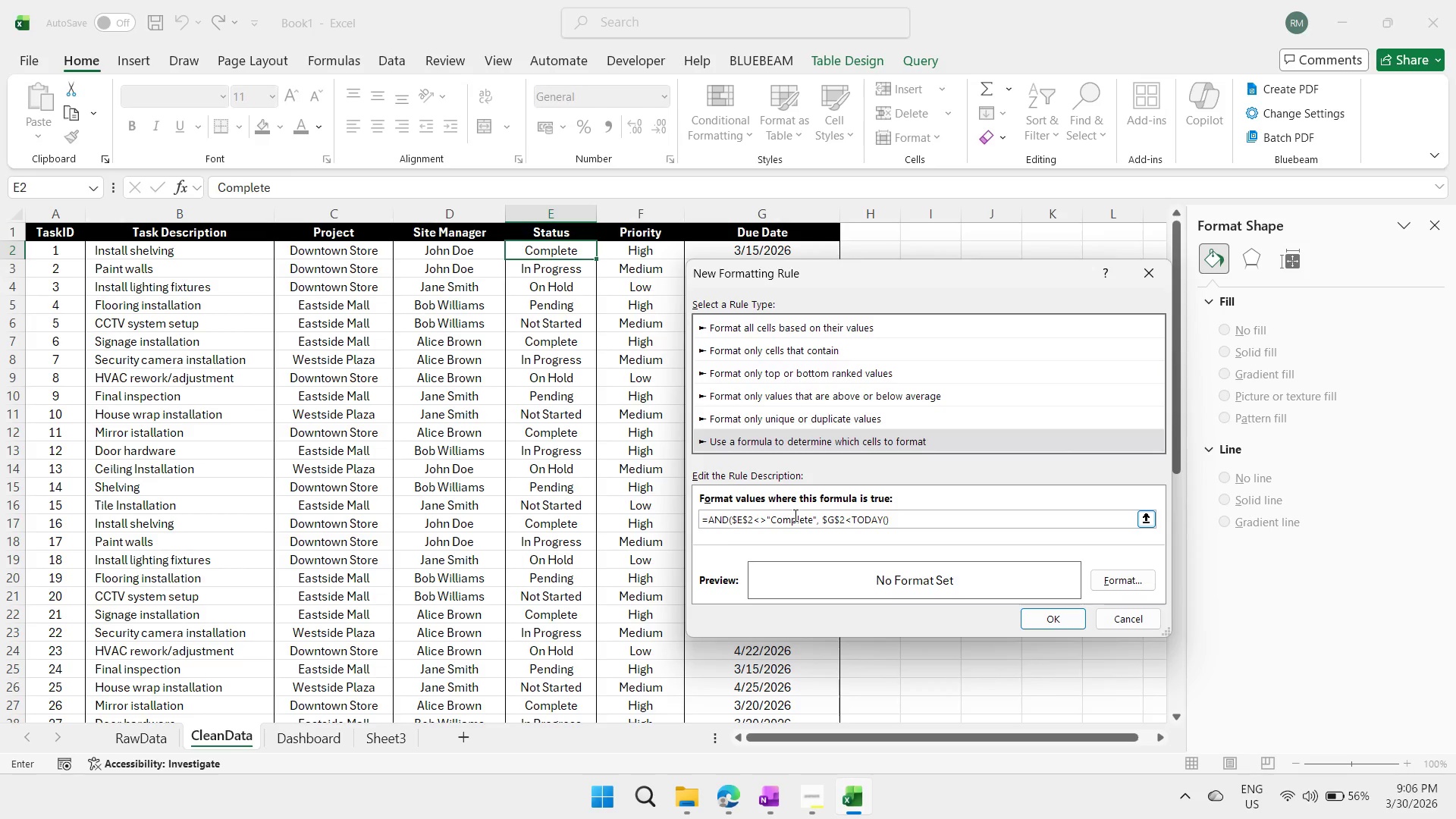 
wait(5.66)
 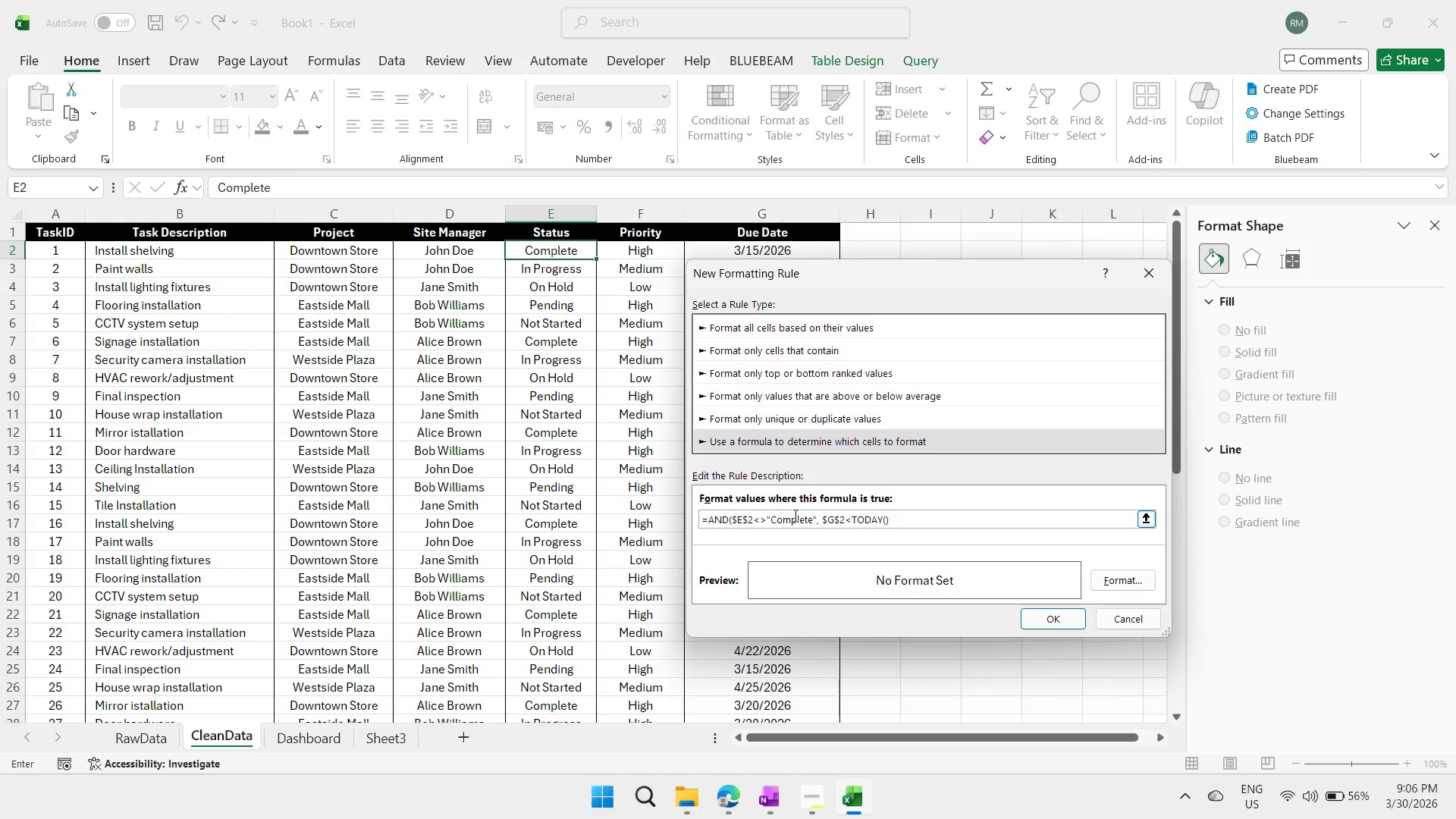 
left_click([1144, 576])
 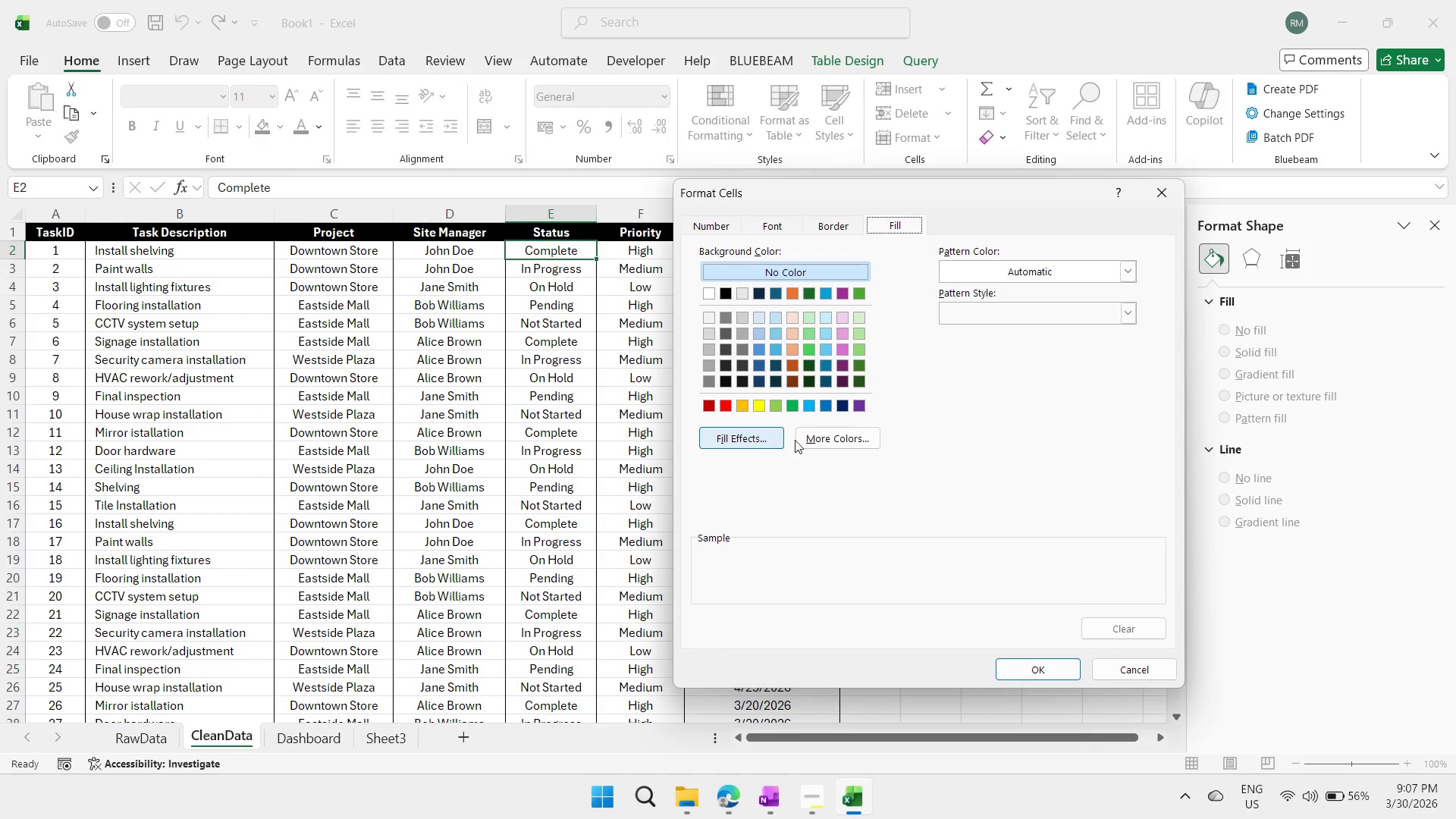 
left_click([836, 439])
 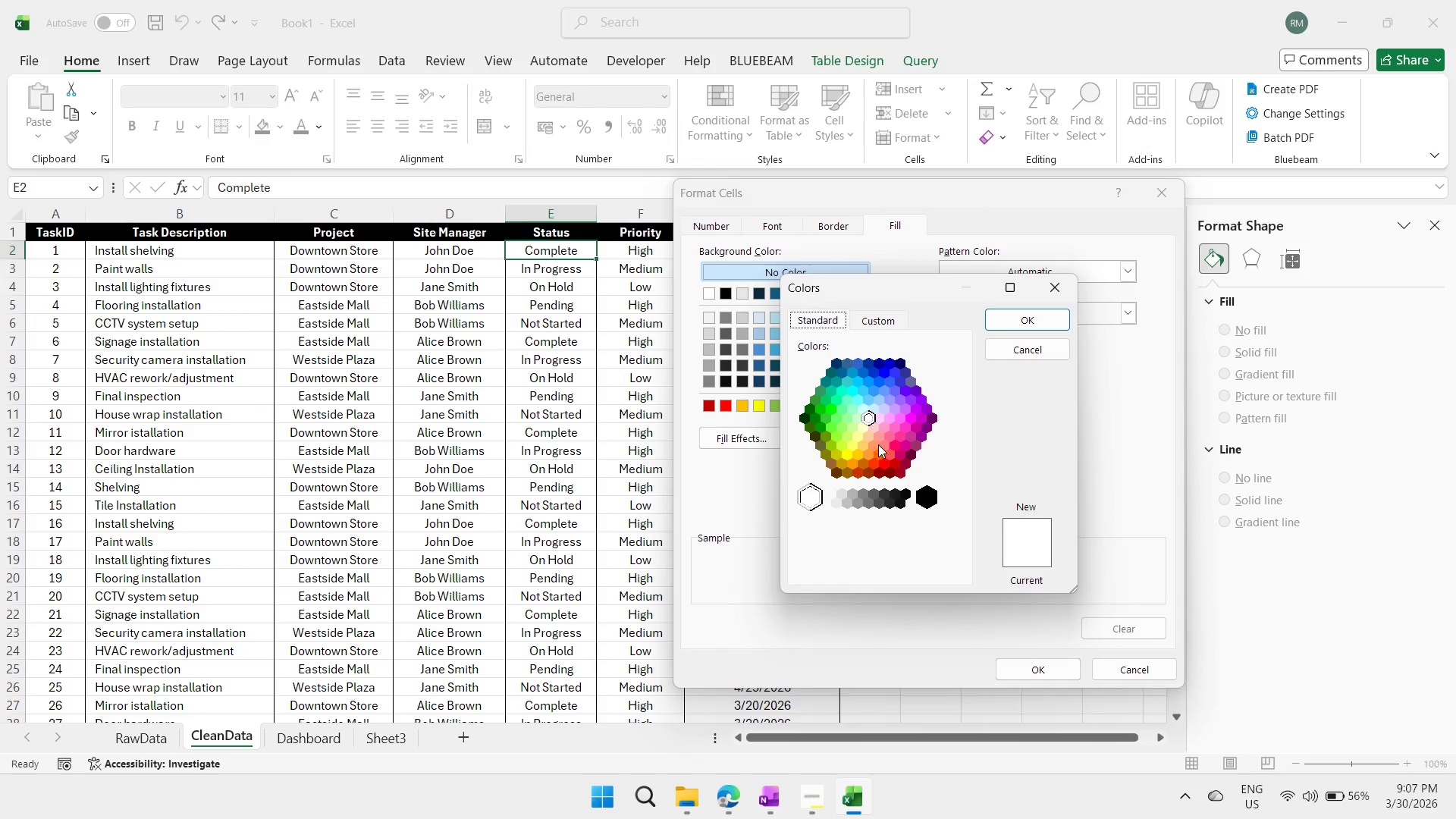 
left_click([878, 444])
 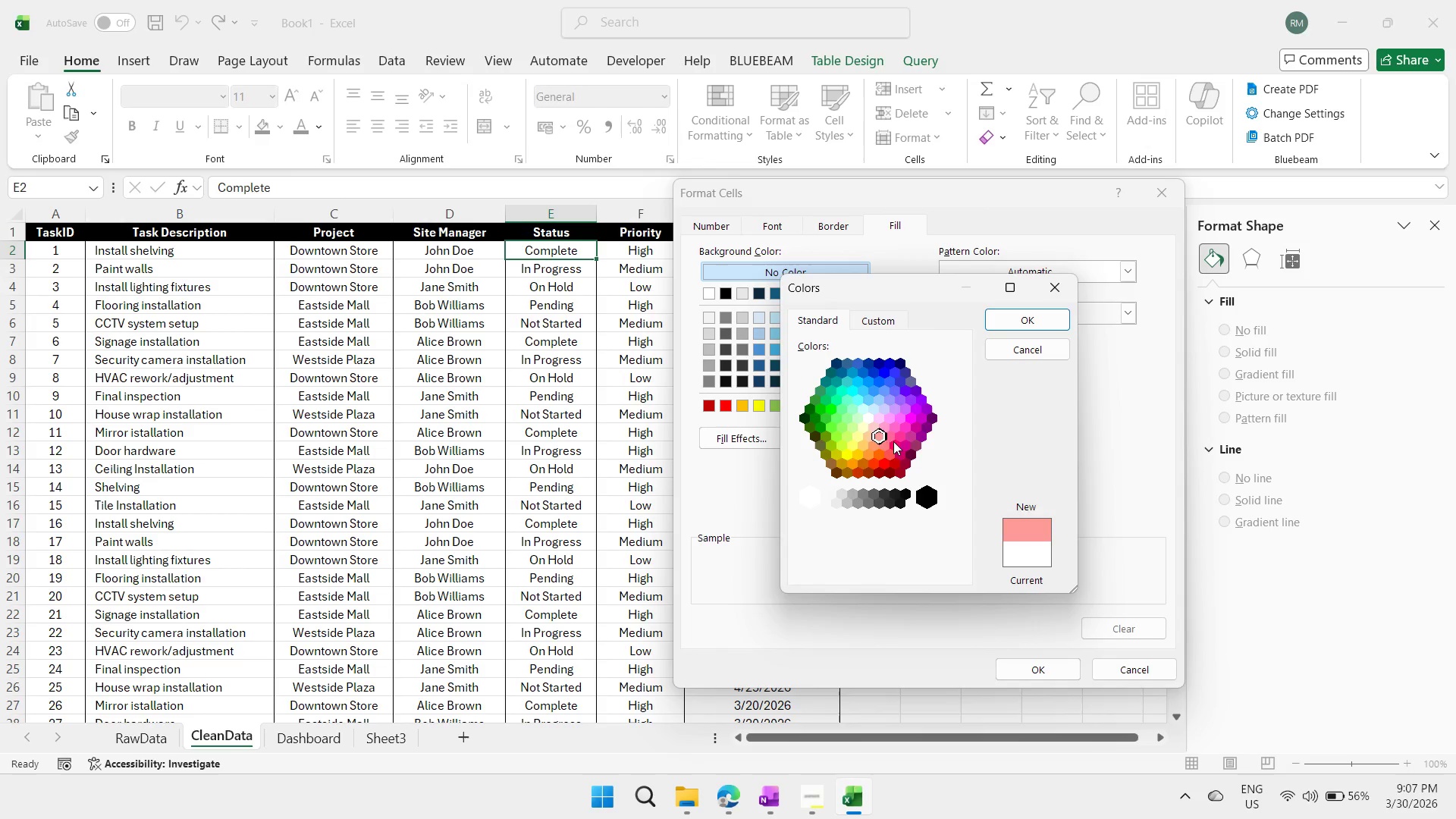 
double_click([893, 441])
 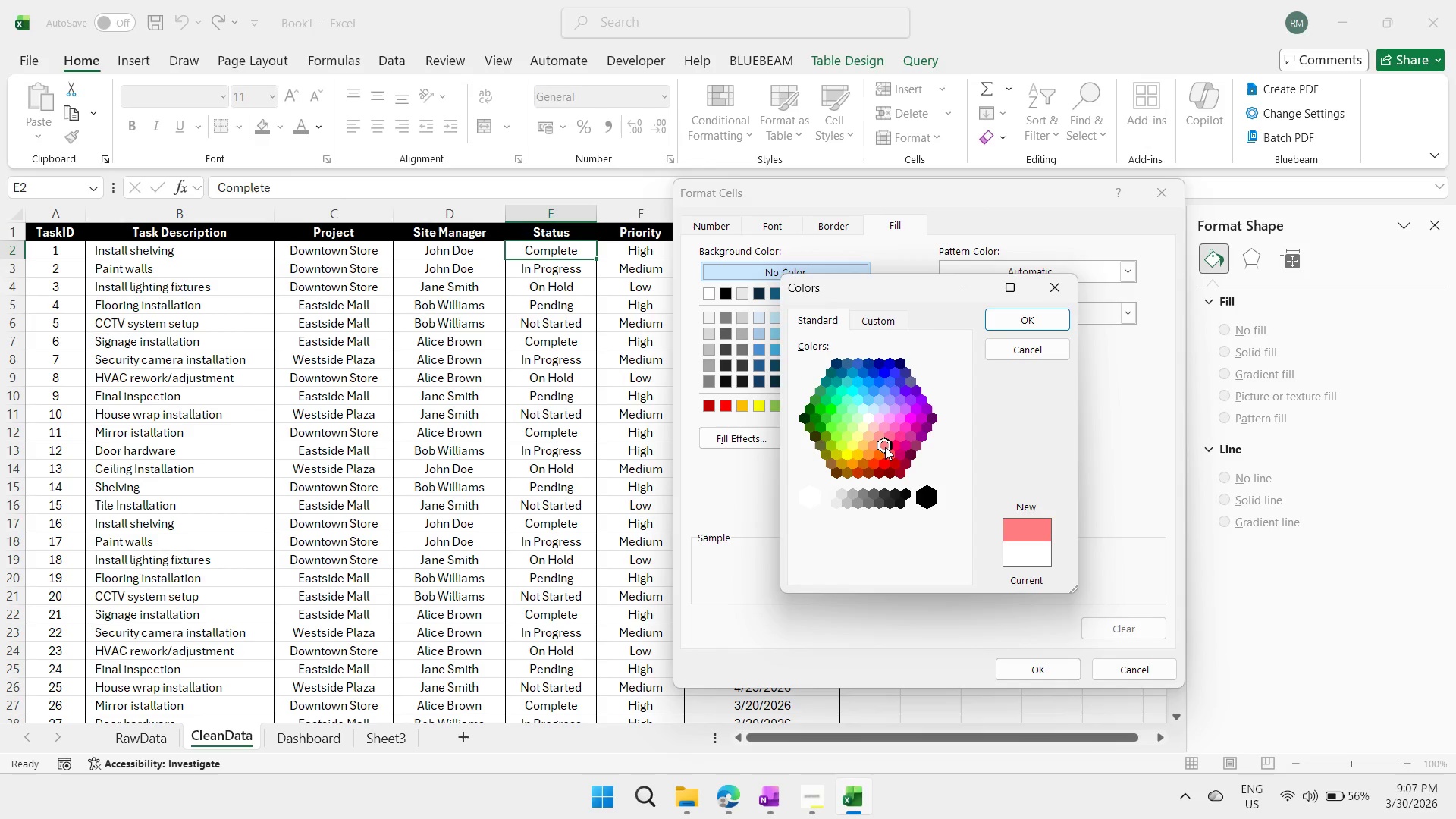 
left_click([885, 447])
 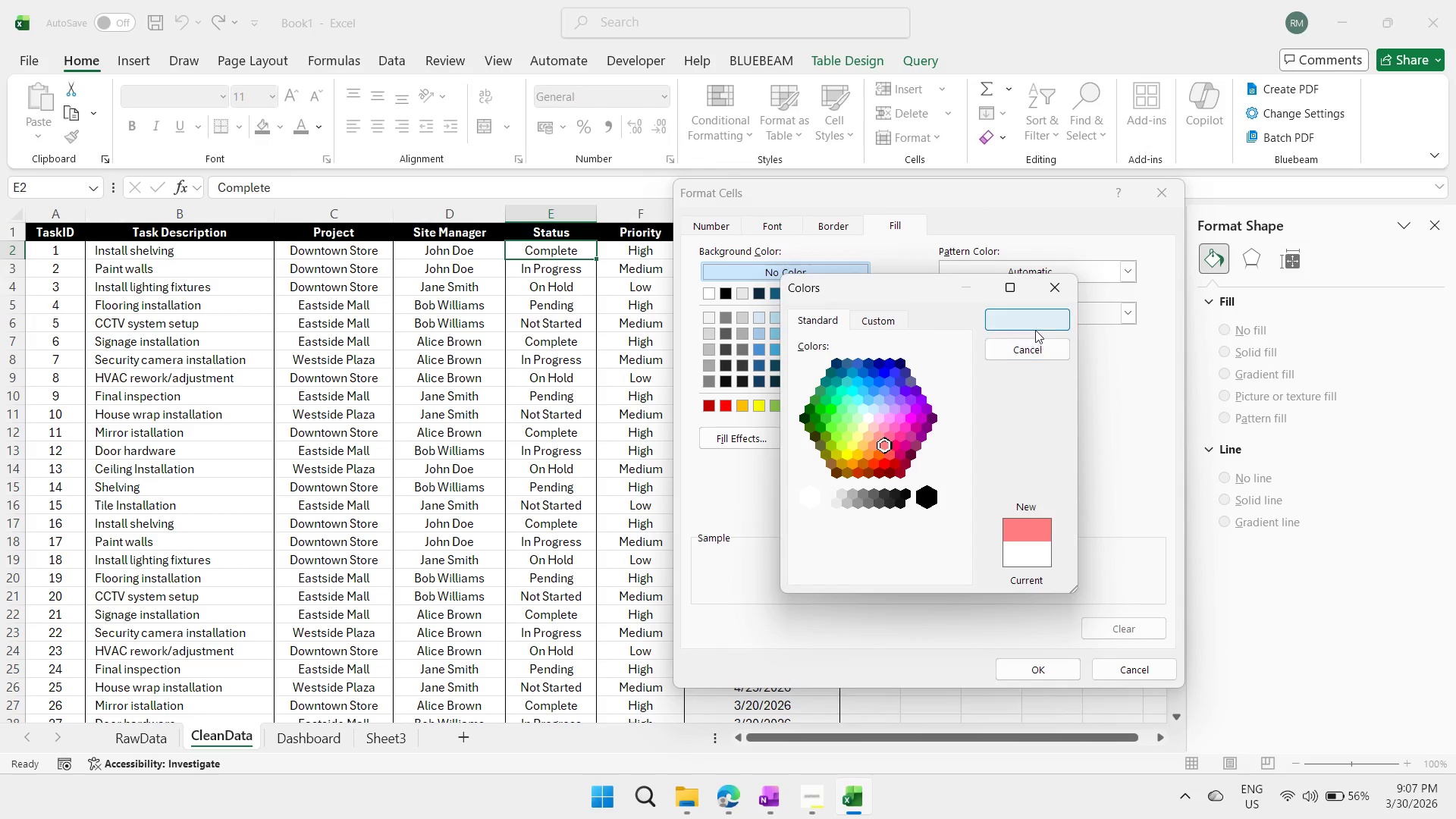 
left_click([1035, 322])
 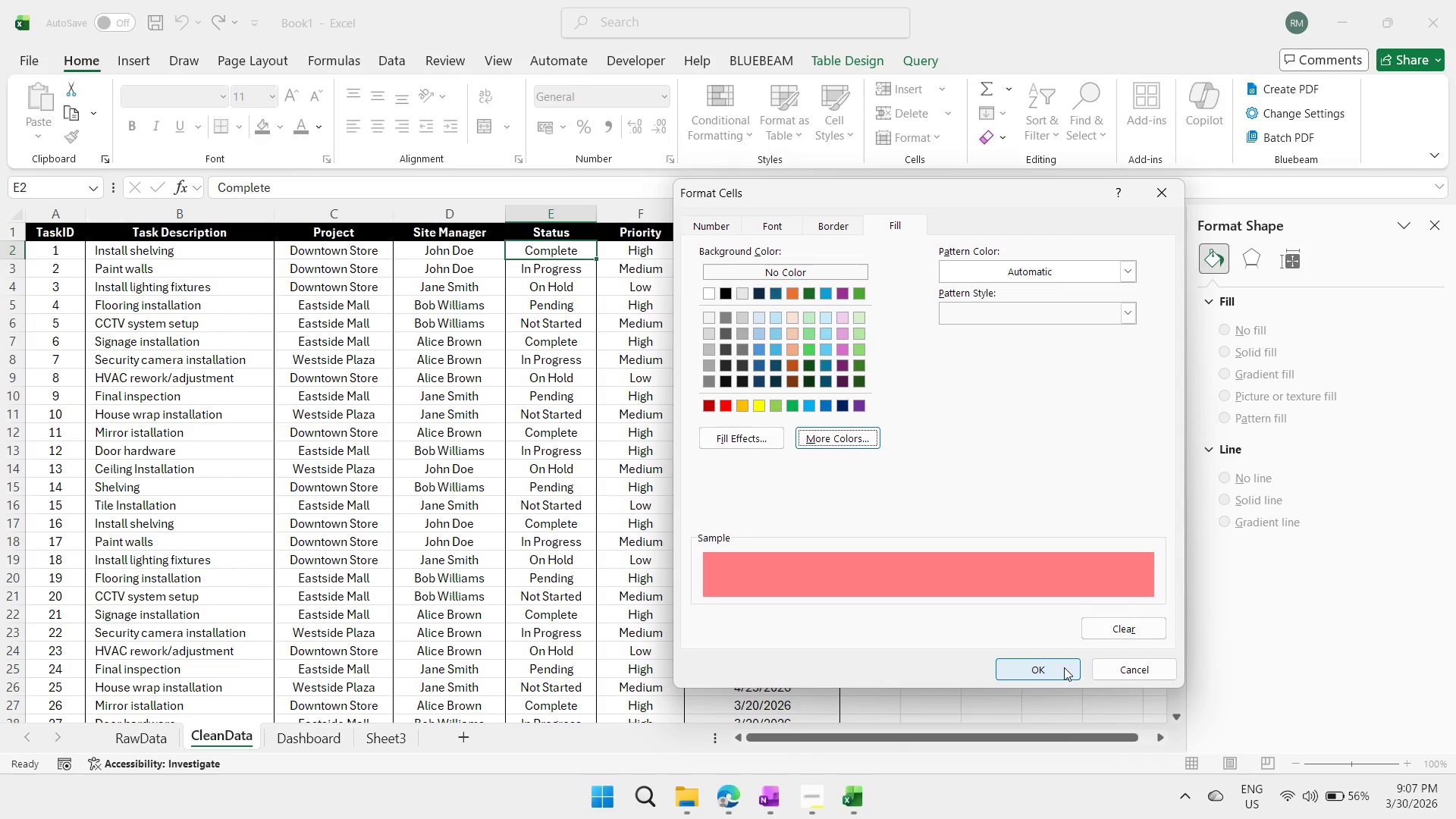 
left_click([1064, 667])
 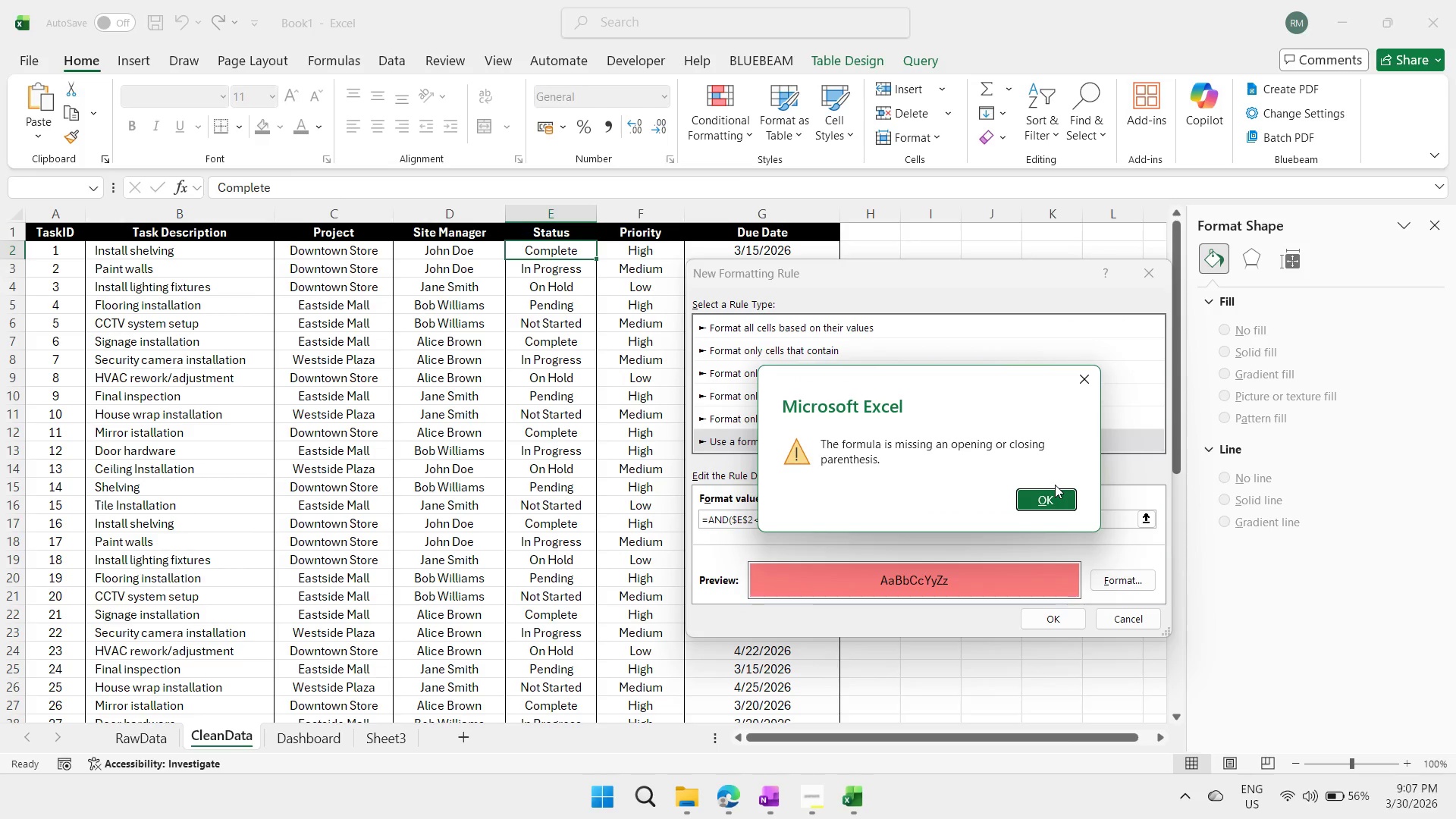 
left_click([1043, 490])
 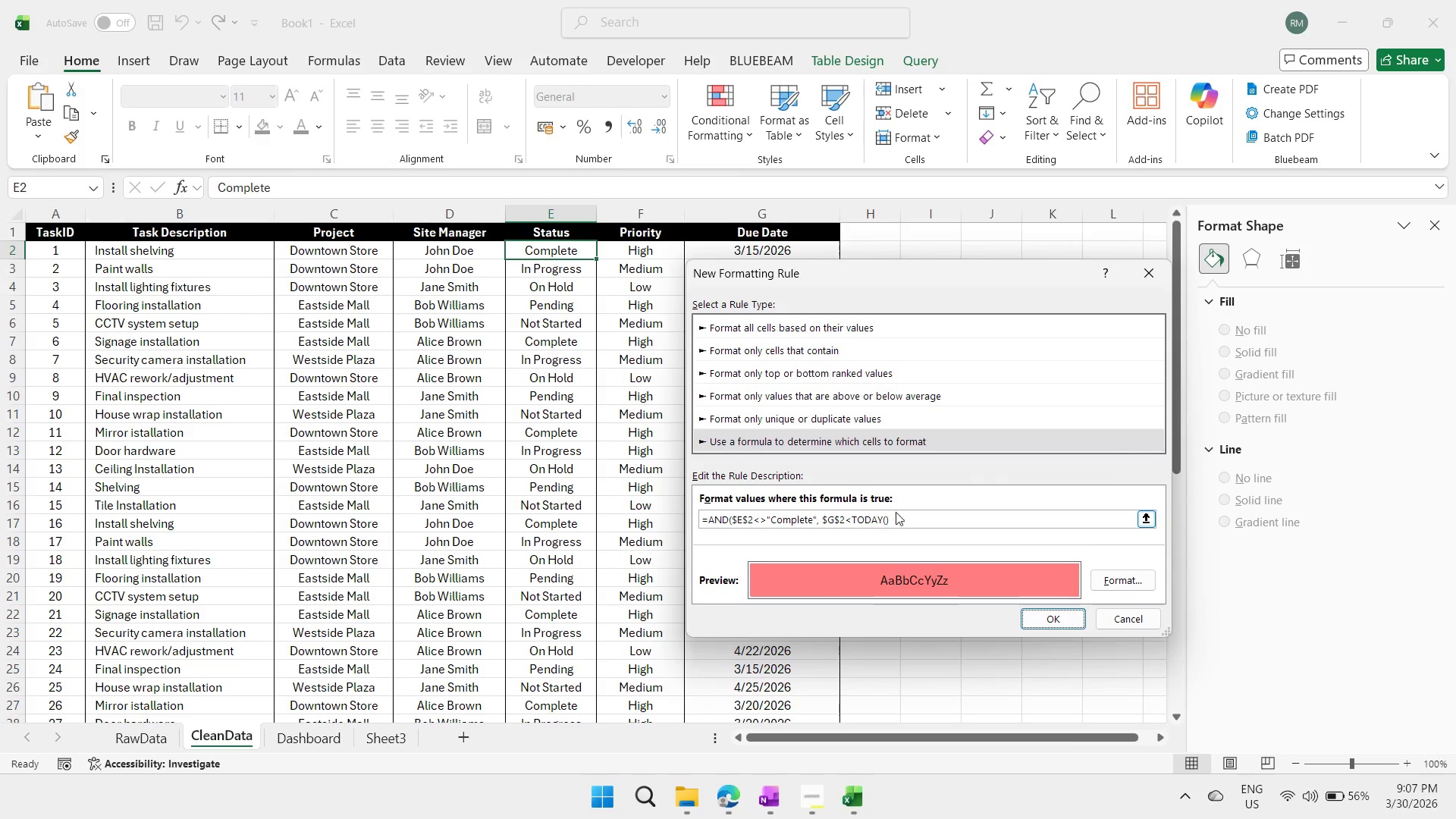 
left_click([896, 512])
 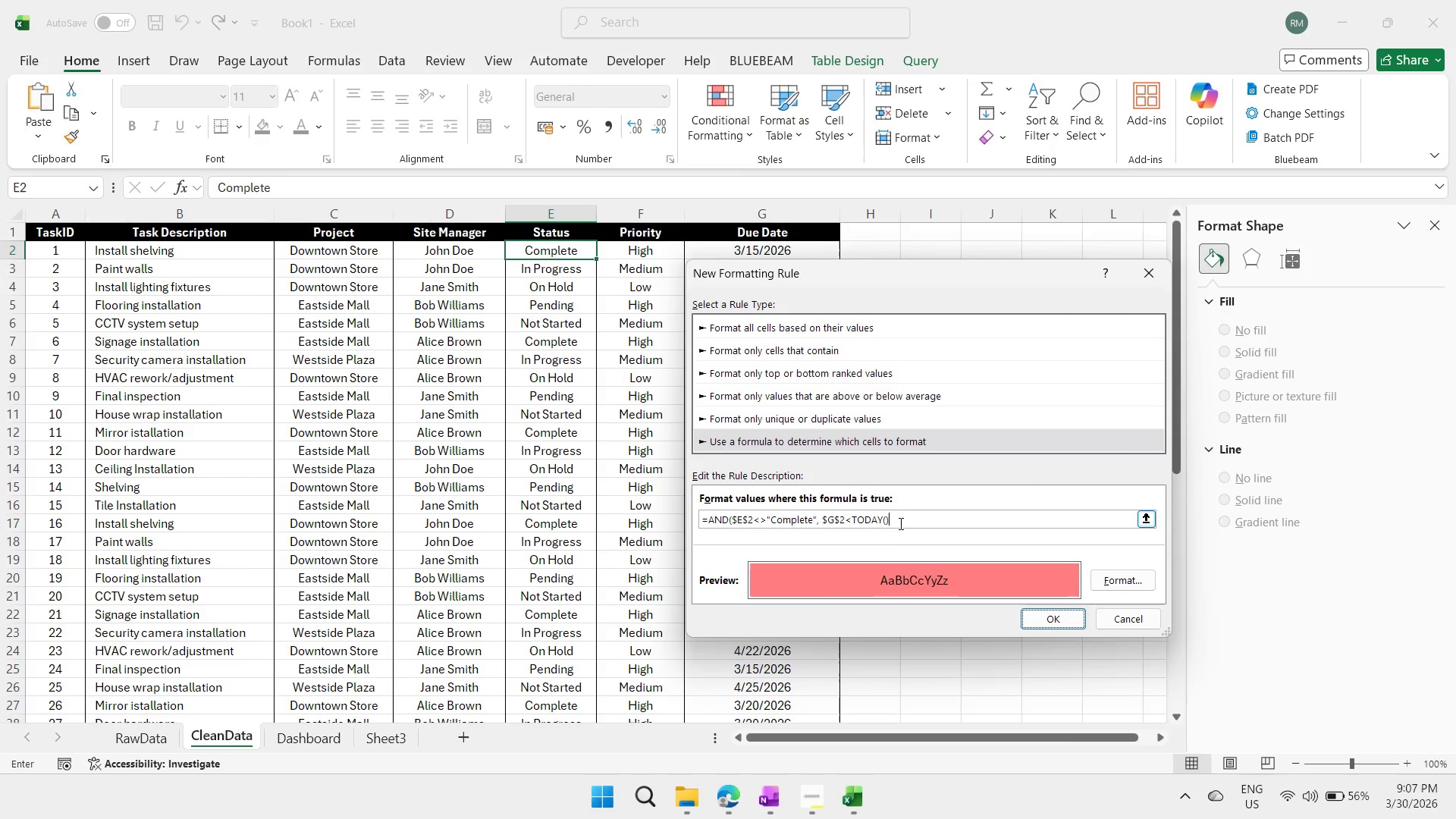 
left_click([899, 523])
 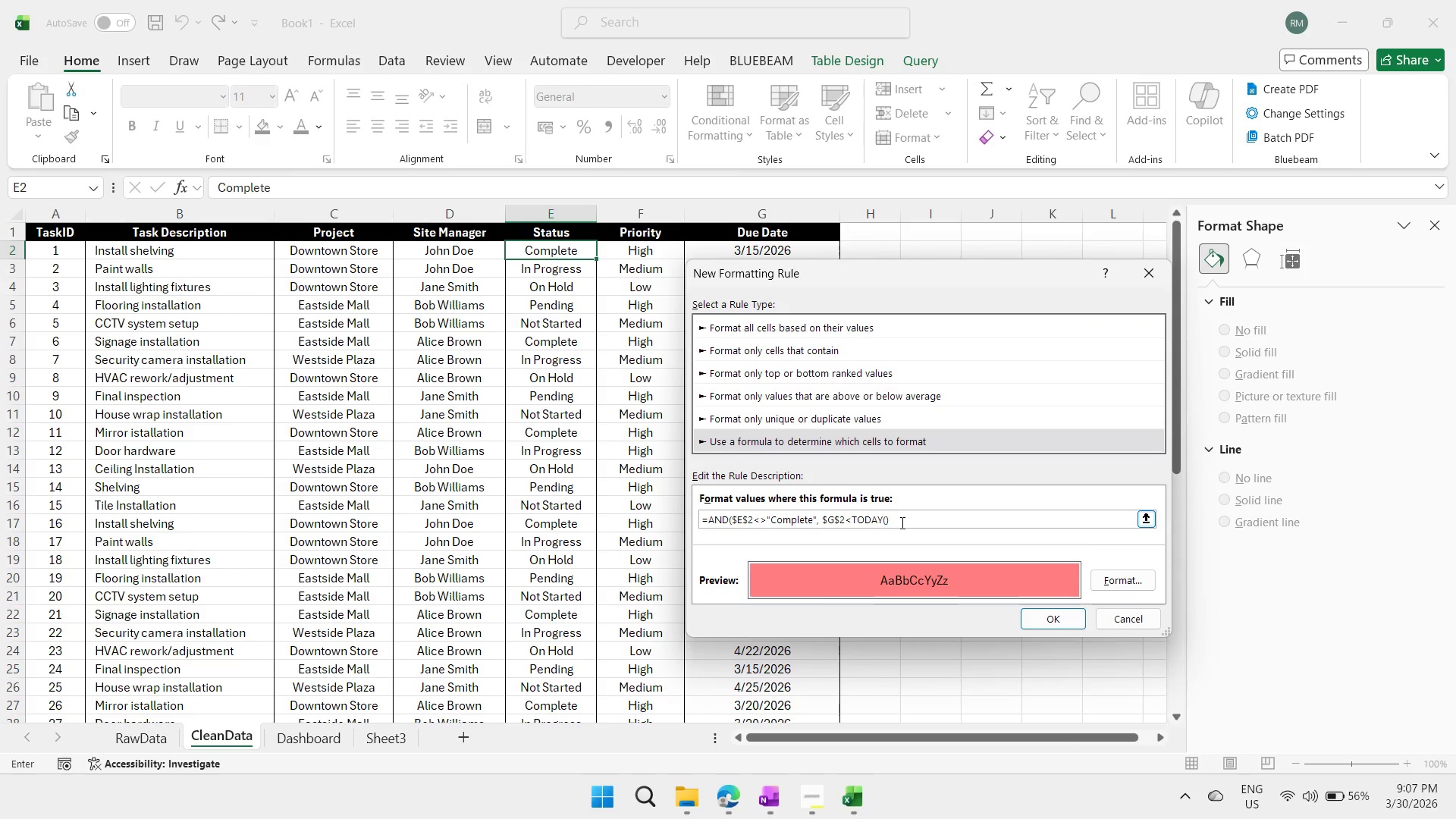 
key(Shift+ShiftRight)
 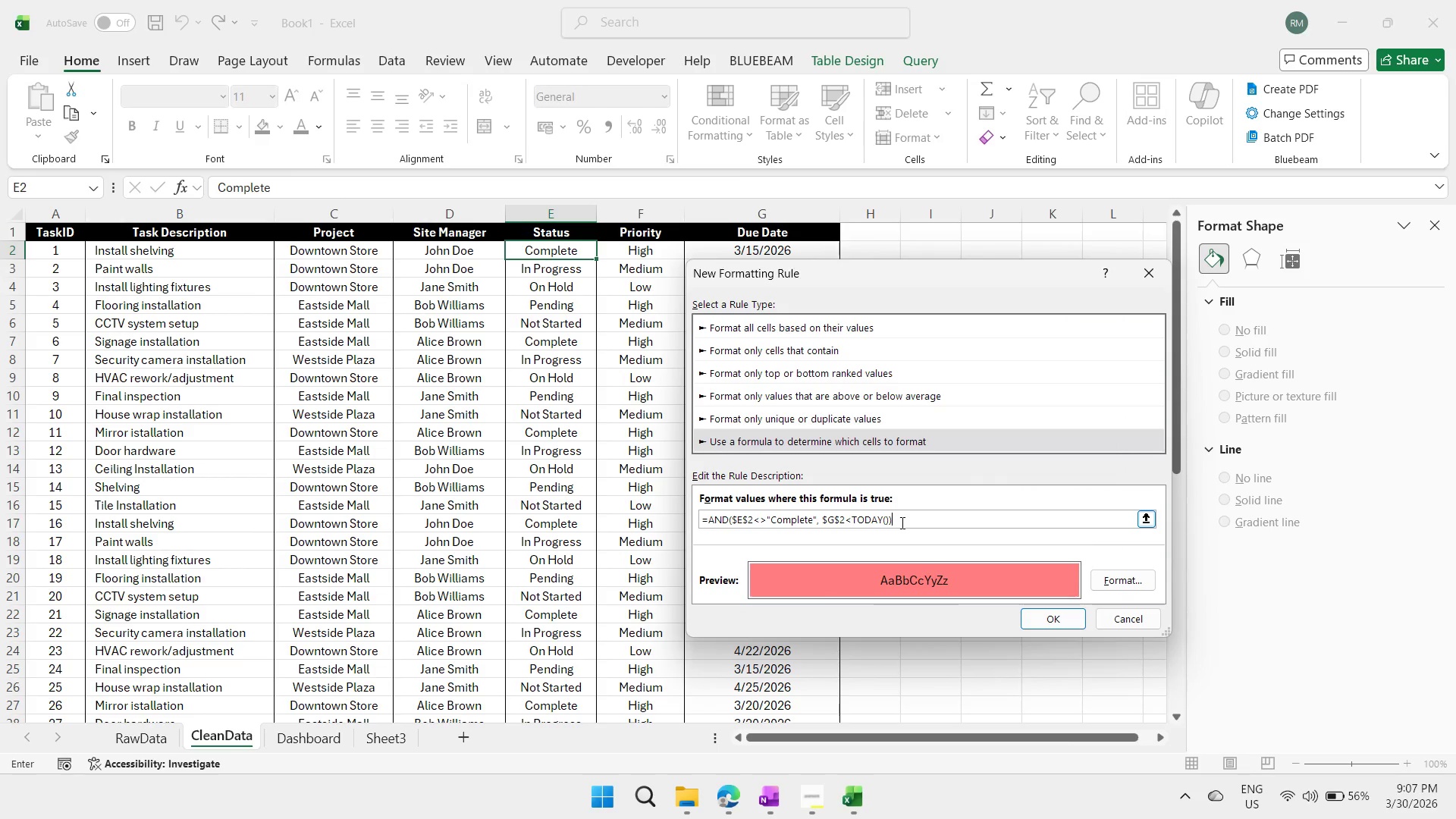 
key(Shift+0)
 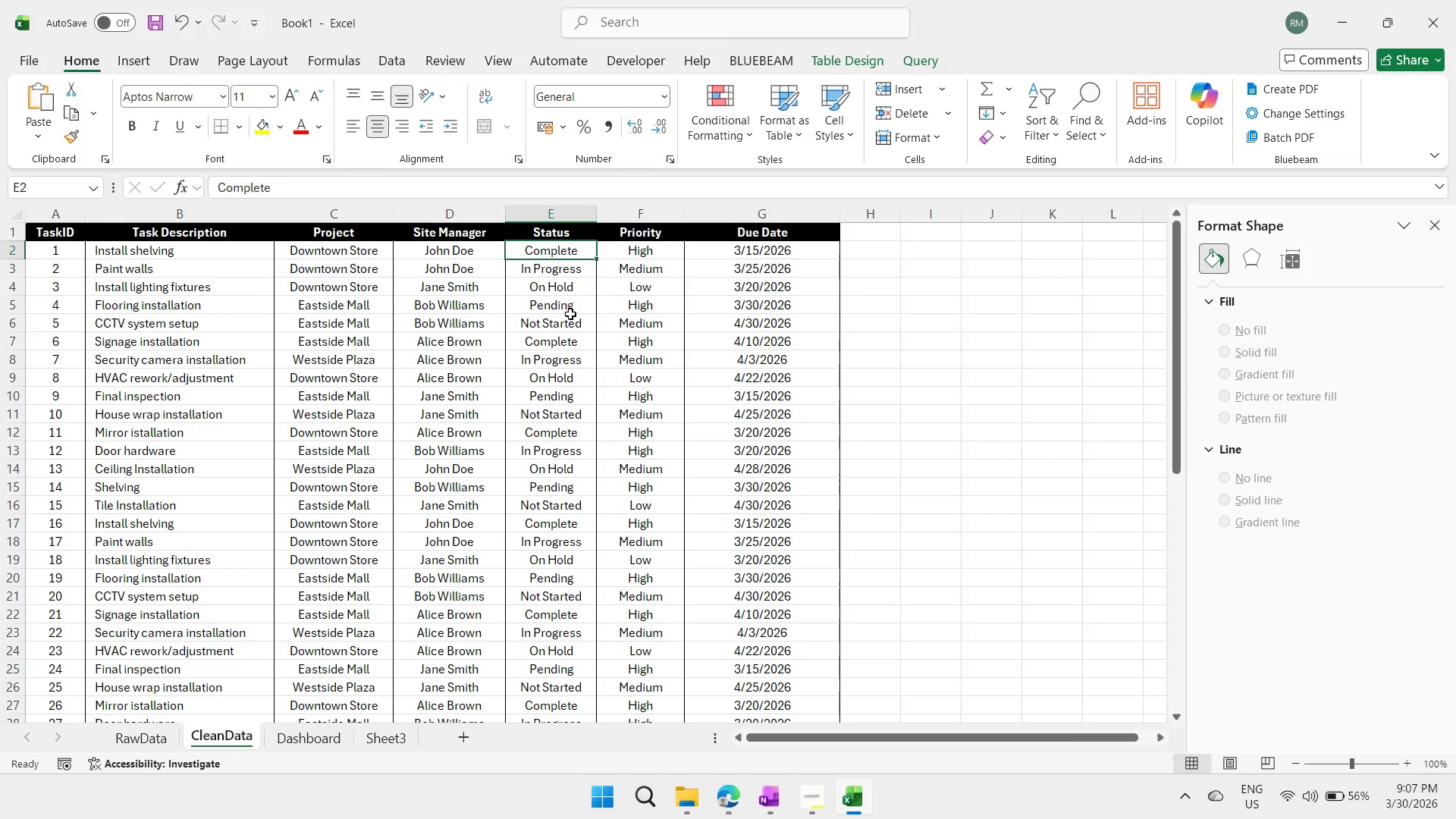 
left_click([579, 314])
 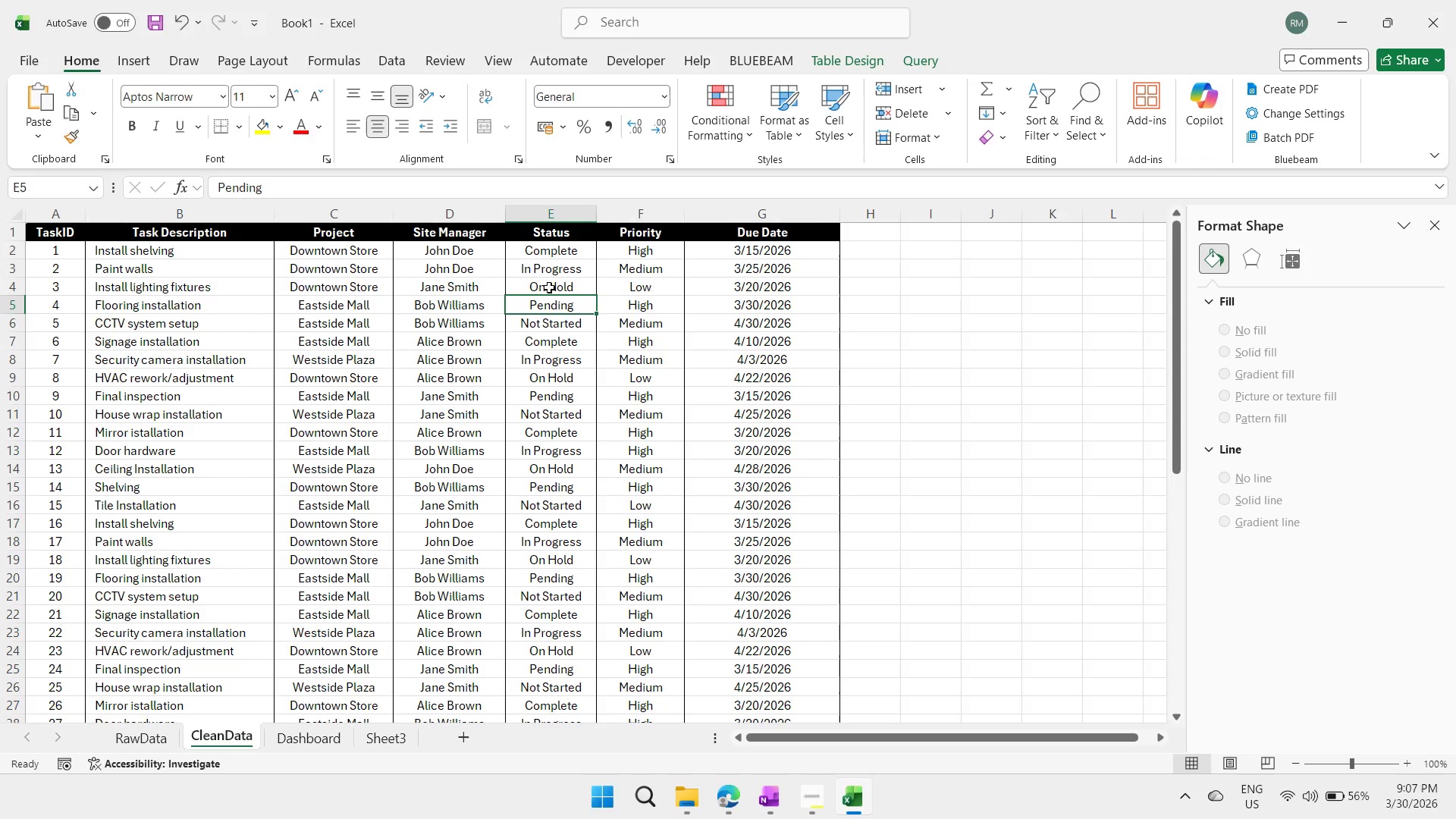 
double_click([548, 297])
 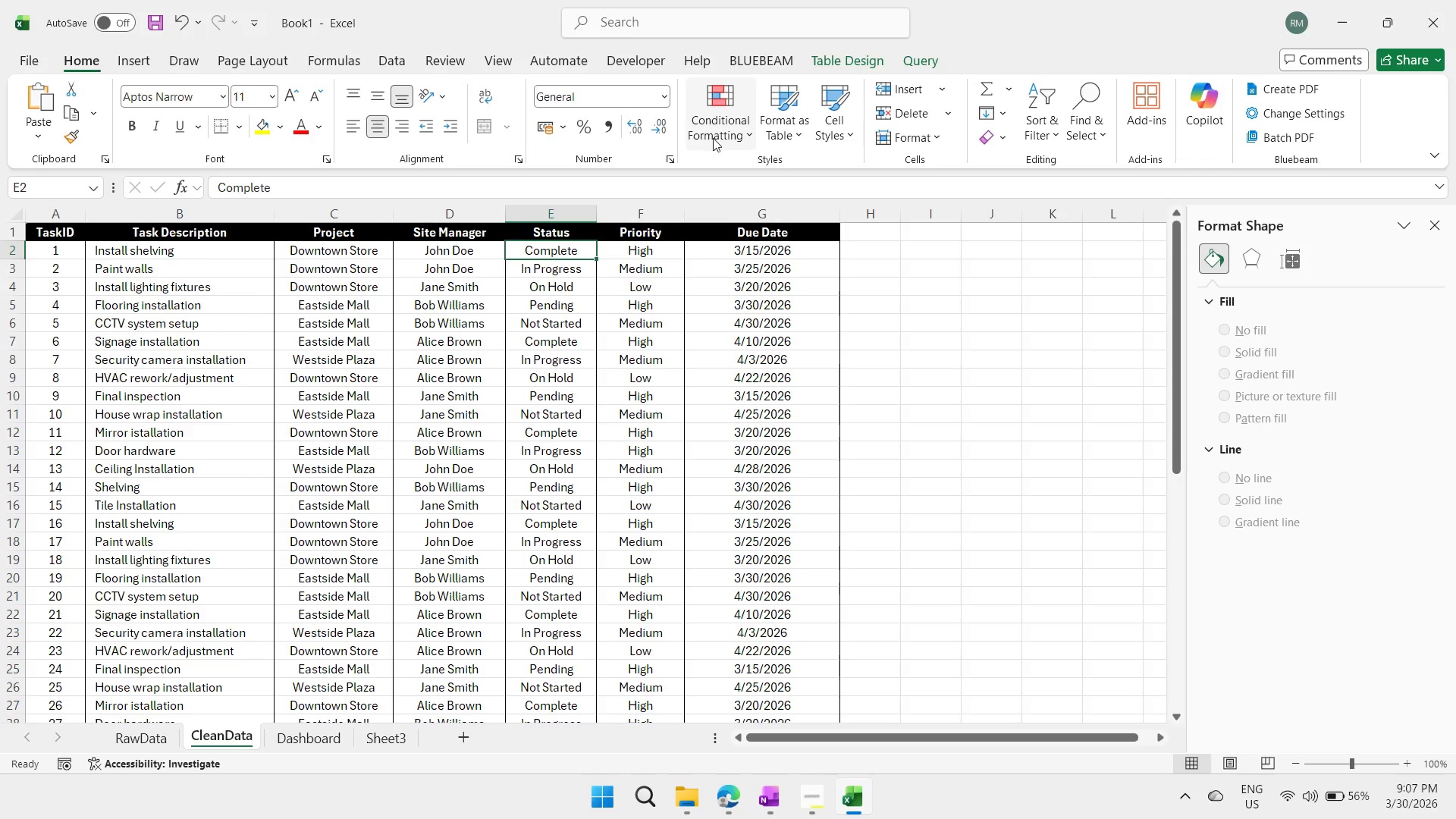 
left_click_drag(start_coordinate=[714, 136], to_coordinate=[756, 425])
 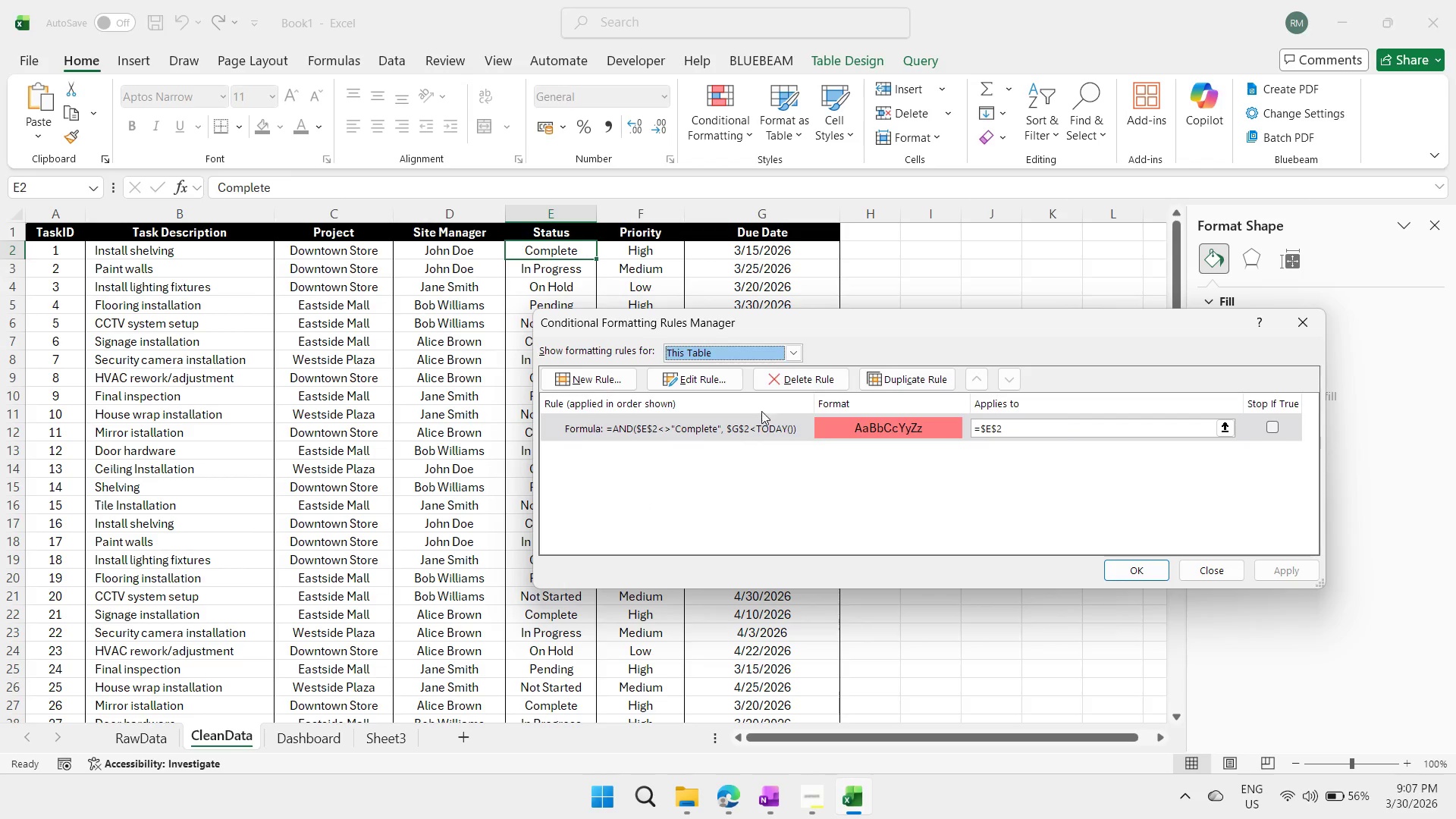 
left_click([756, 425])
 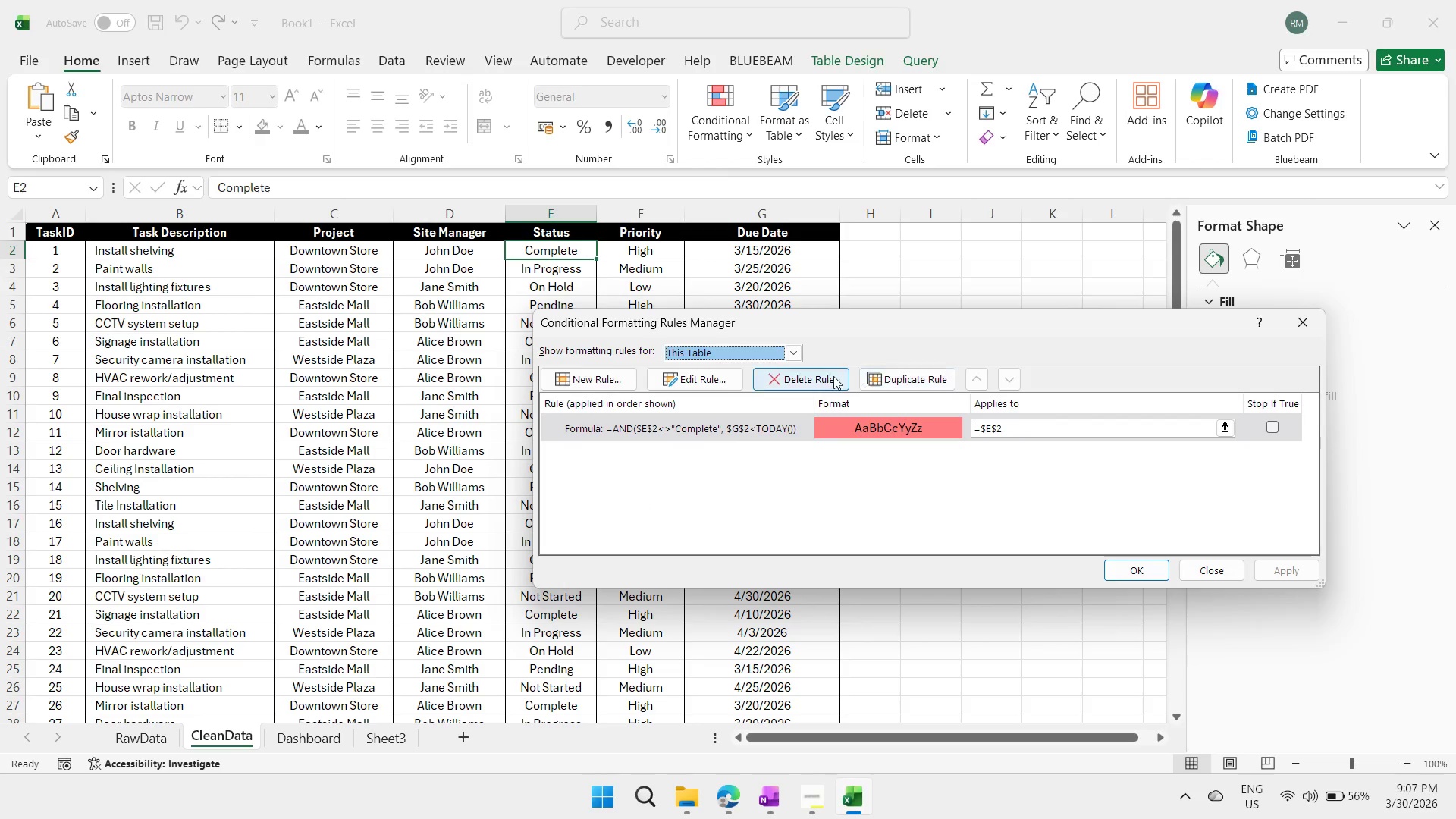 
left_click_drag(start_coordinate=[880, 330], to_coordinate=[960, 328])
 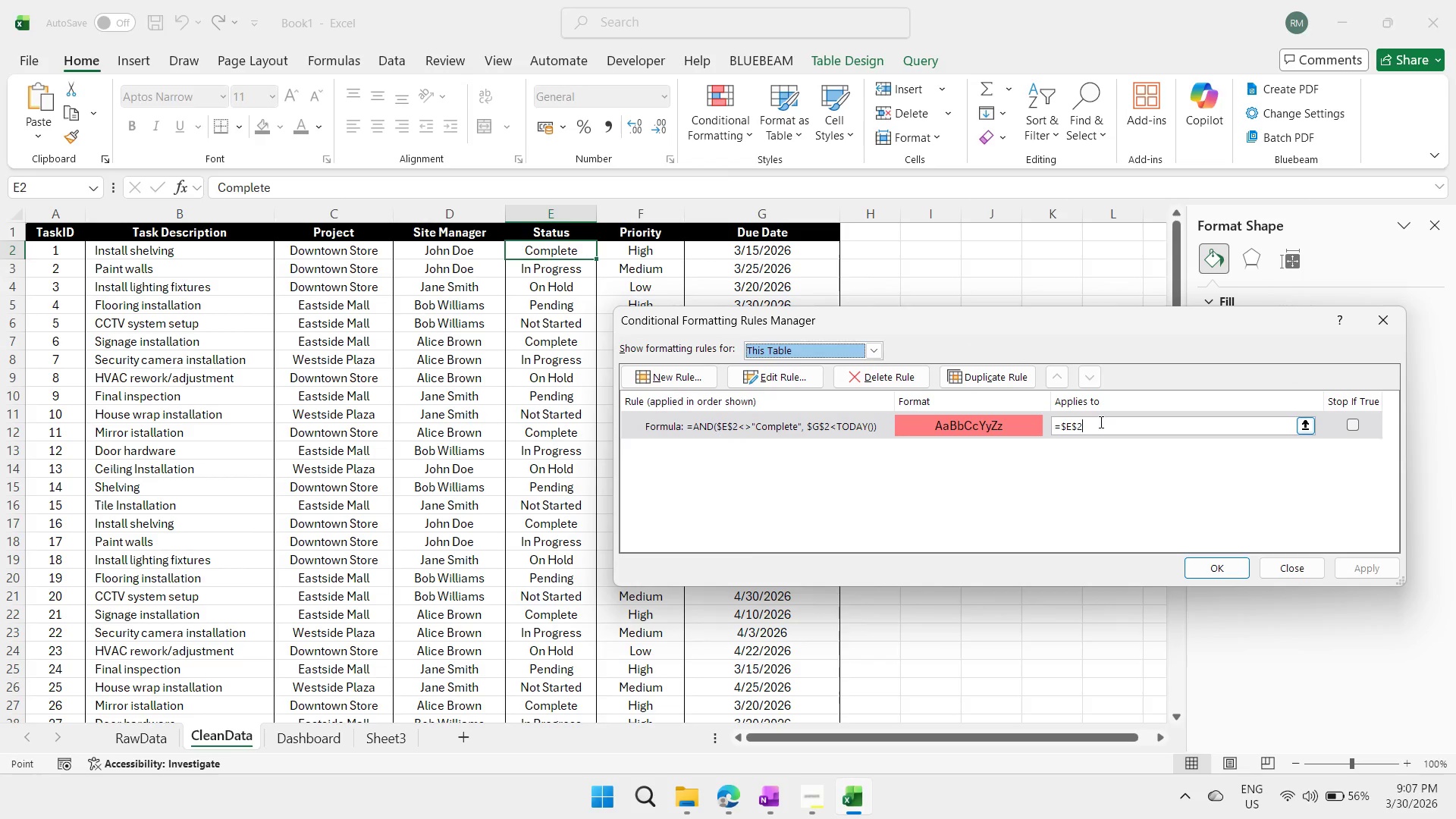 
left_click([1100, 422])
 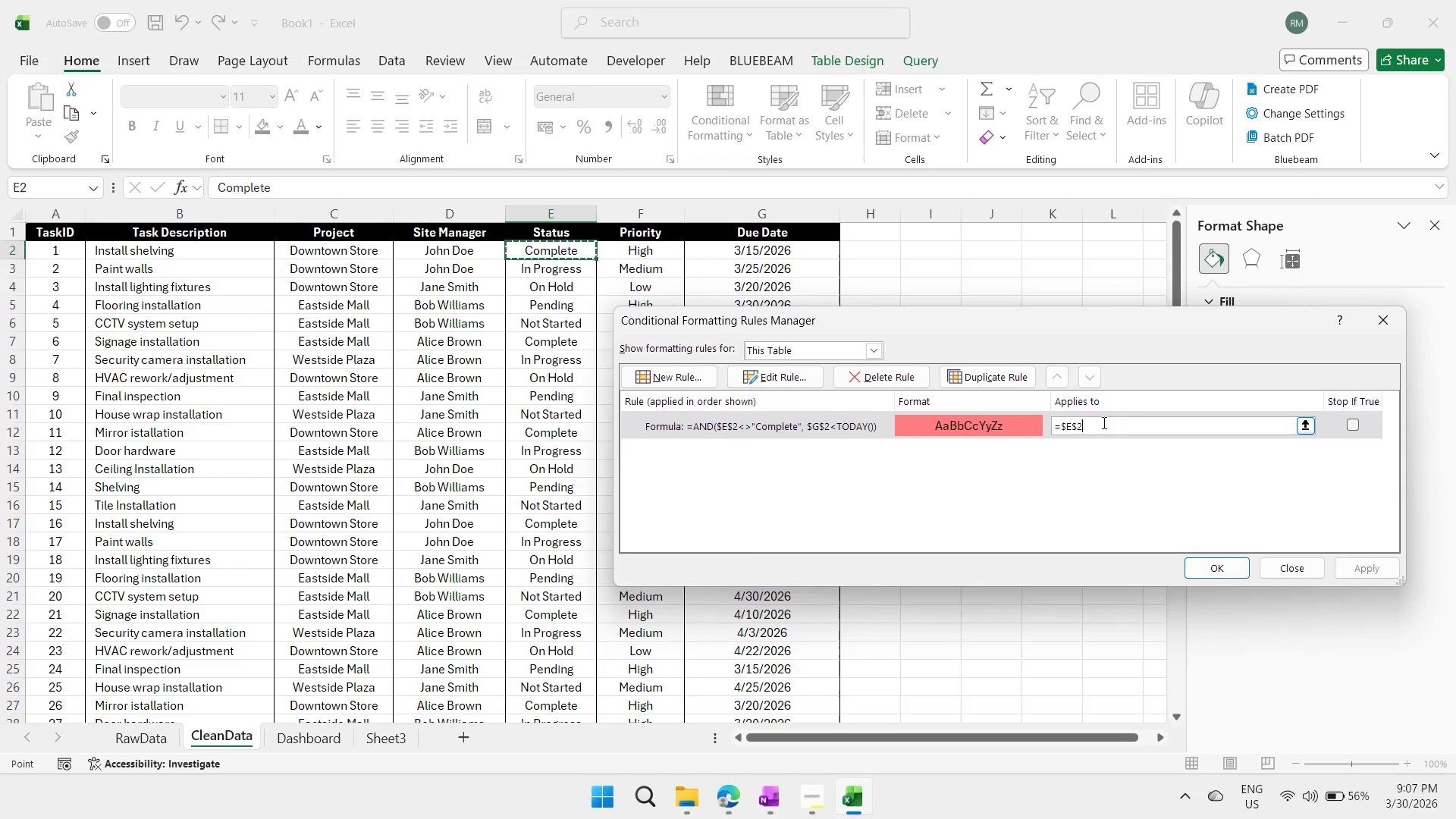 
type(:)
key(Backspace)
key(Backspace)
key(Backspace)
key(Backspace)
key(Backspace)
key(Backspace)
key(Backspace)
key(Backspace)
key(Backspace)
type(:E51[F4])
 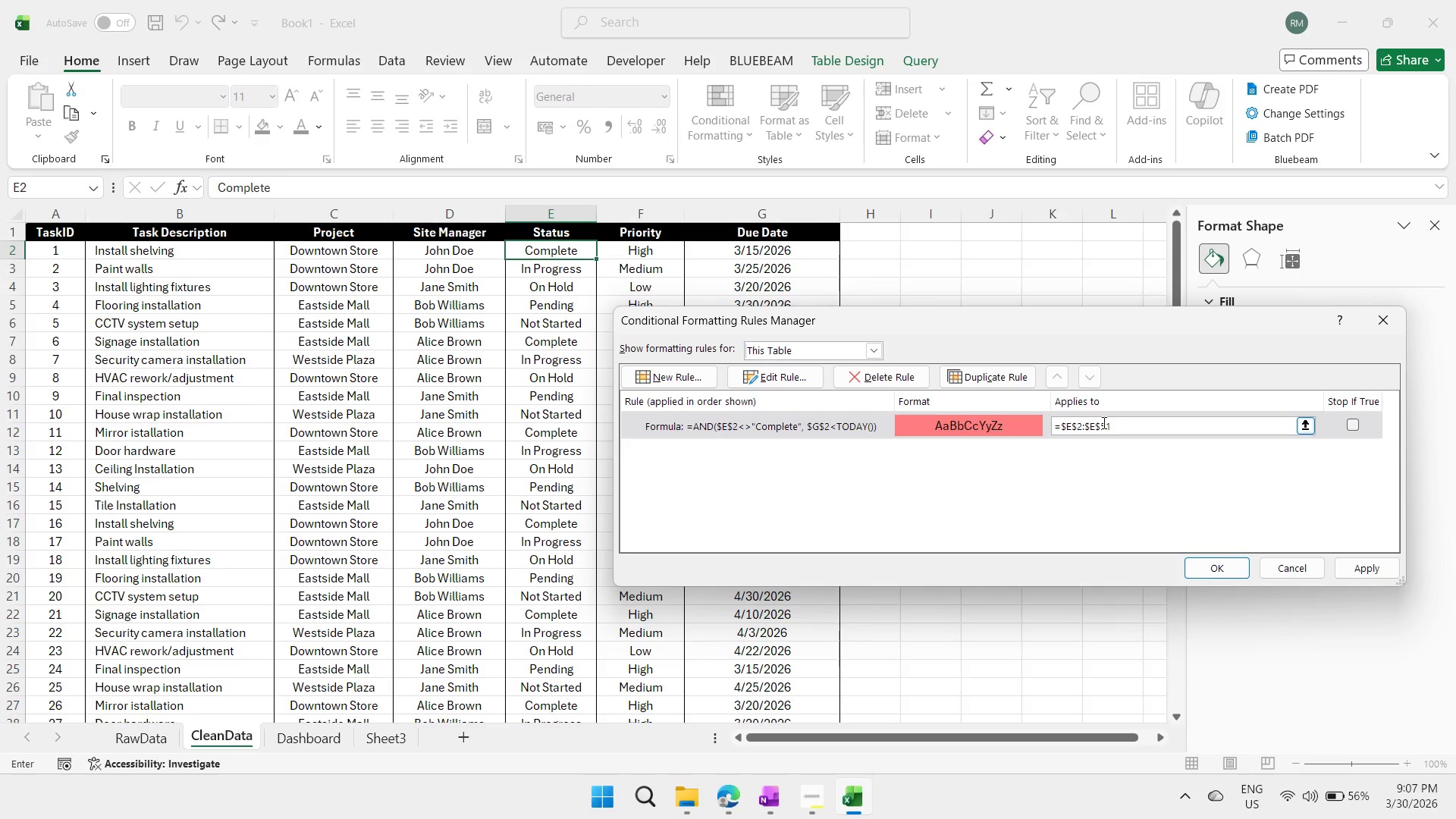 
left_click([1373, 565])
 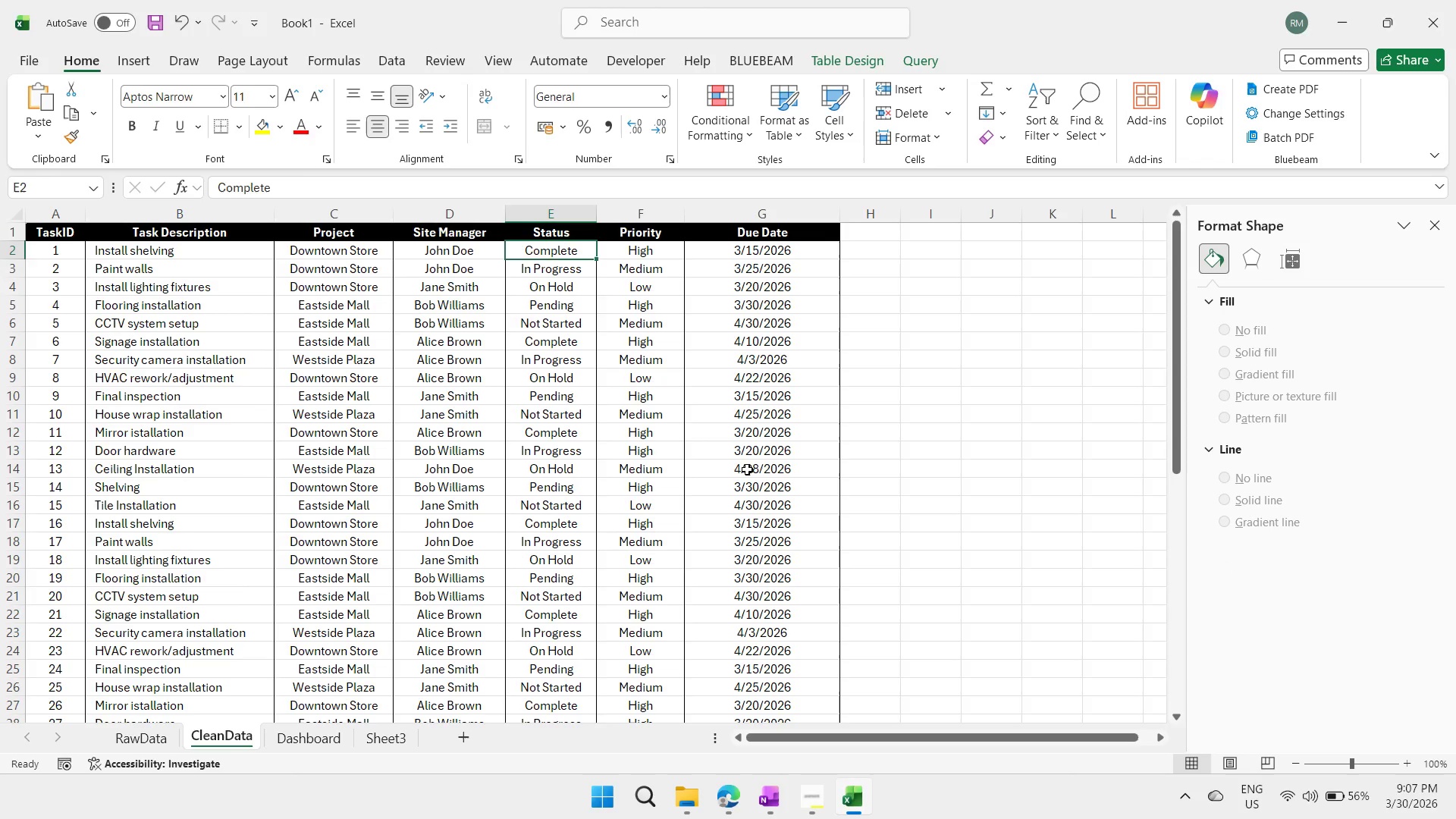 
double_click([560, 397])
 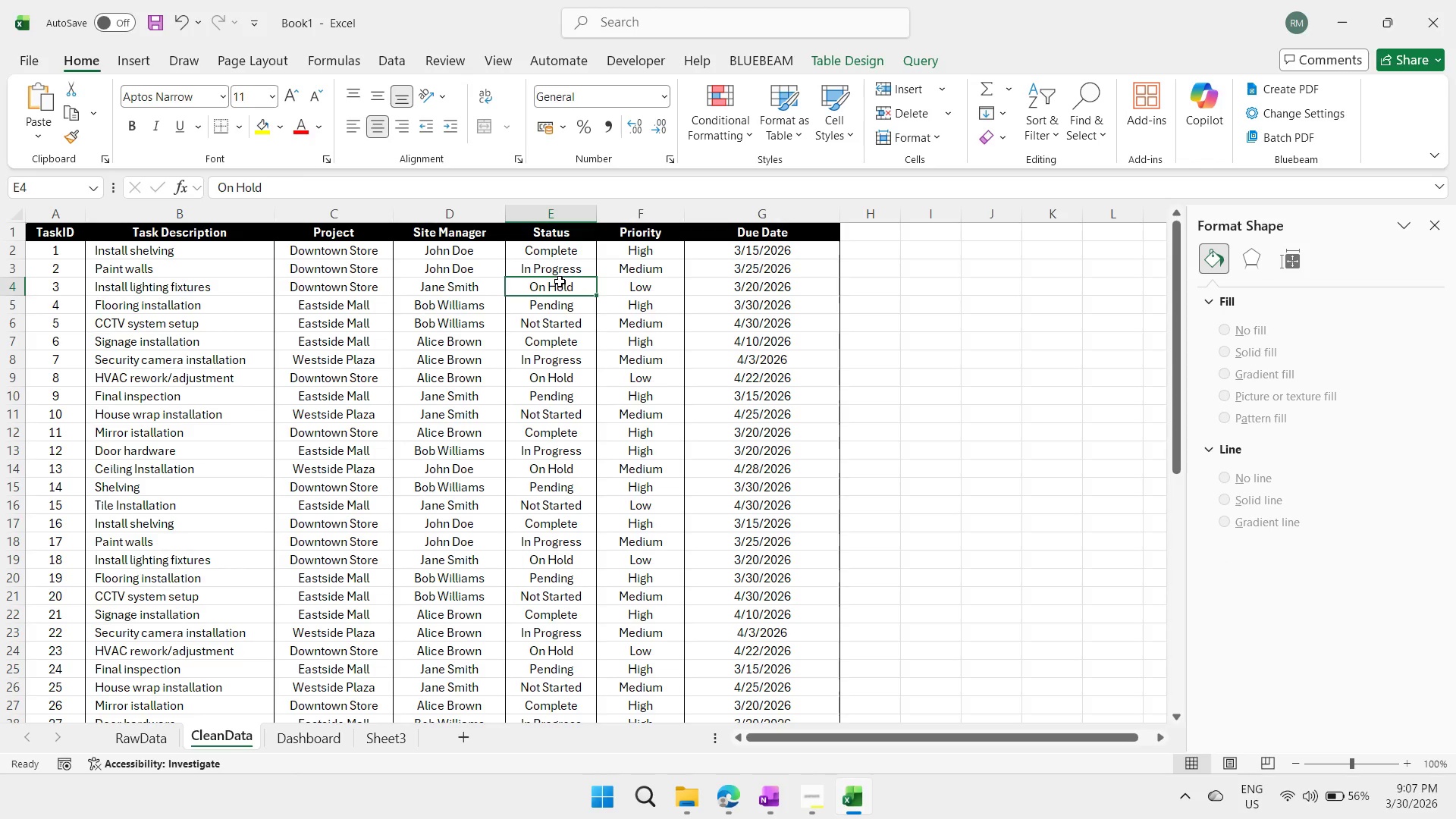 
triple_click([560, 281])
 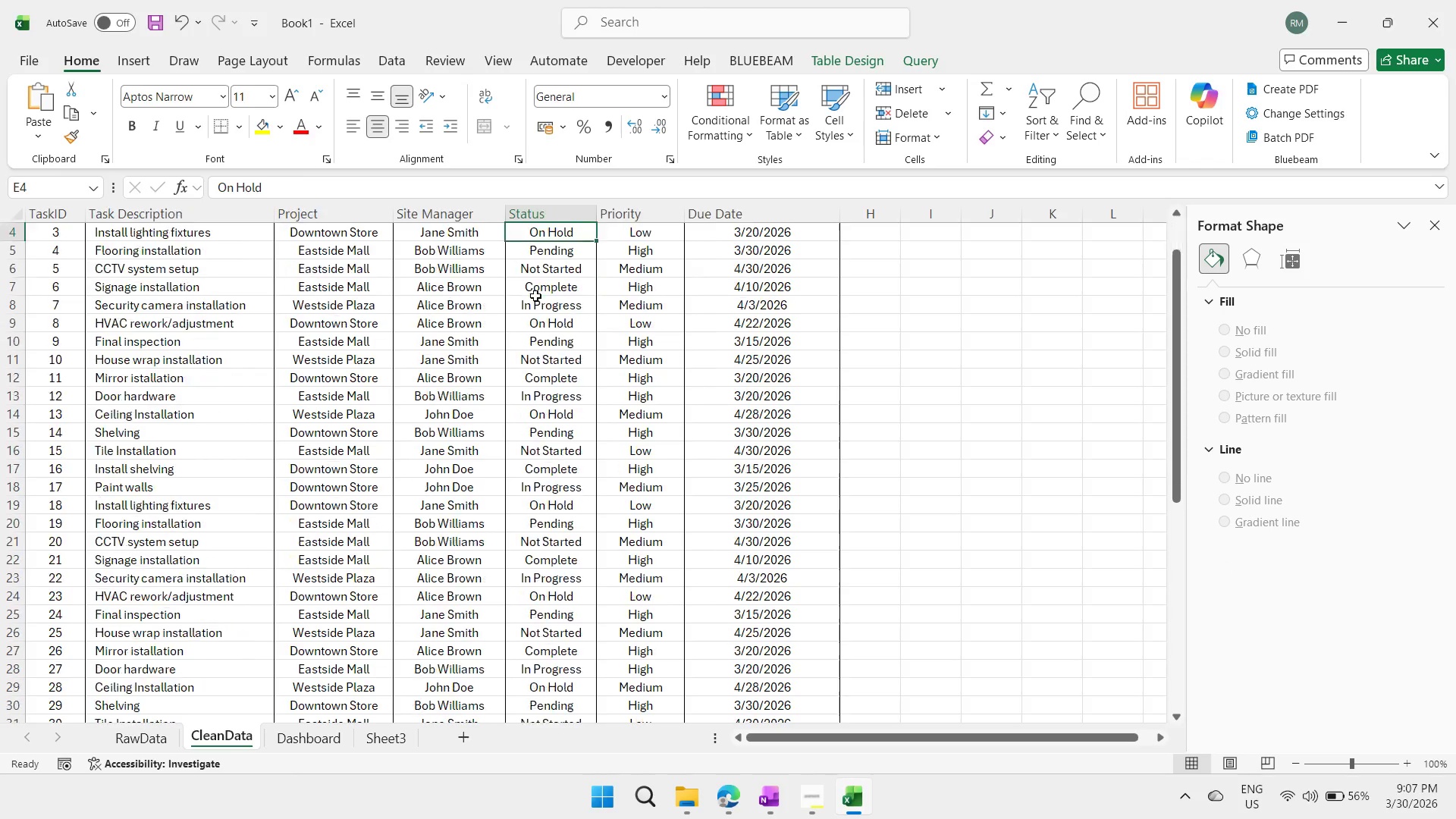 
scroll: coordinate [535, 295], scroll_direction: down, amount: 2.0
 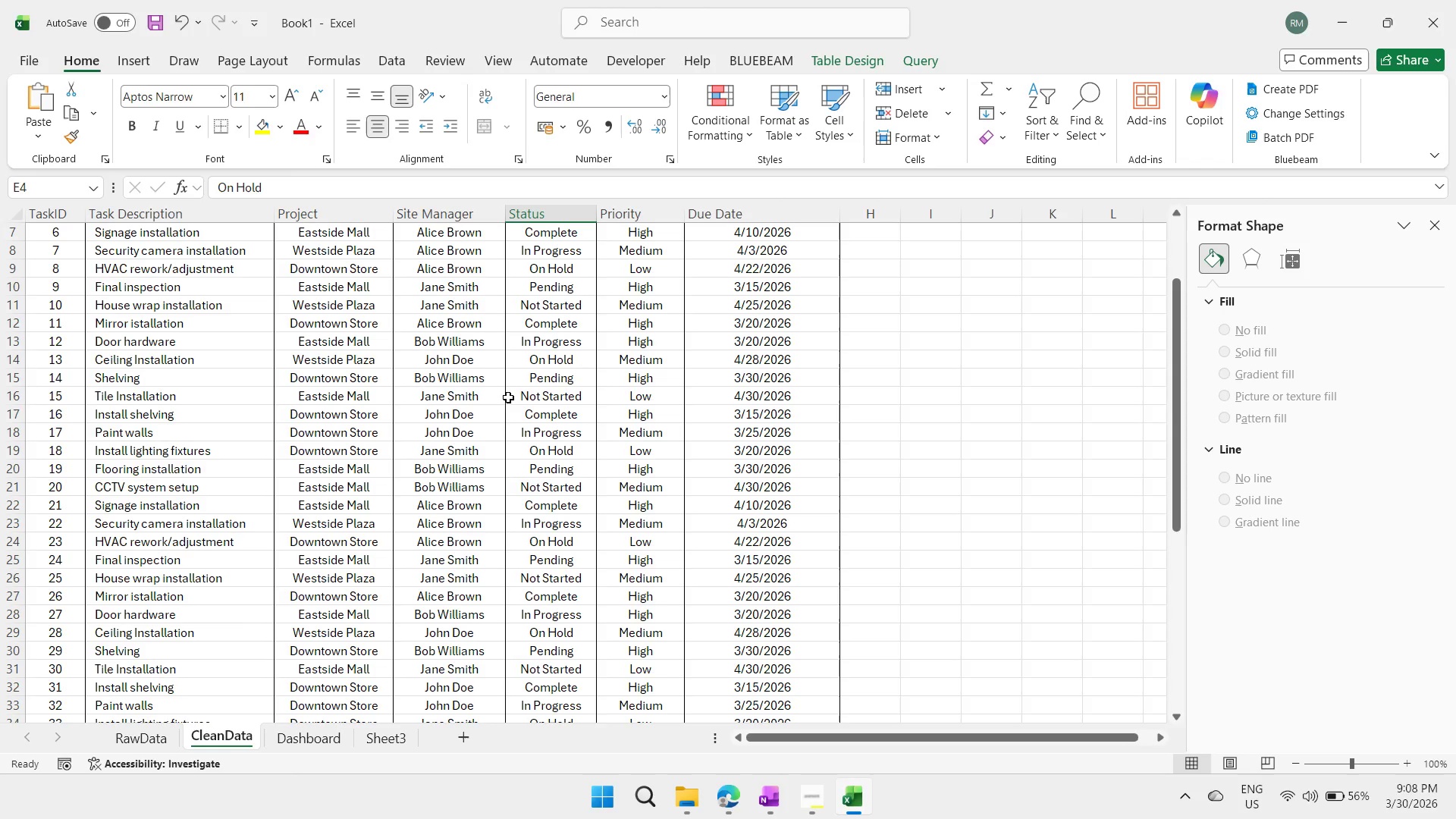 
wait(23.99)
 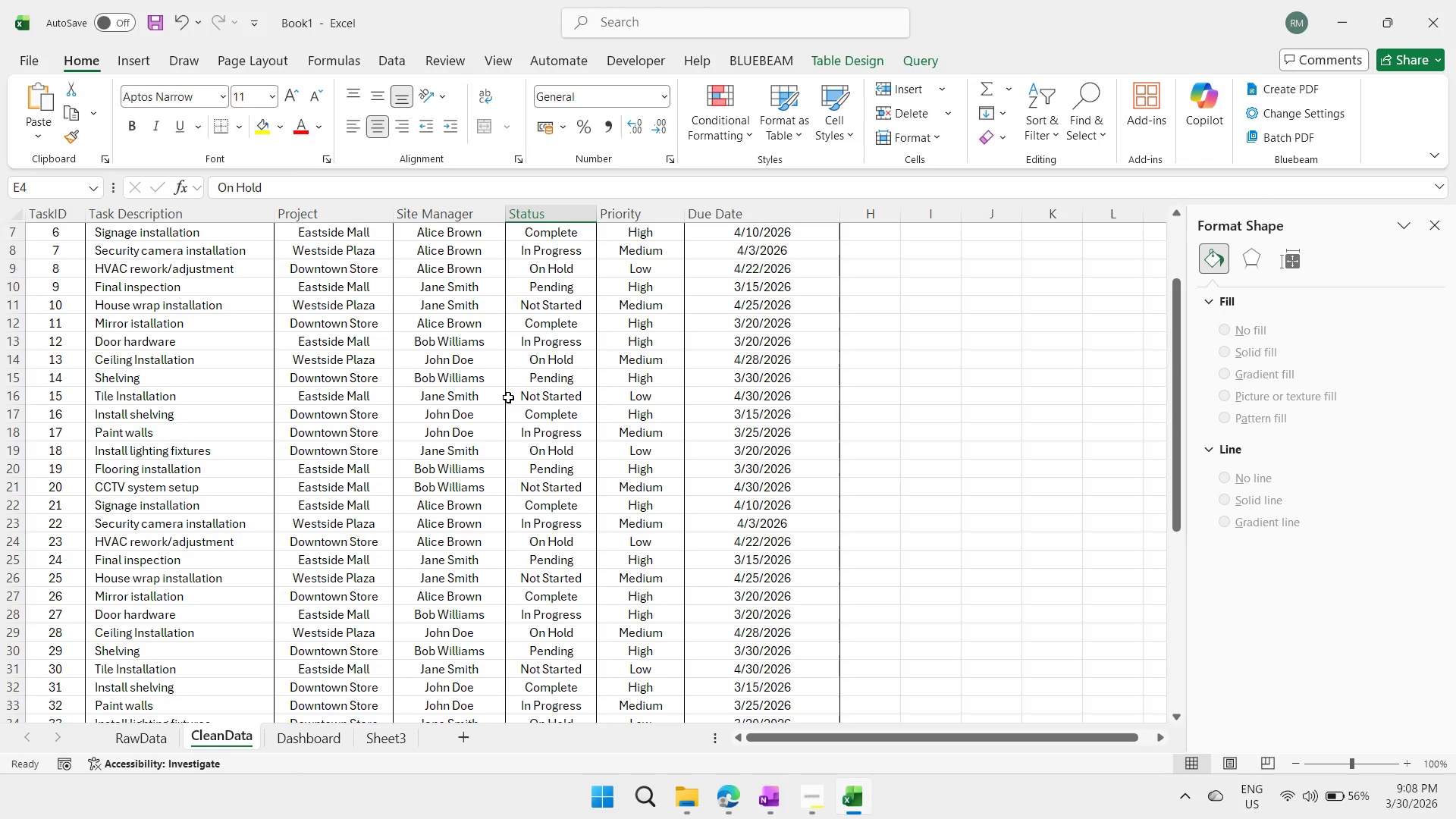 
scroll: coordinate [542, 394], scroll_direction: up, amount: 9.0
 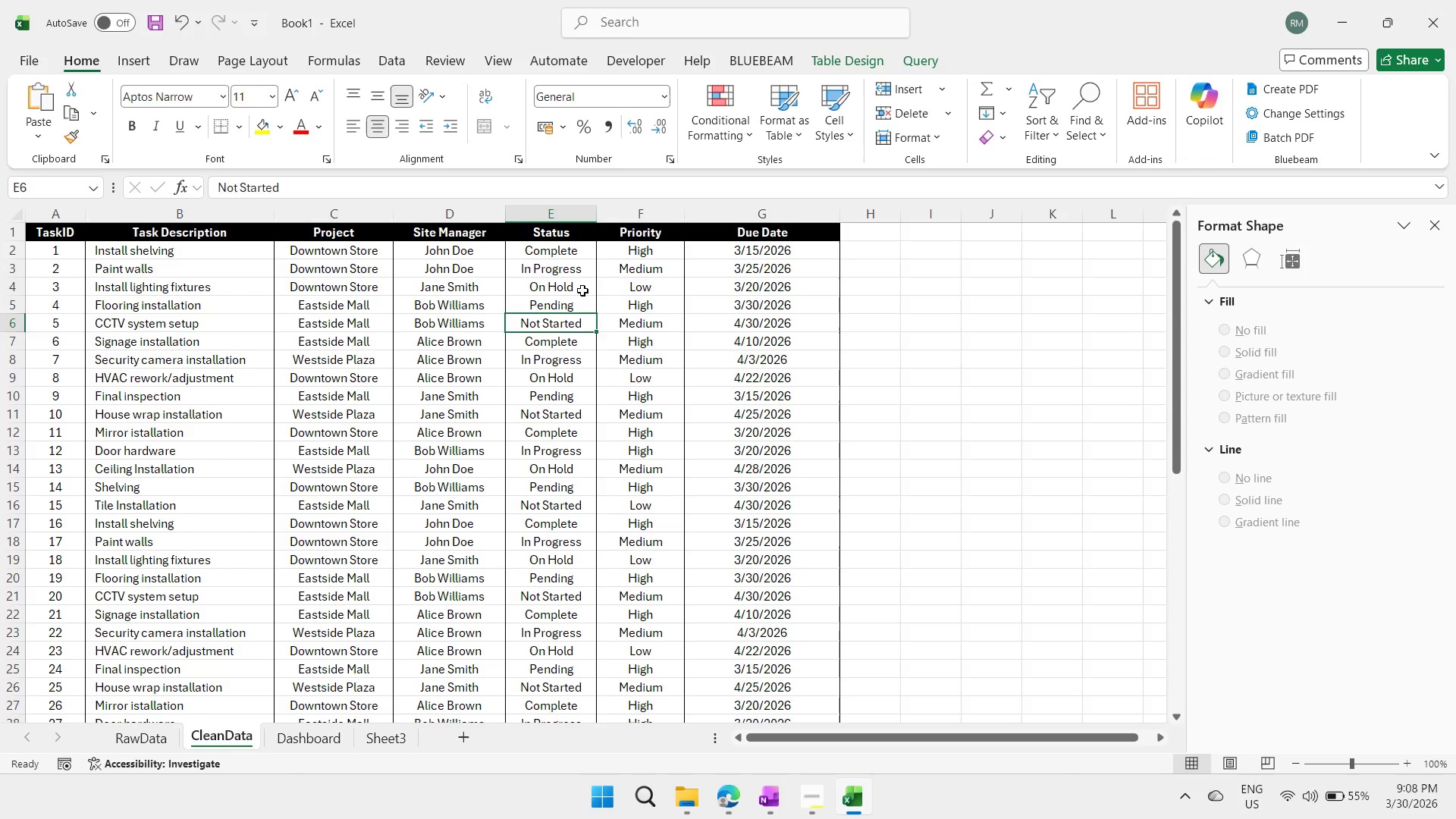 
double_click([582, 290])
 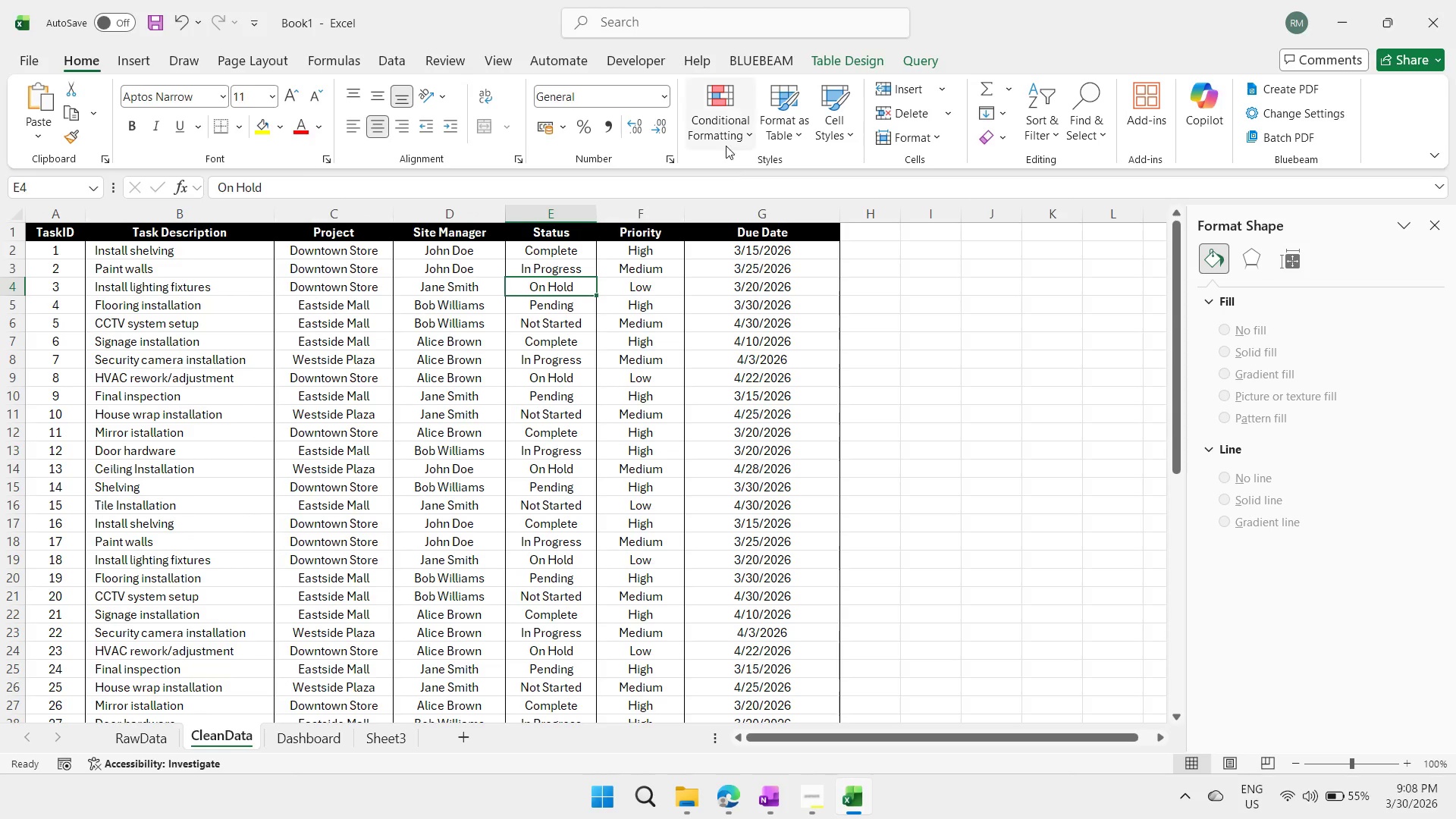 
left_click([726, 146])
 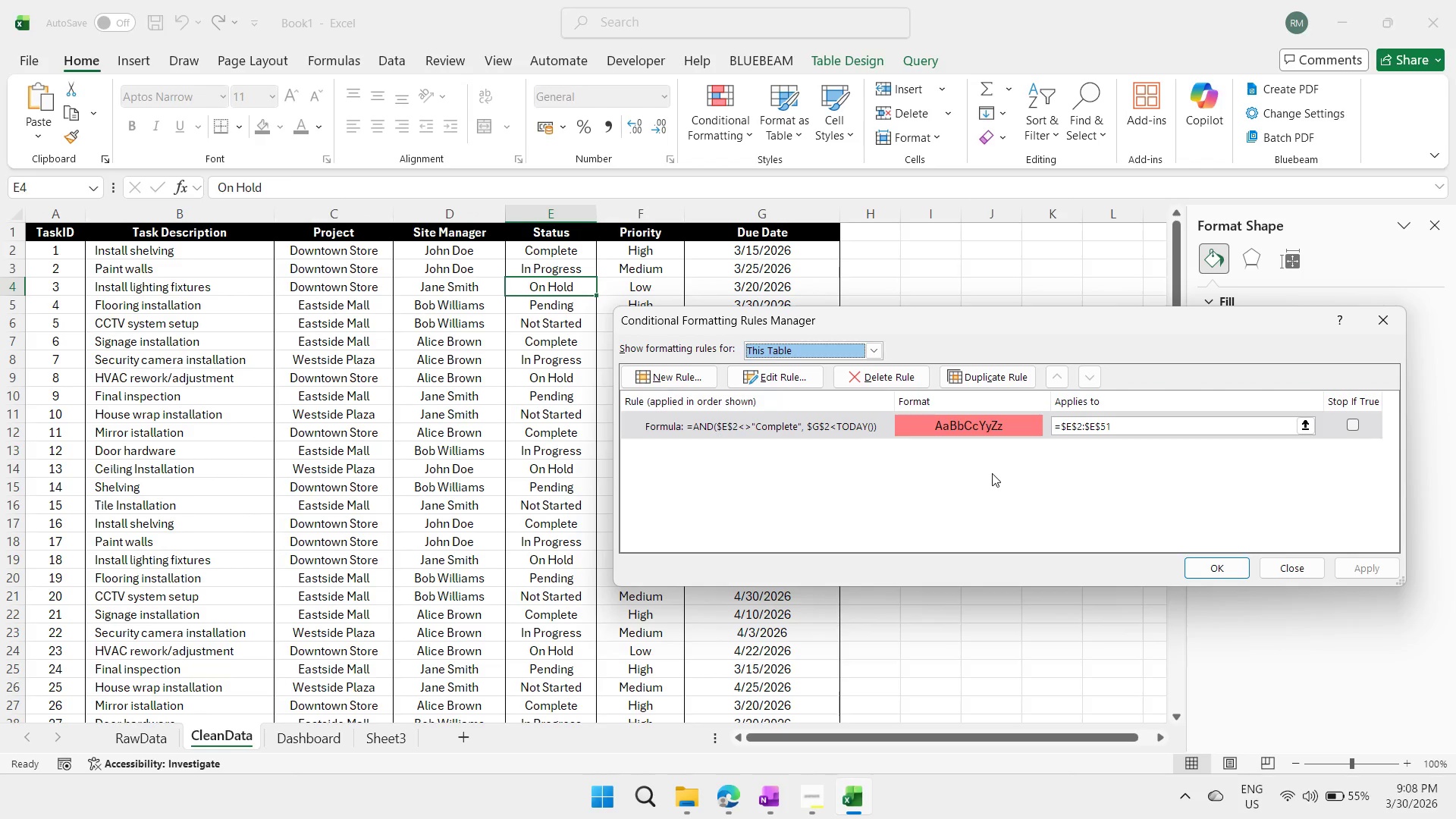 
wait(9.64)
 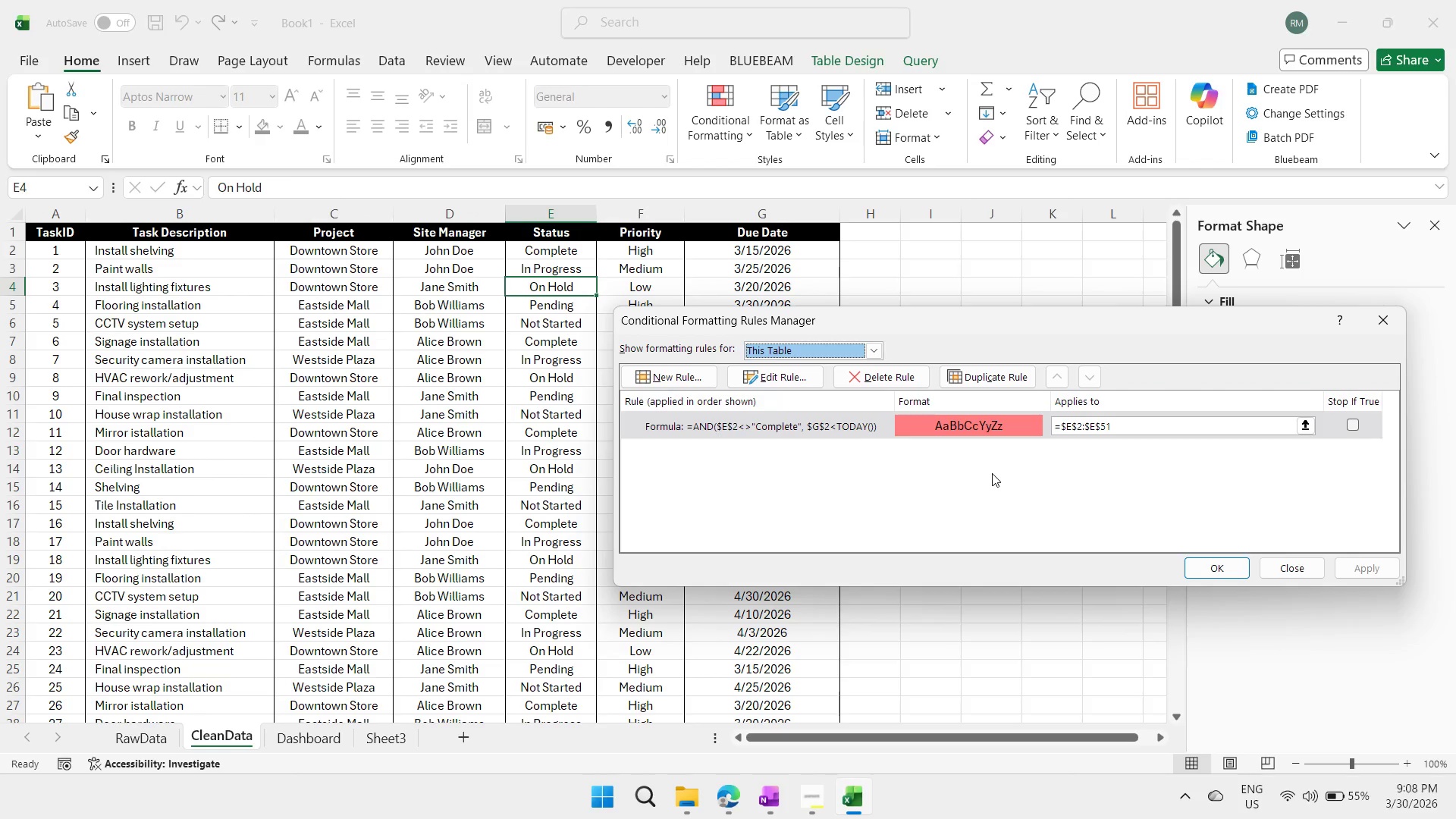 
double_click([827, 427])
 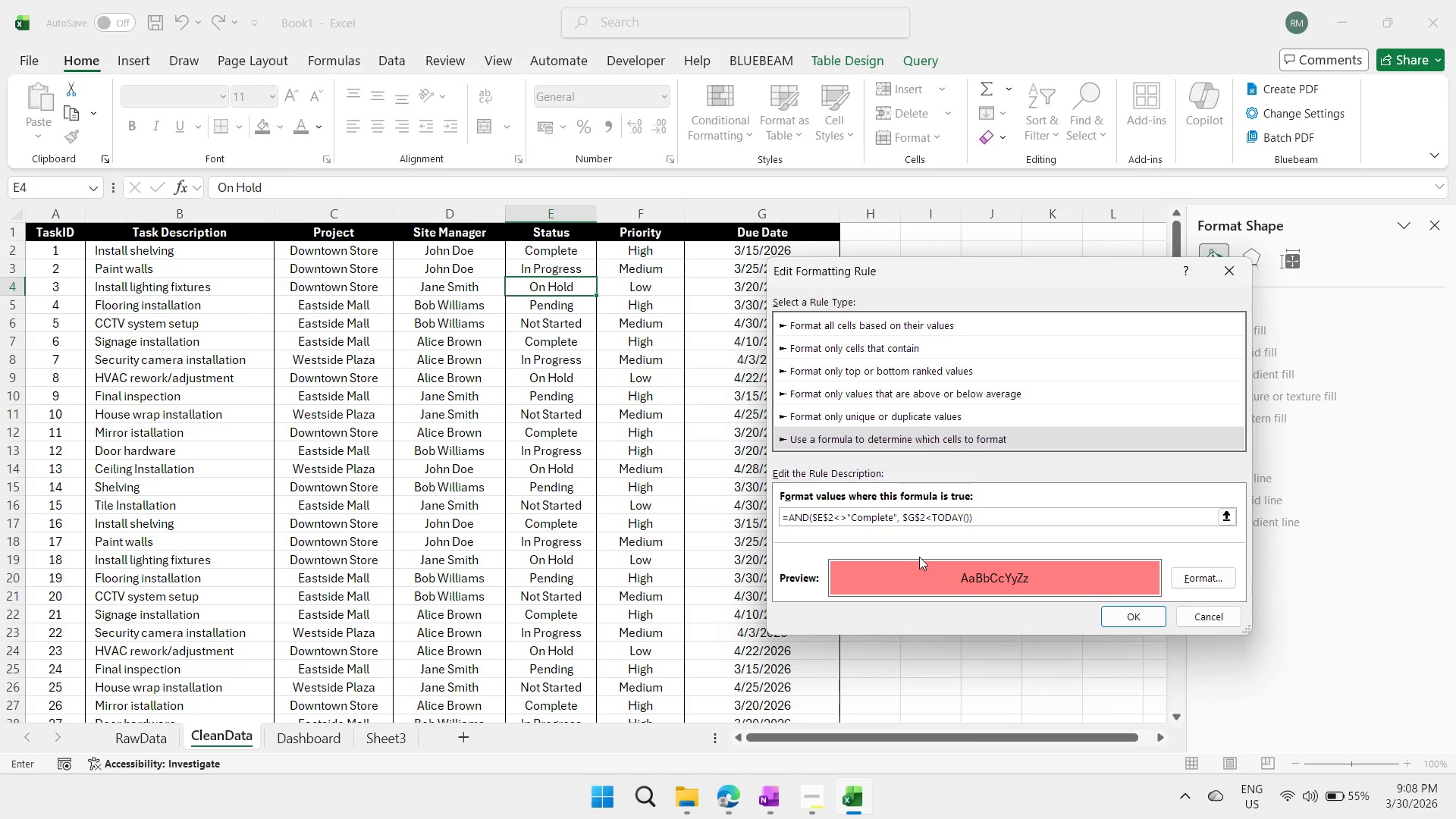 
key(F4)
 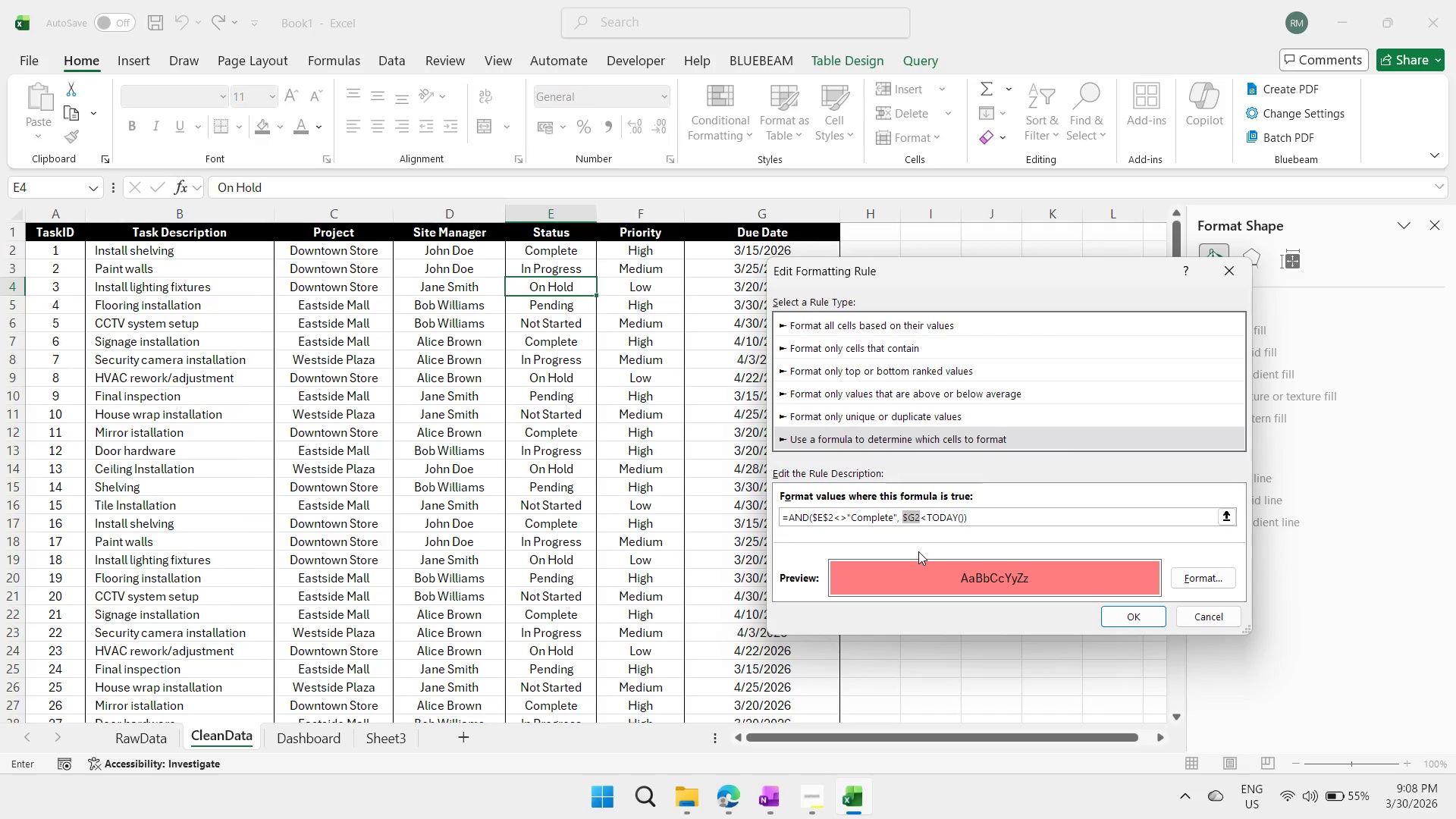 
key(F4)
 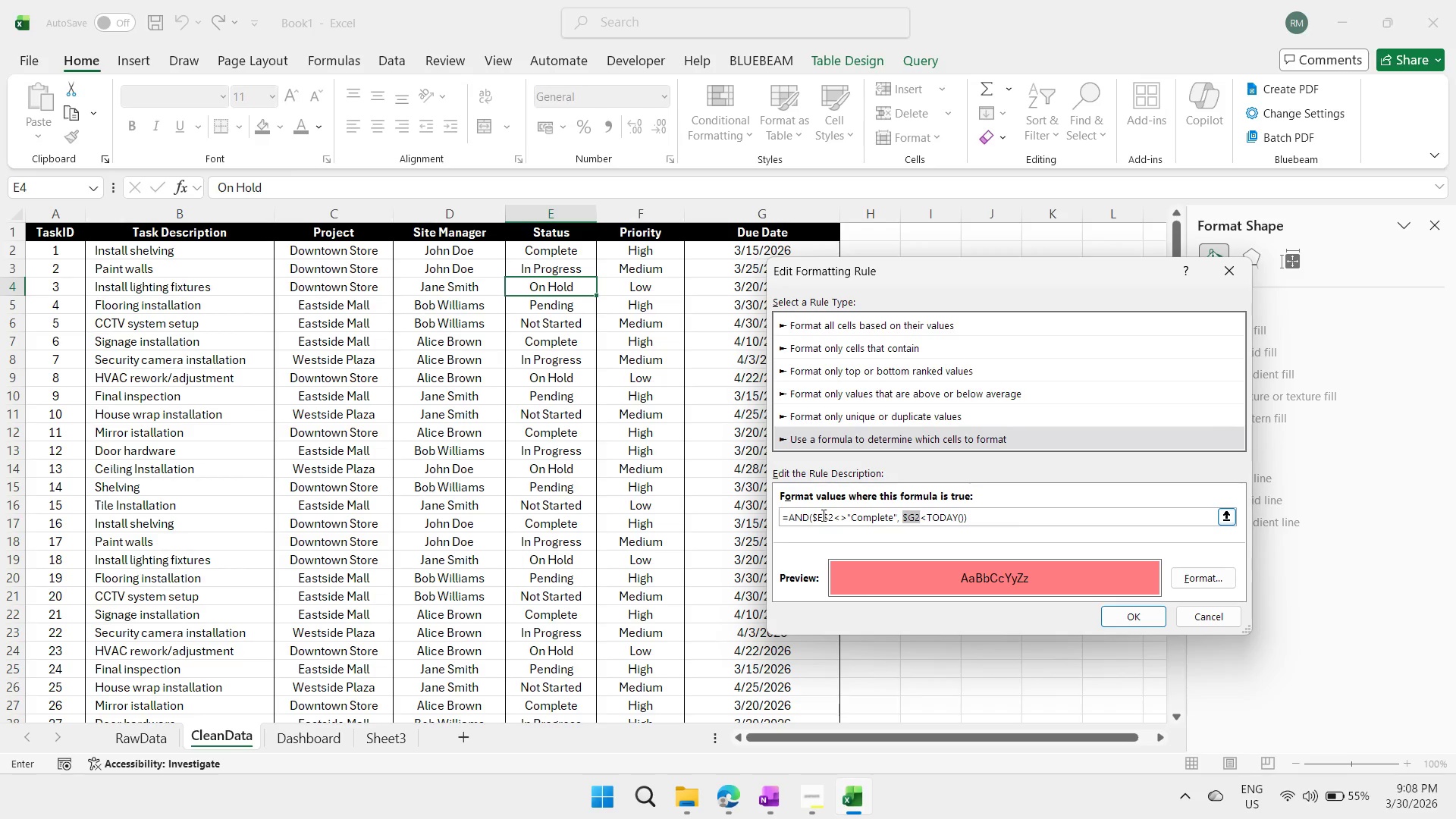 
left_click([822, 515])
 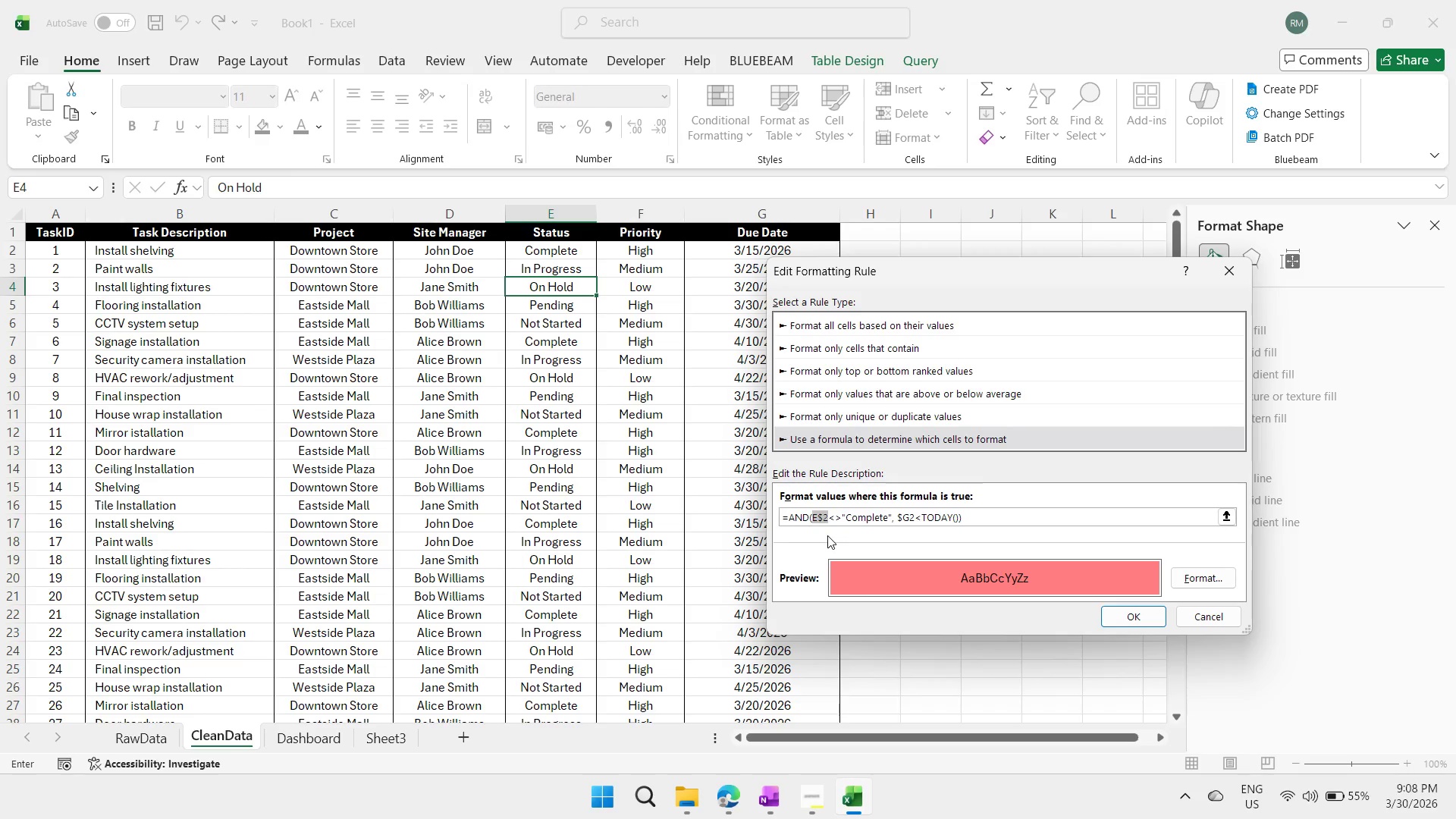 
key(F4)
 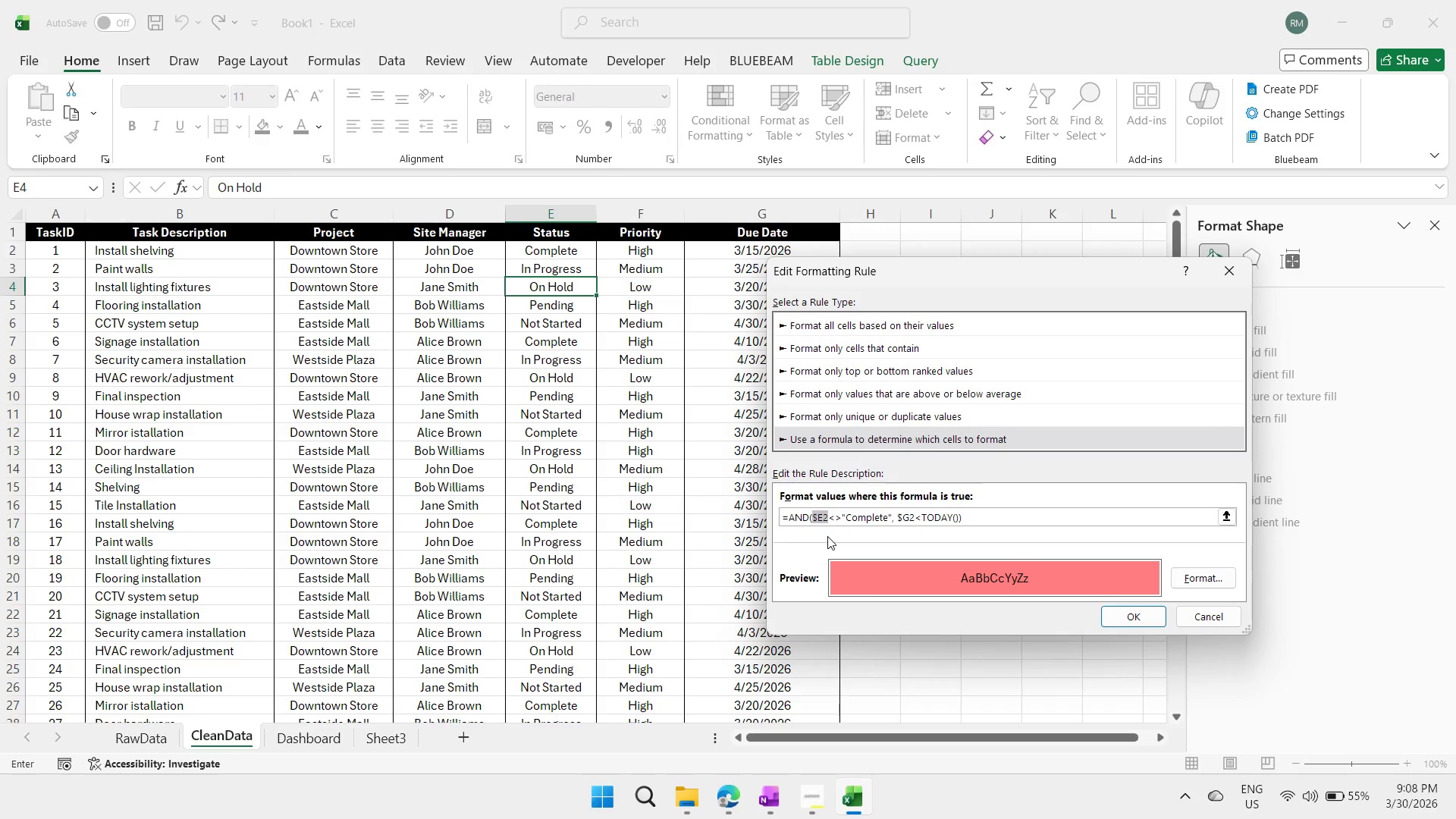 
key(F4)
 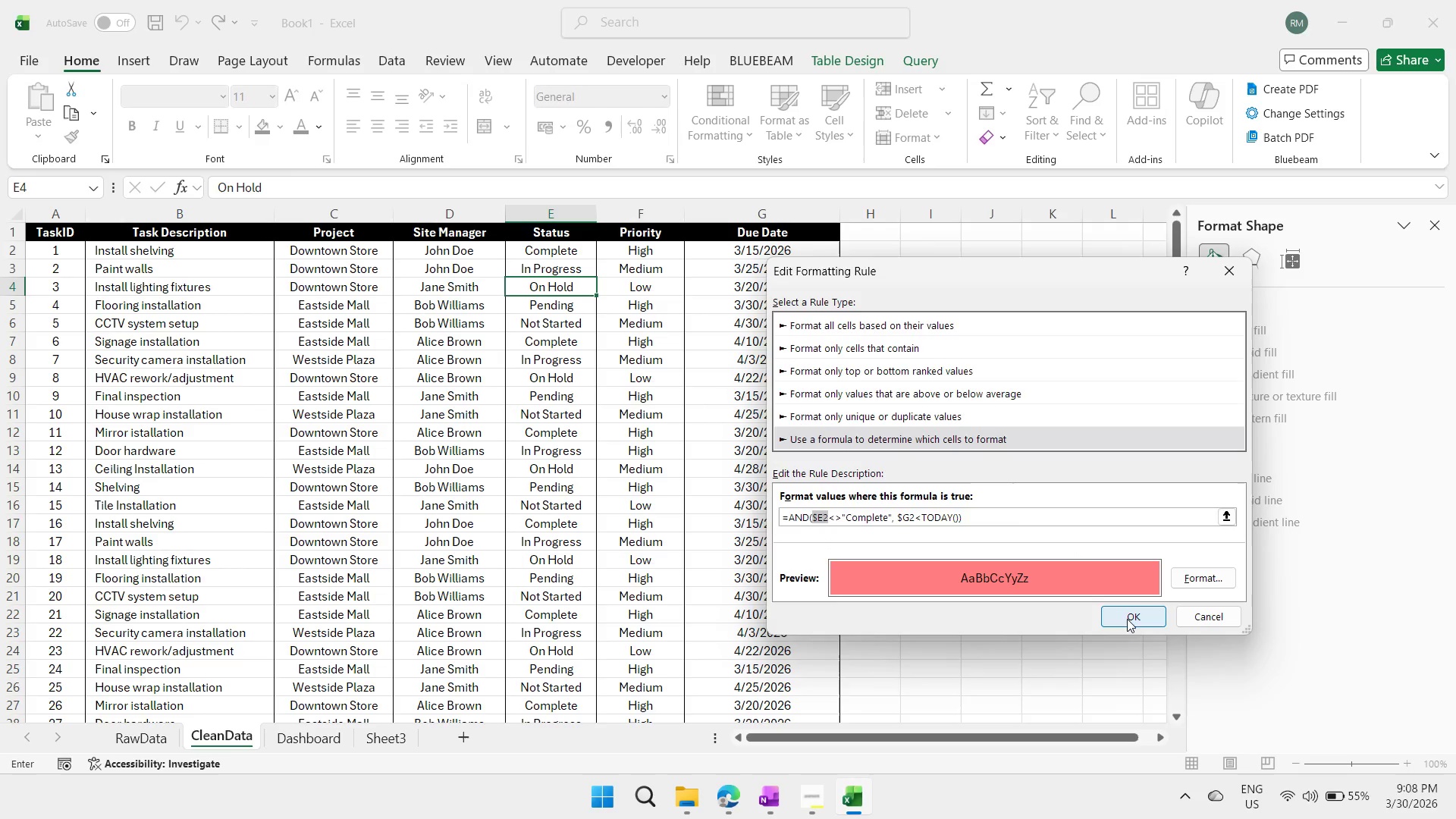 
left_click([1128, 619])
 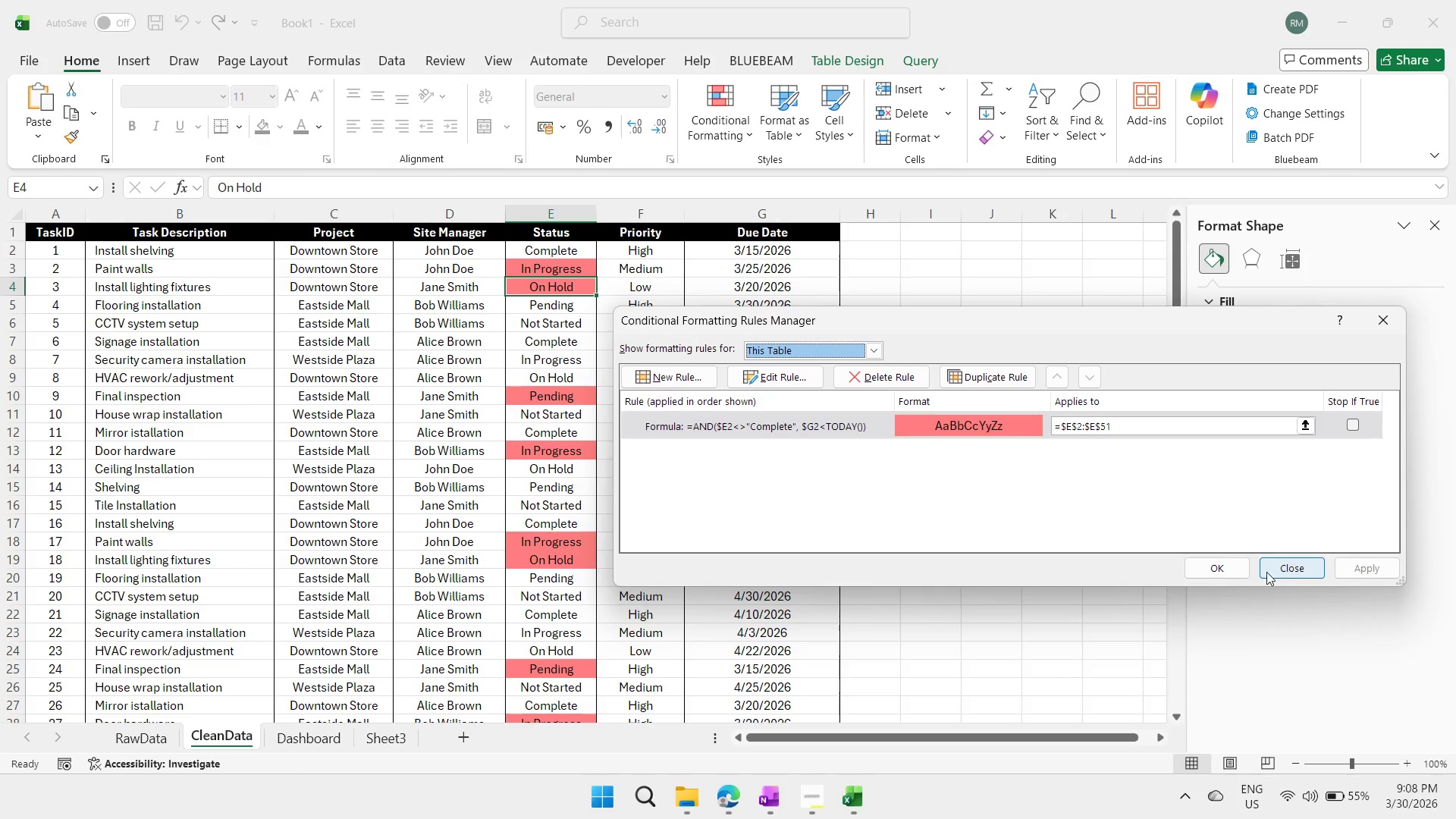 
left_click([1208, 569])
 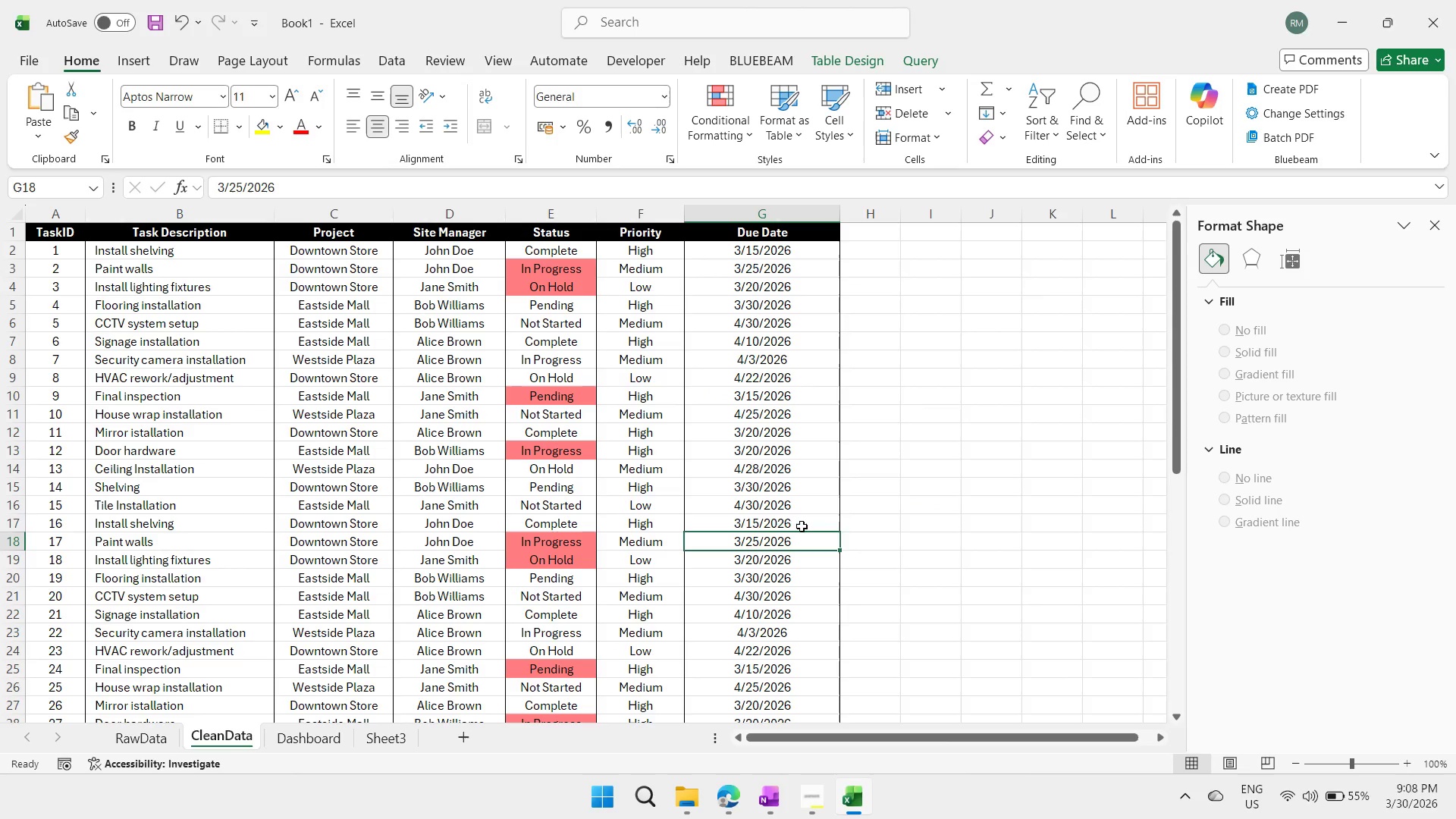 
left_click_drag(start_coordinate=[802, 534], to_coordinate=[802, 529])
 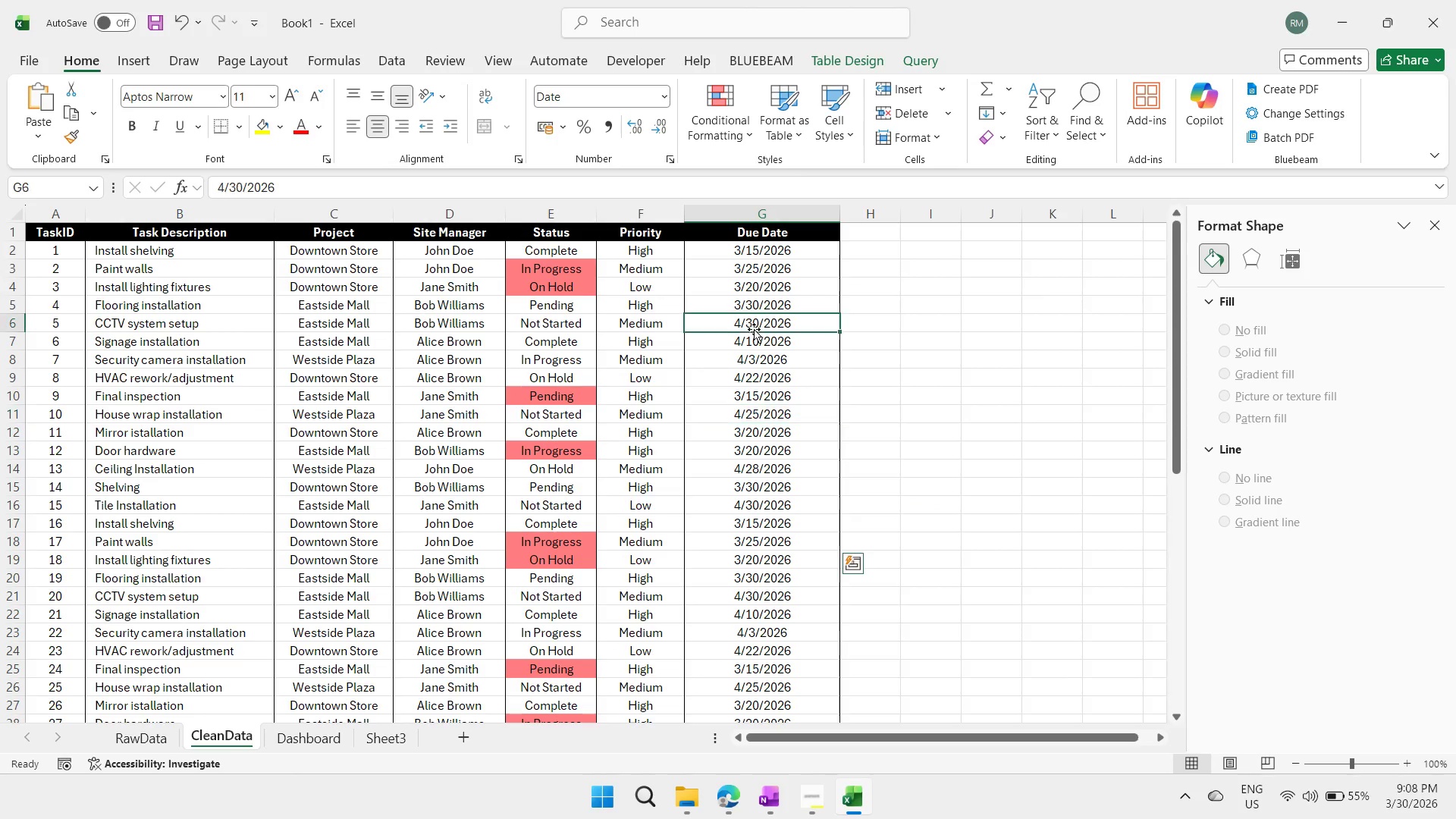 
triple_click([754, 329])
 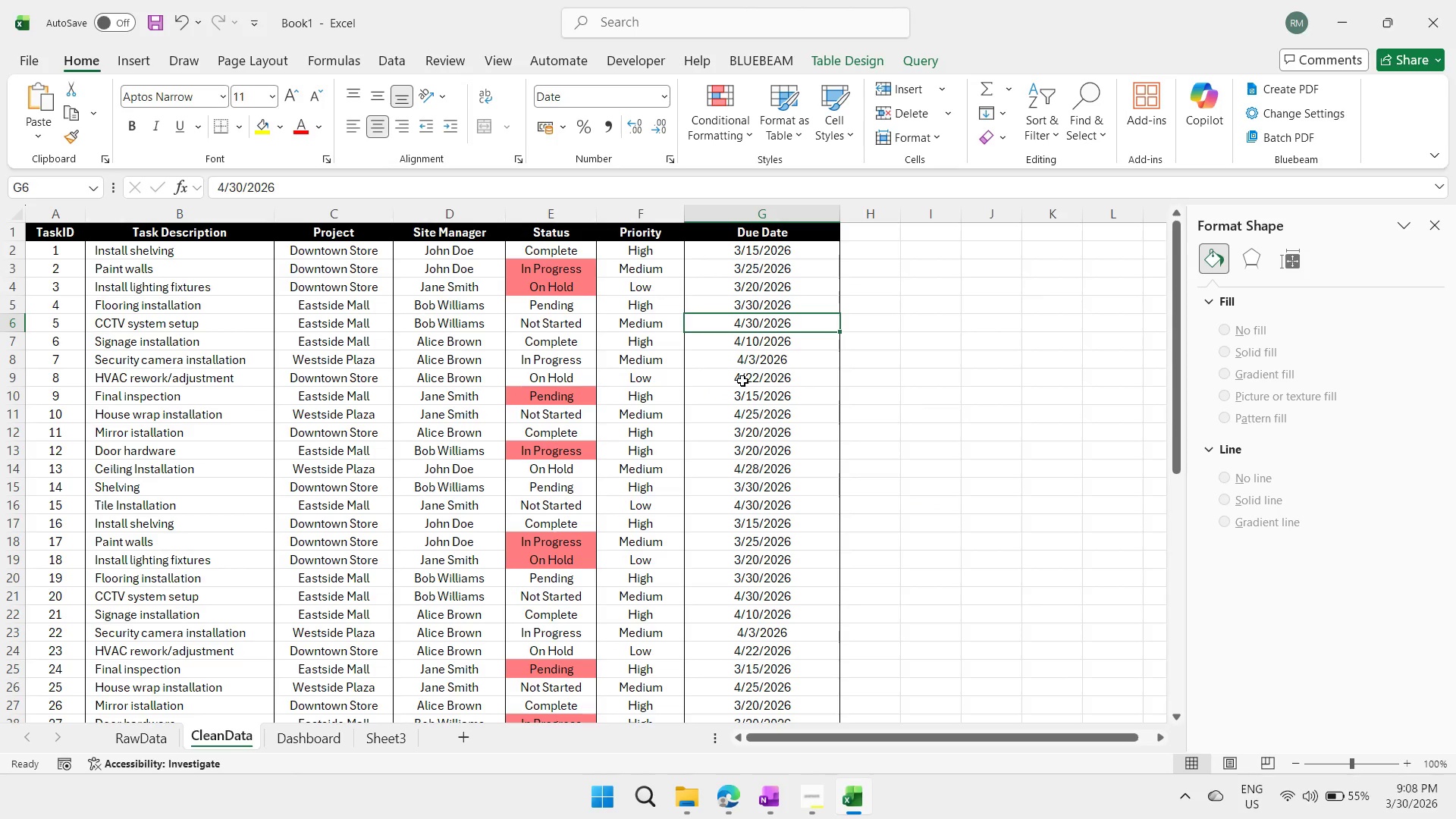 
left_click([575, 366])
 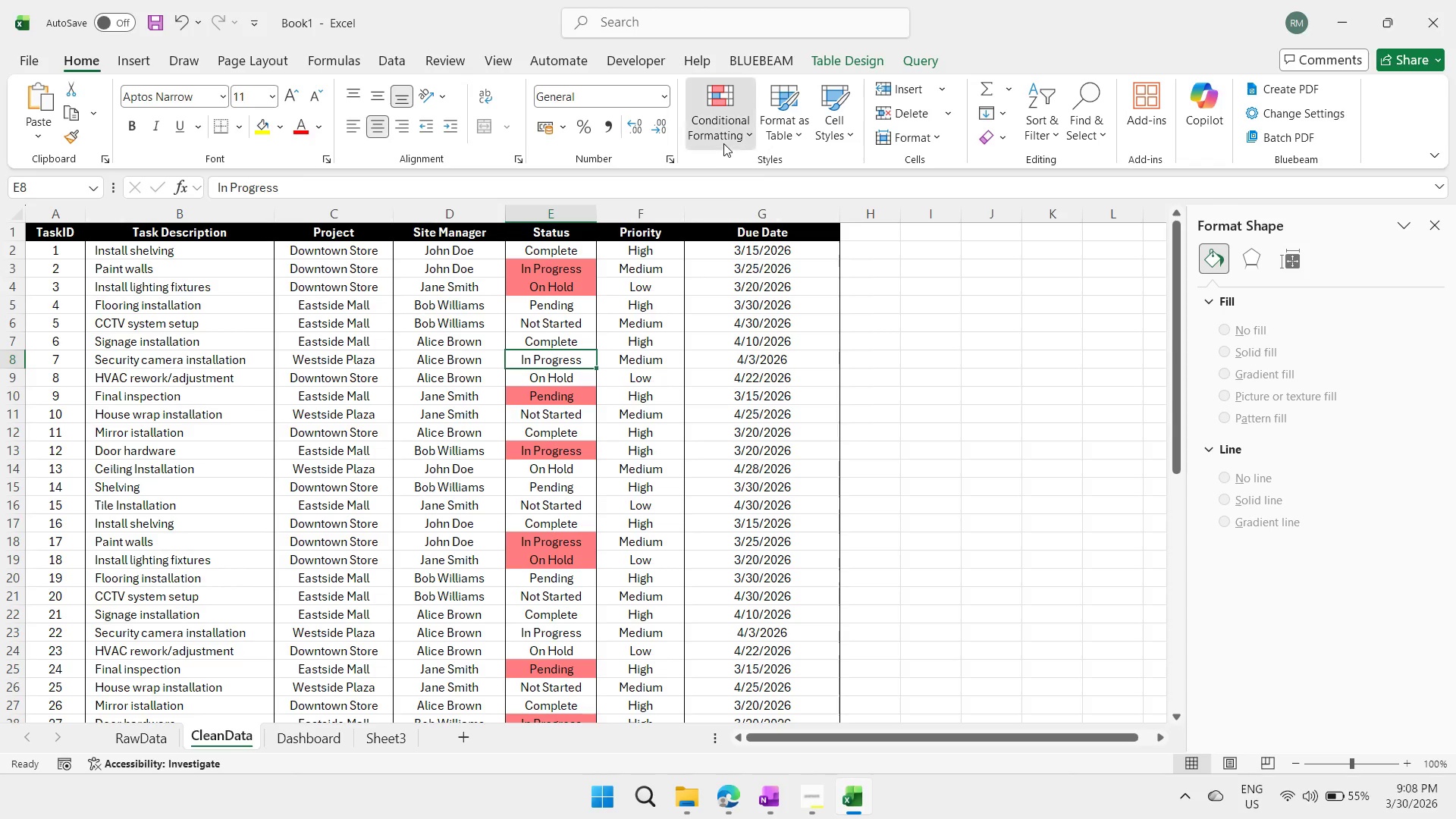 
left_click([723, 143])
 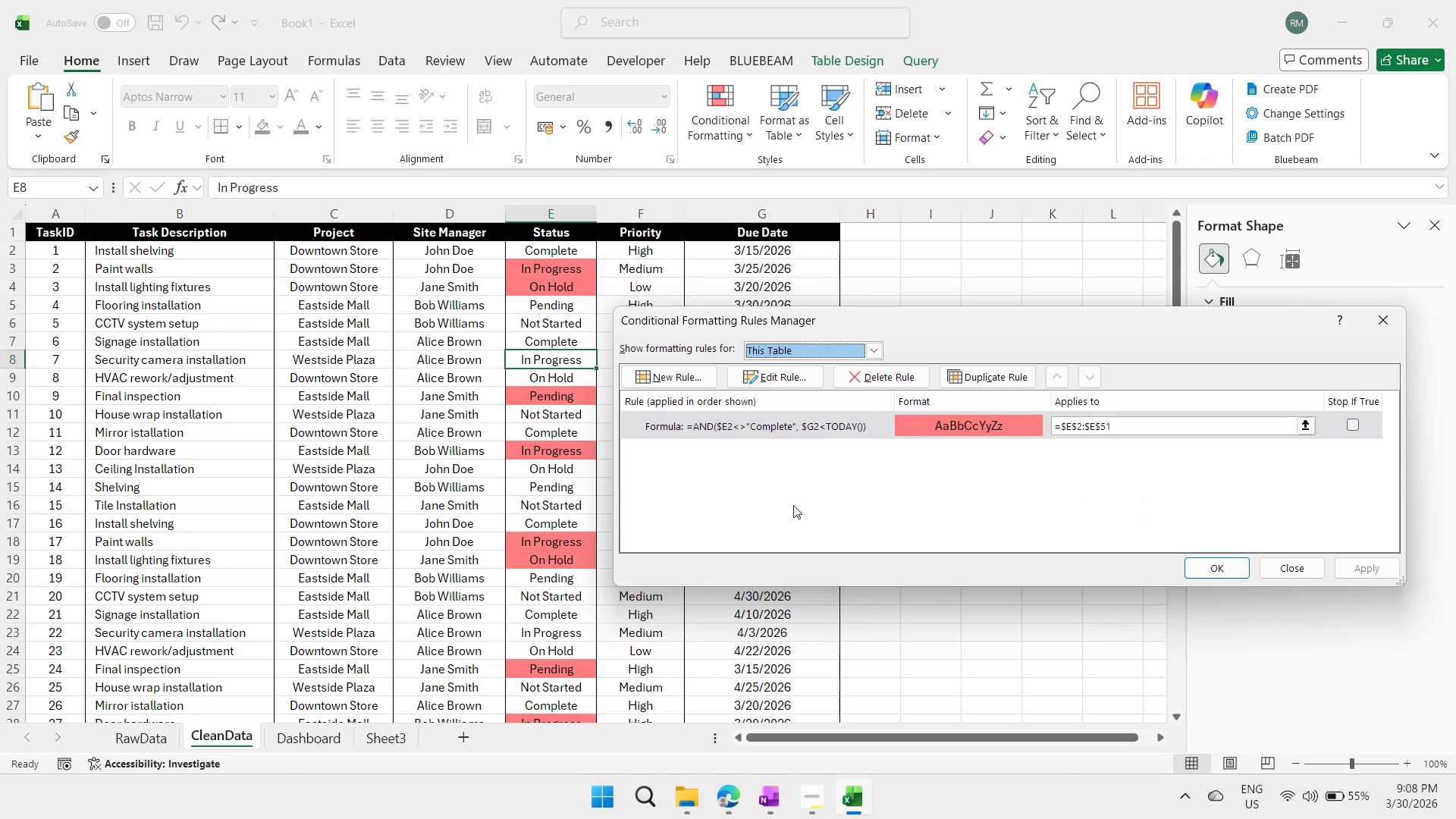 
double_click([824, 426])
 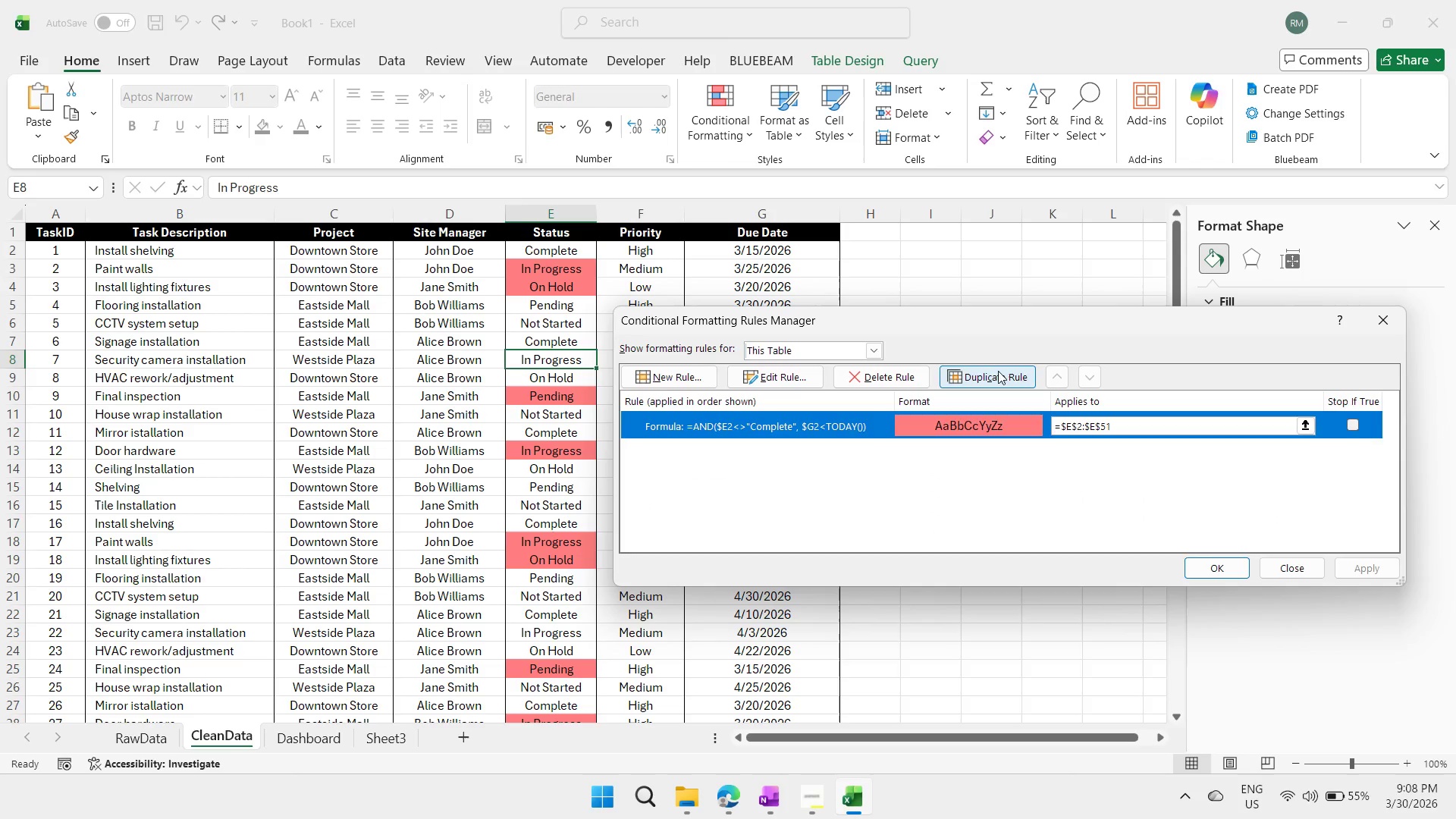 
left_click([999, 366])
 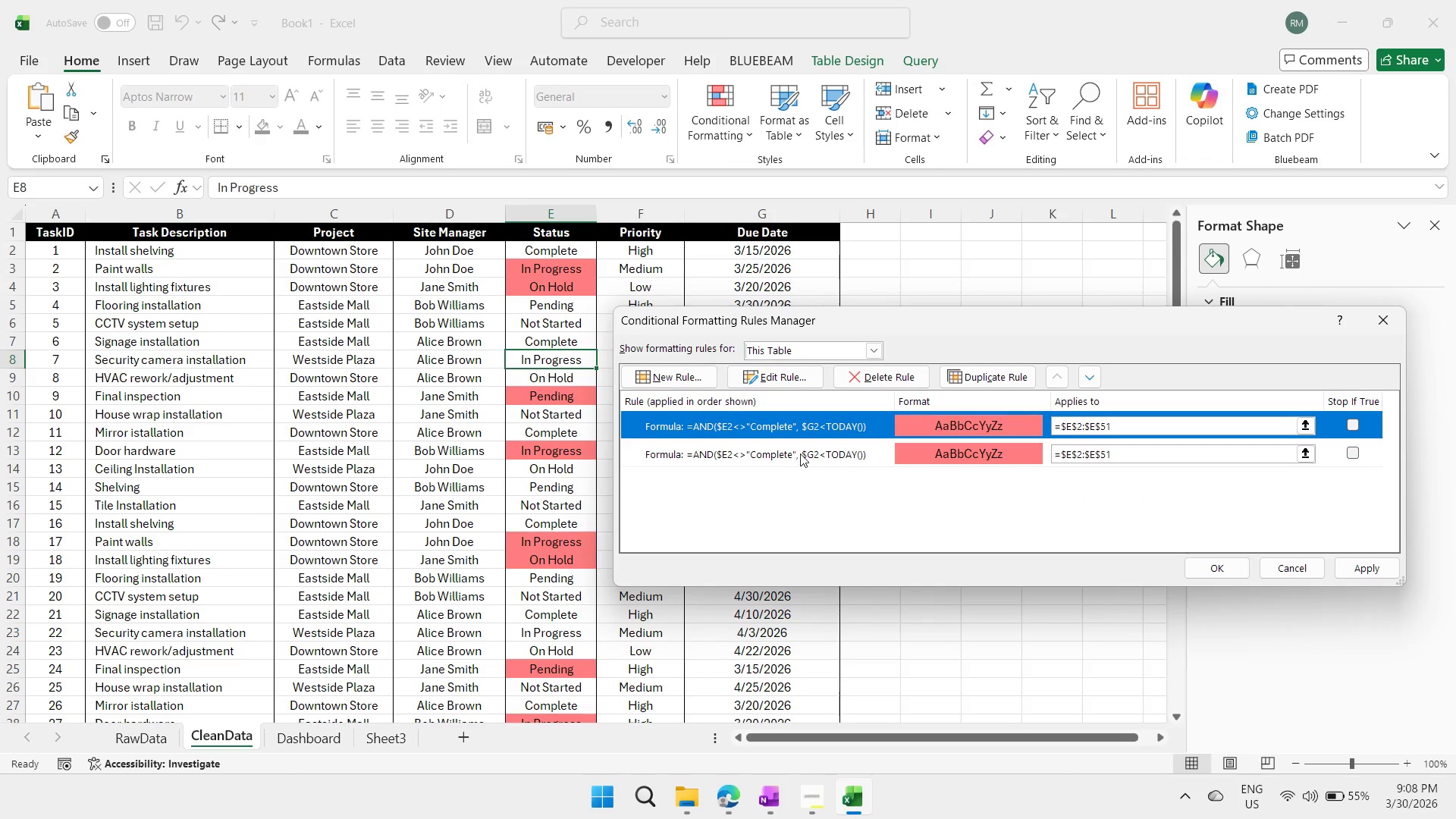 
double_click([800, 453])
 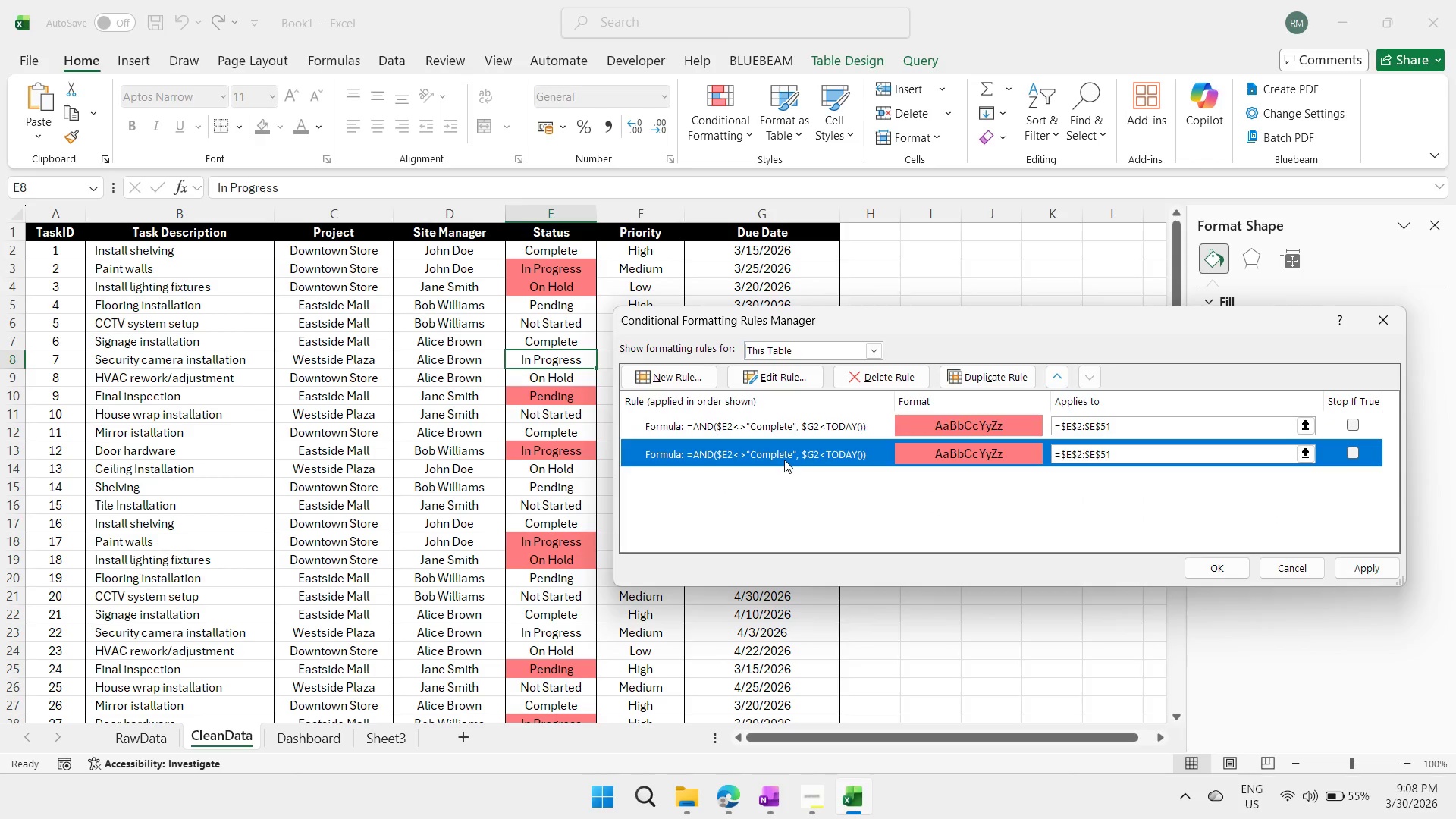 
triple_click([784, 460])
 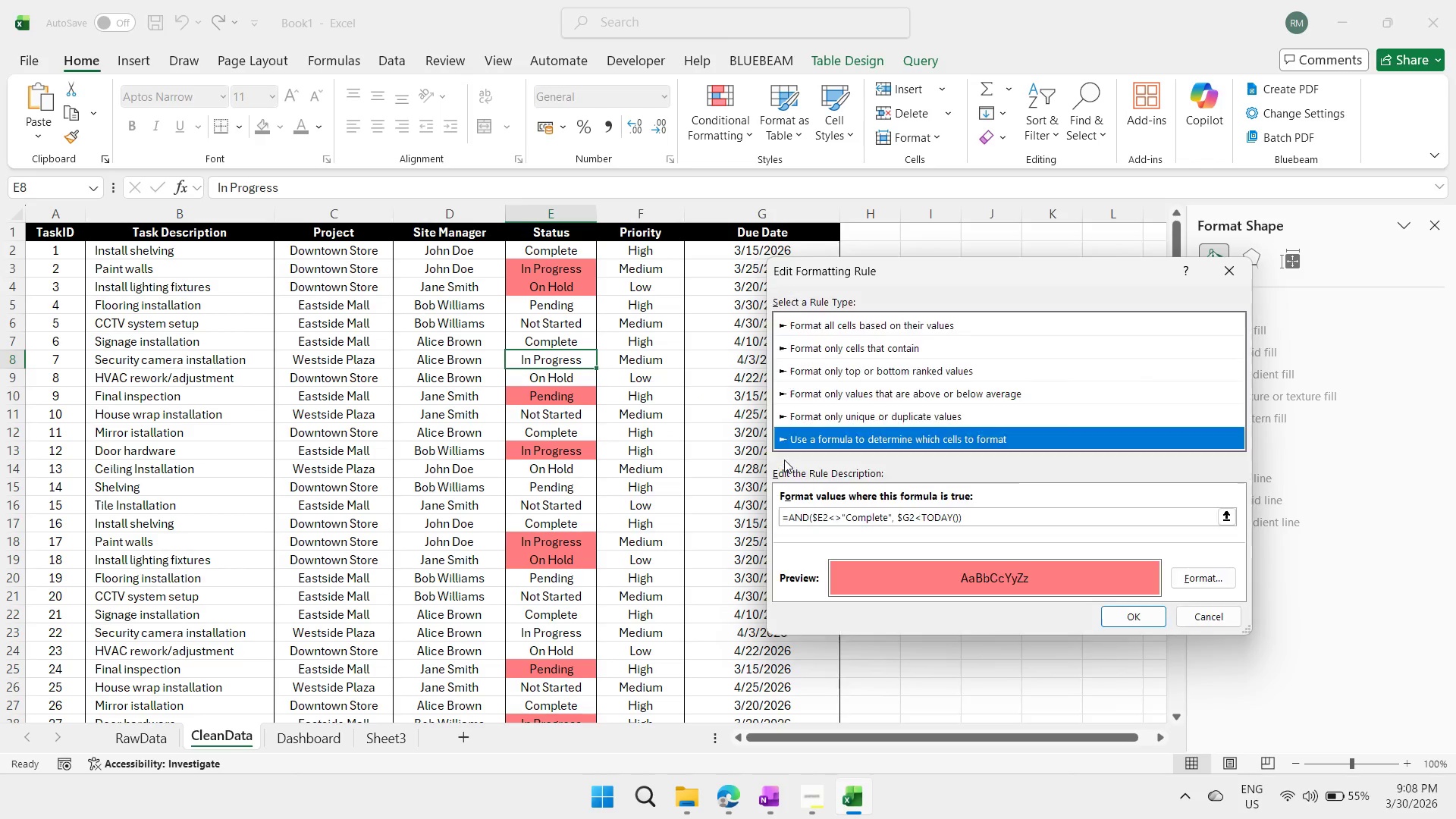 
triple_click([784, 460])
 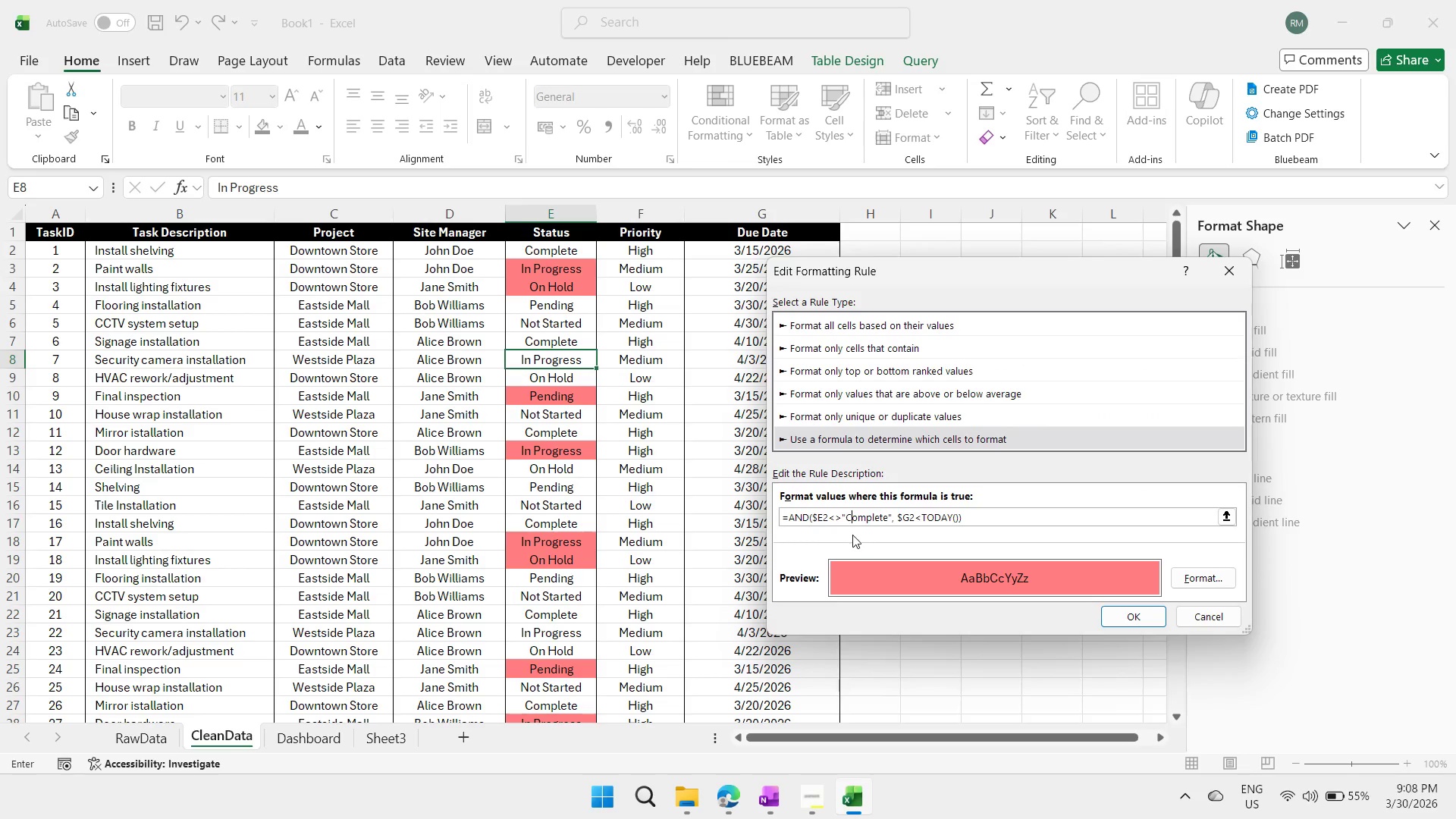 
left_click([812, 518])
 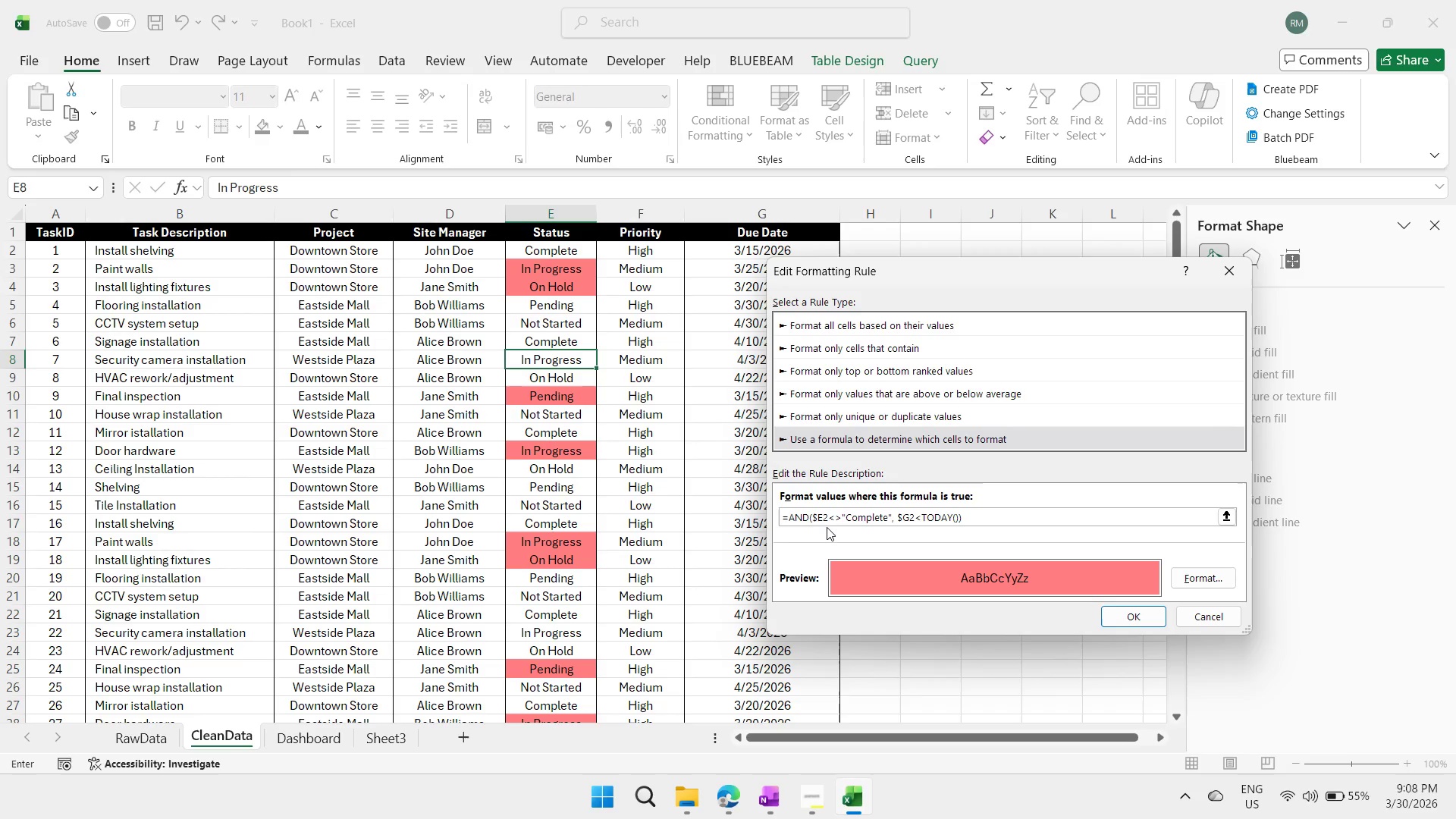 
key(Backspace)
 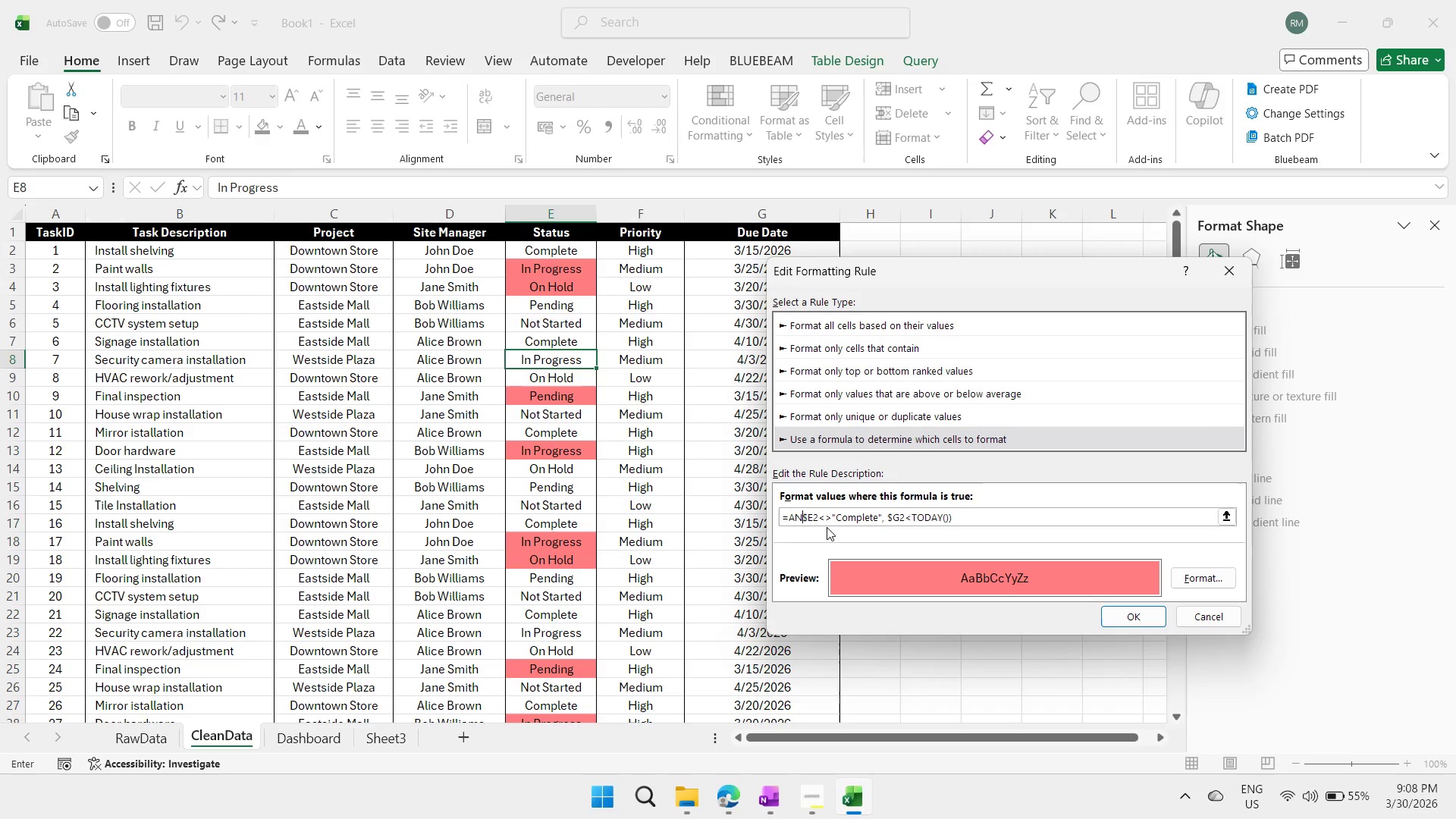 
key(Backspace)
 